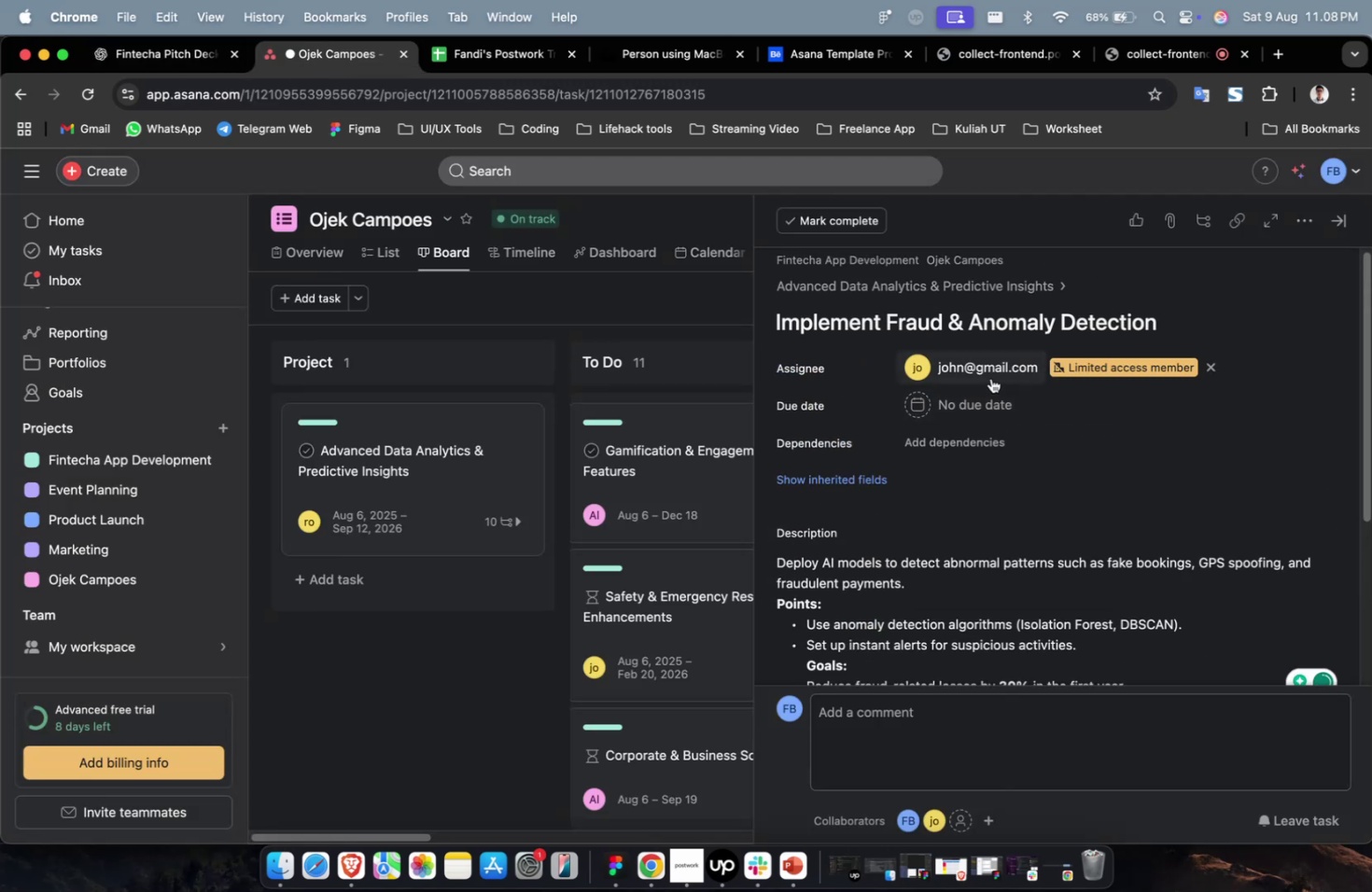 
double_click([990, 375])
 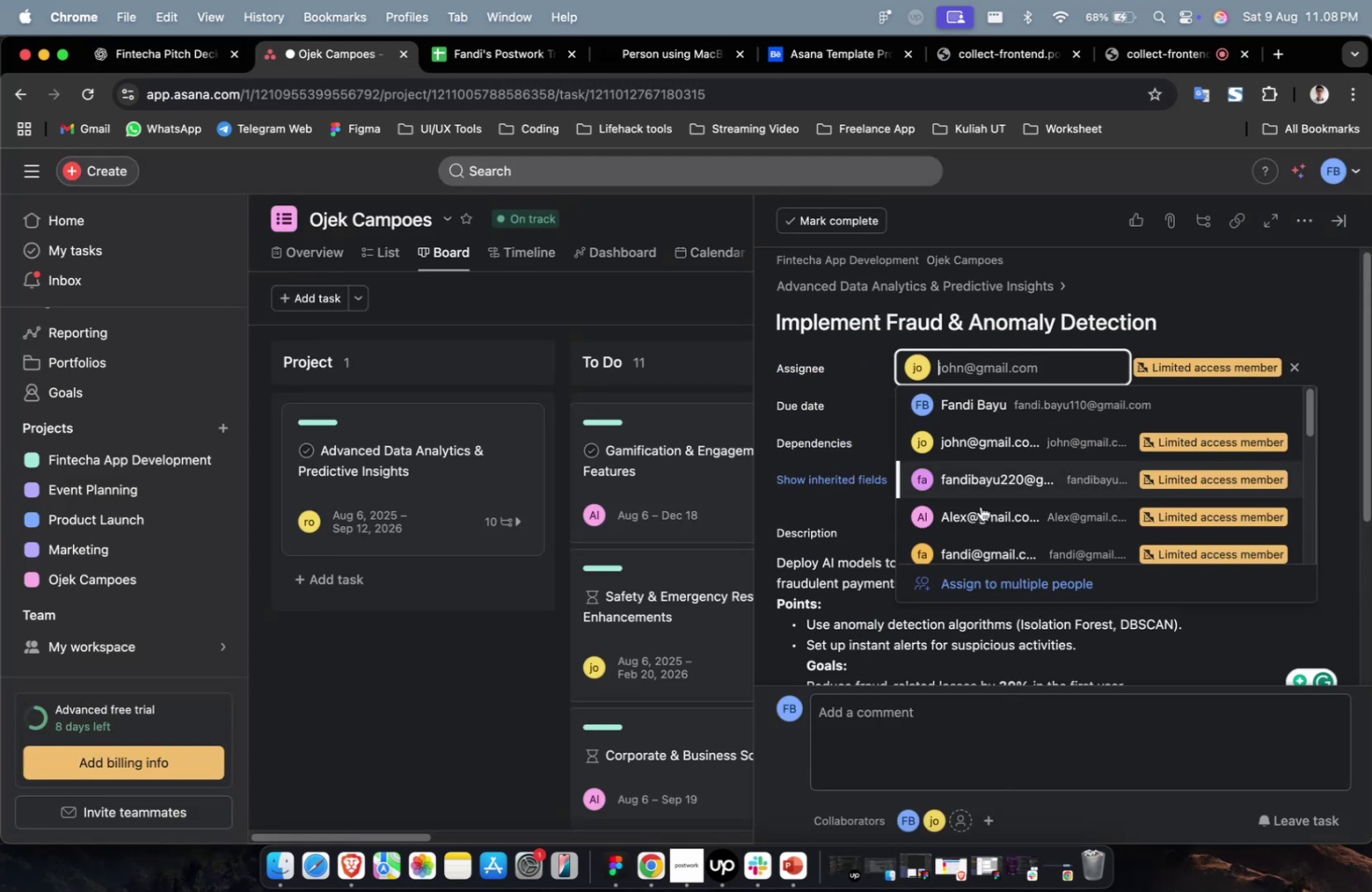 
scroll: coordinate [982, 512], scroll_direction: down, amount: 4.0
 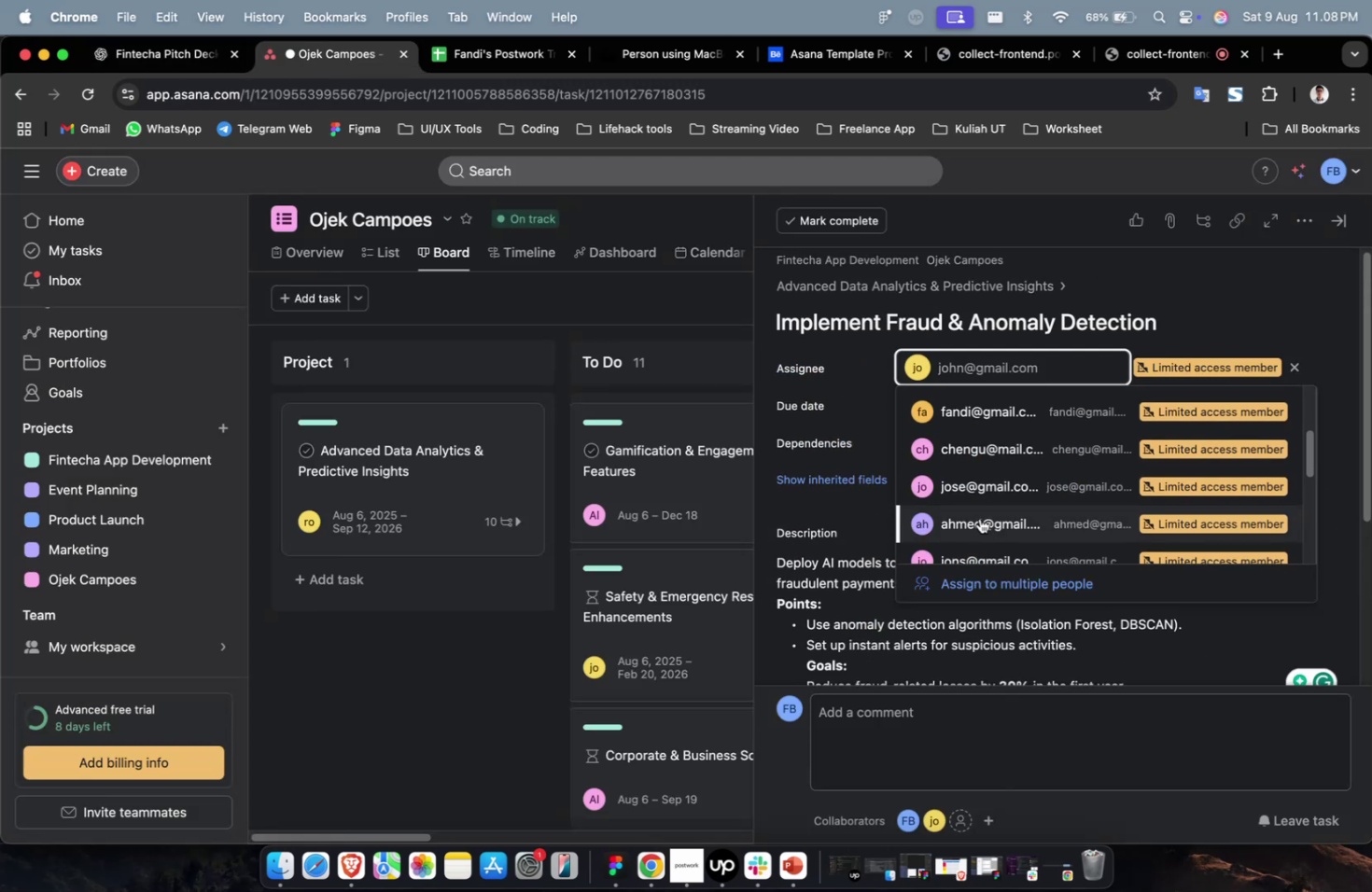 
left_click([979, 518])
 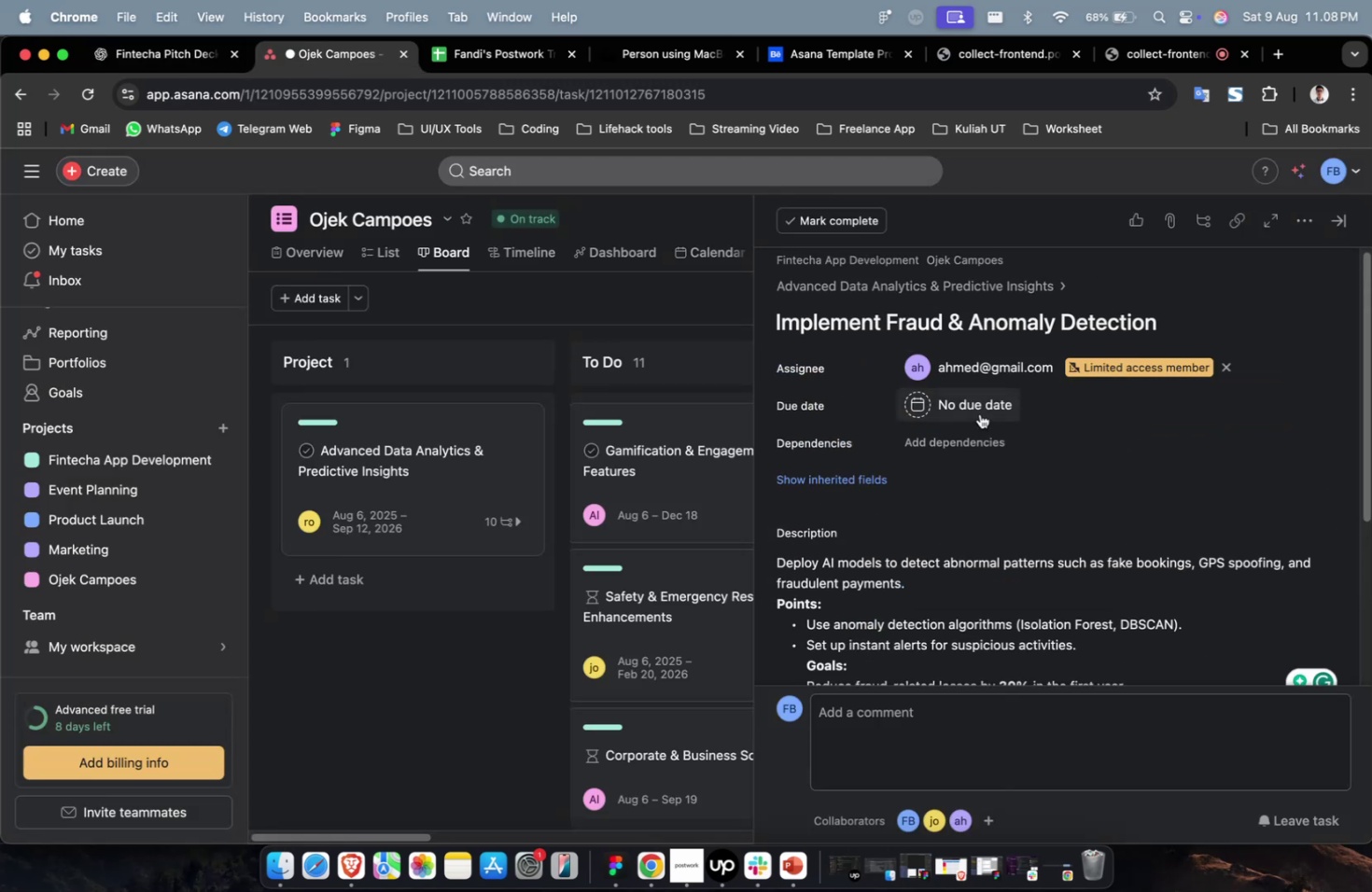 
double_click([979, 413])
 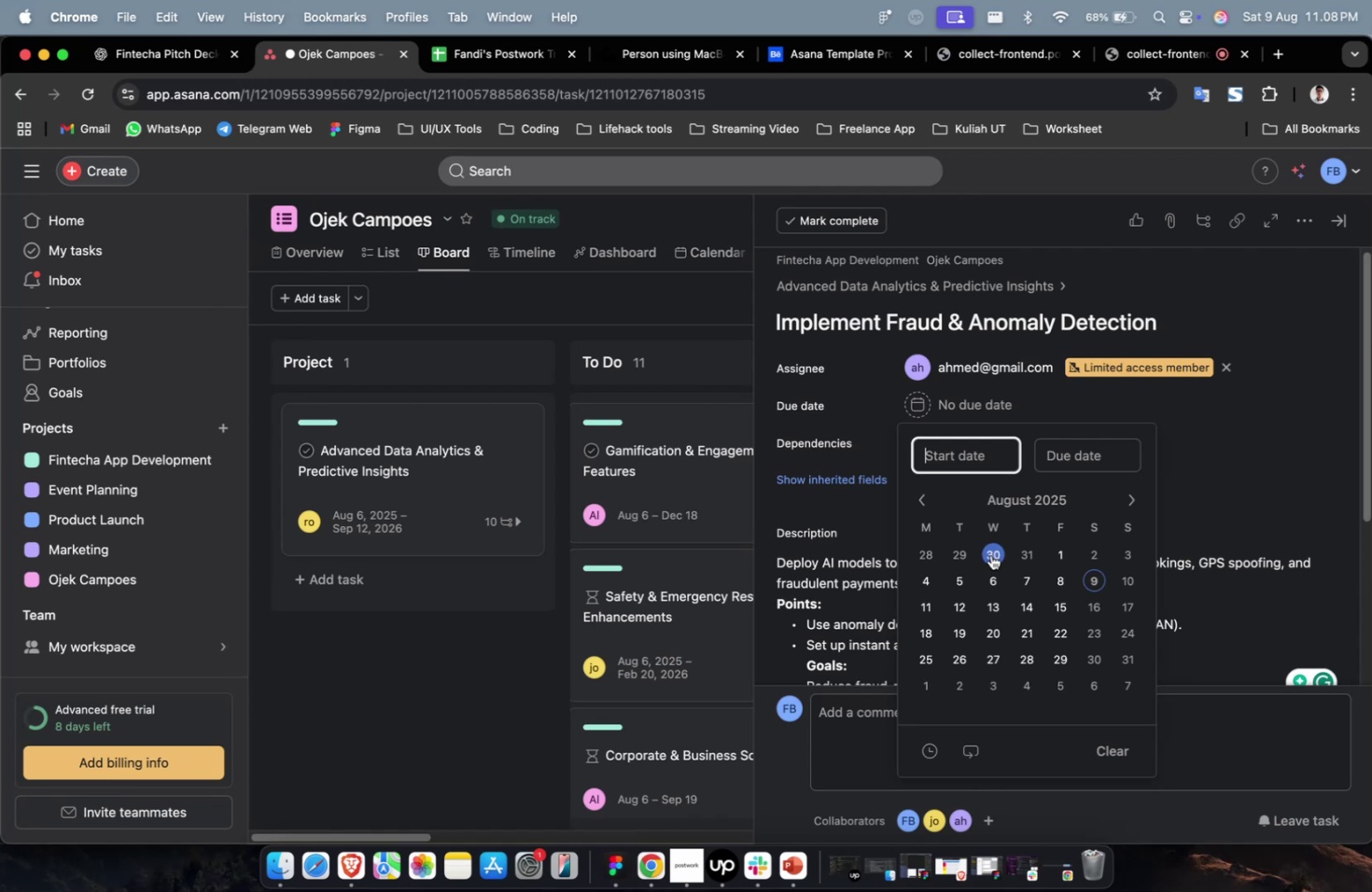 
triple_click([997, 568])
 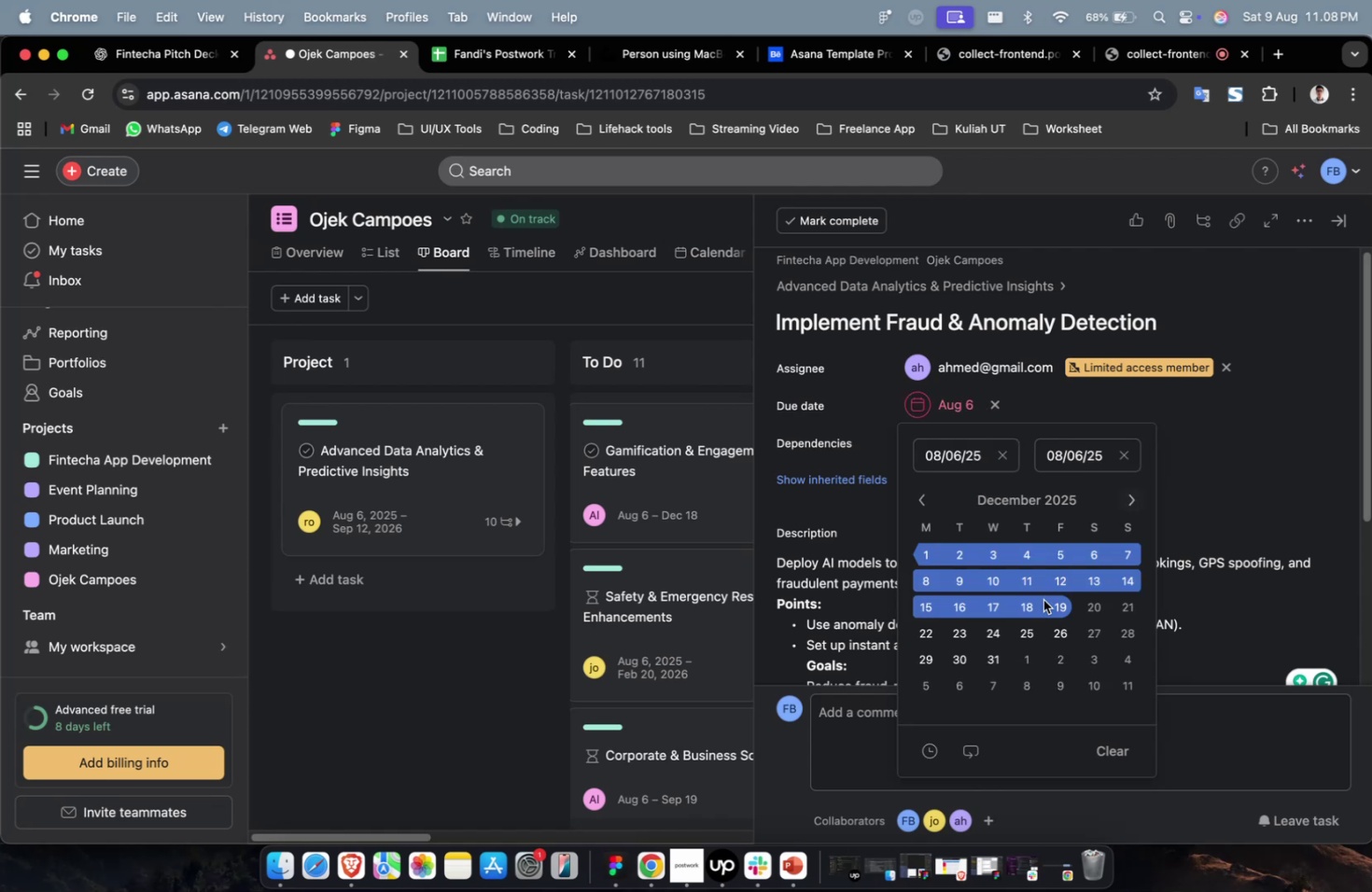 
triple_click([1051, 600])
 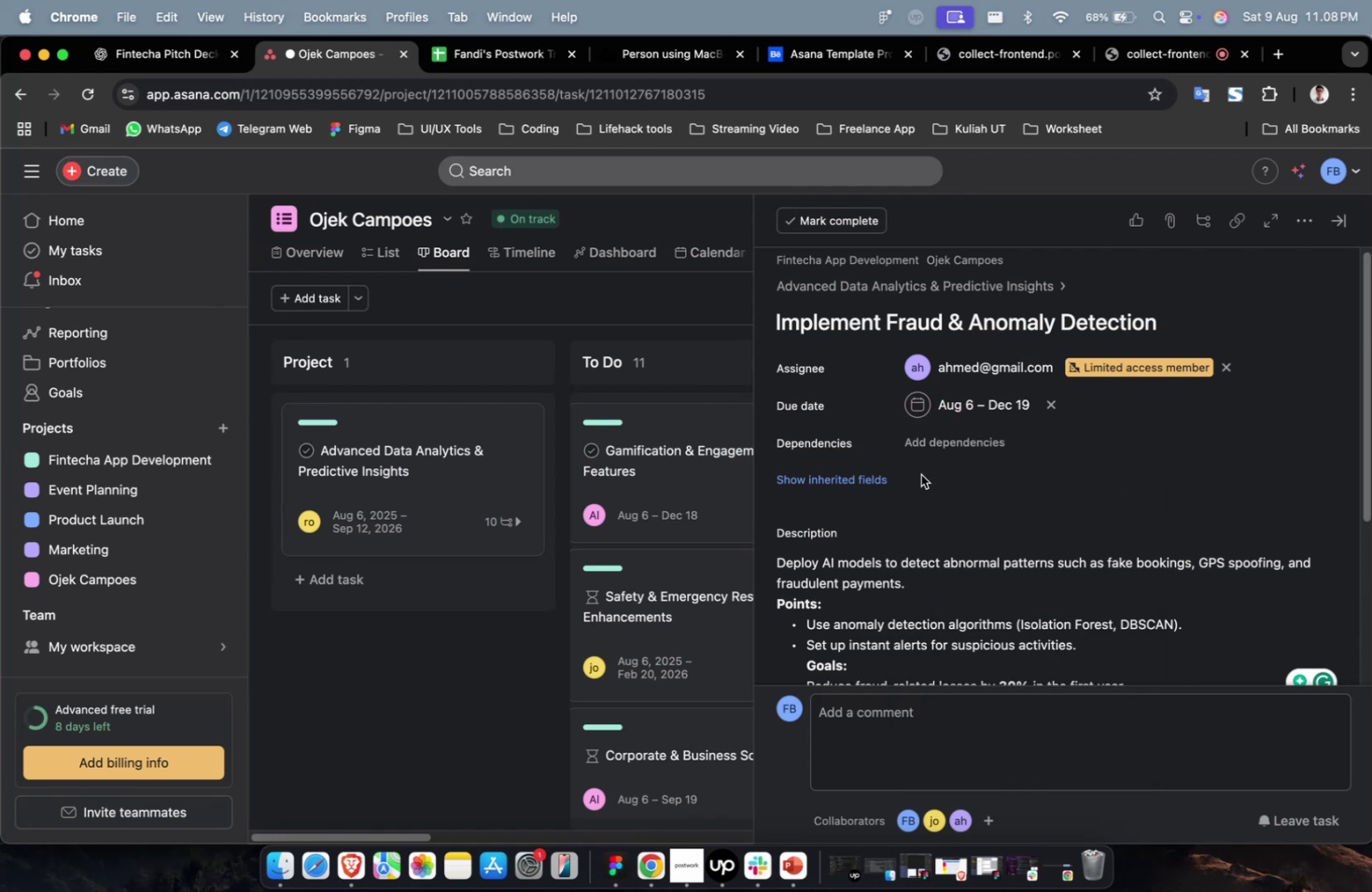 
triple_click([942, 447])
 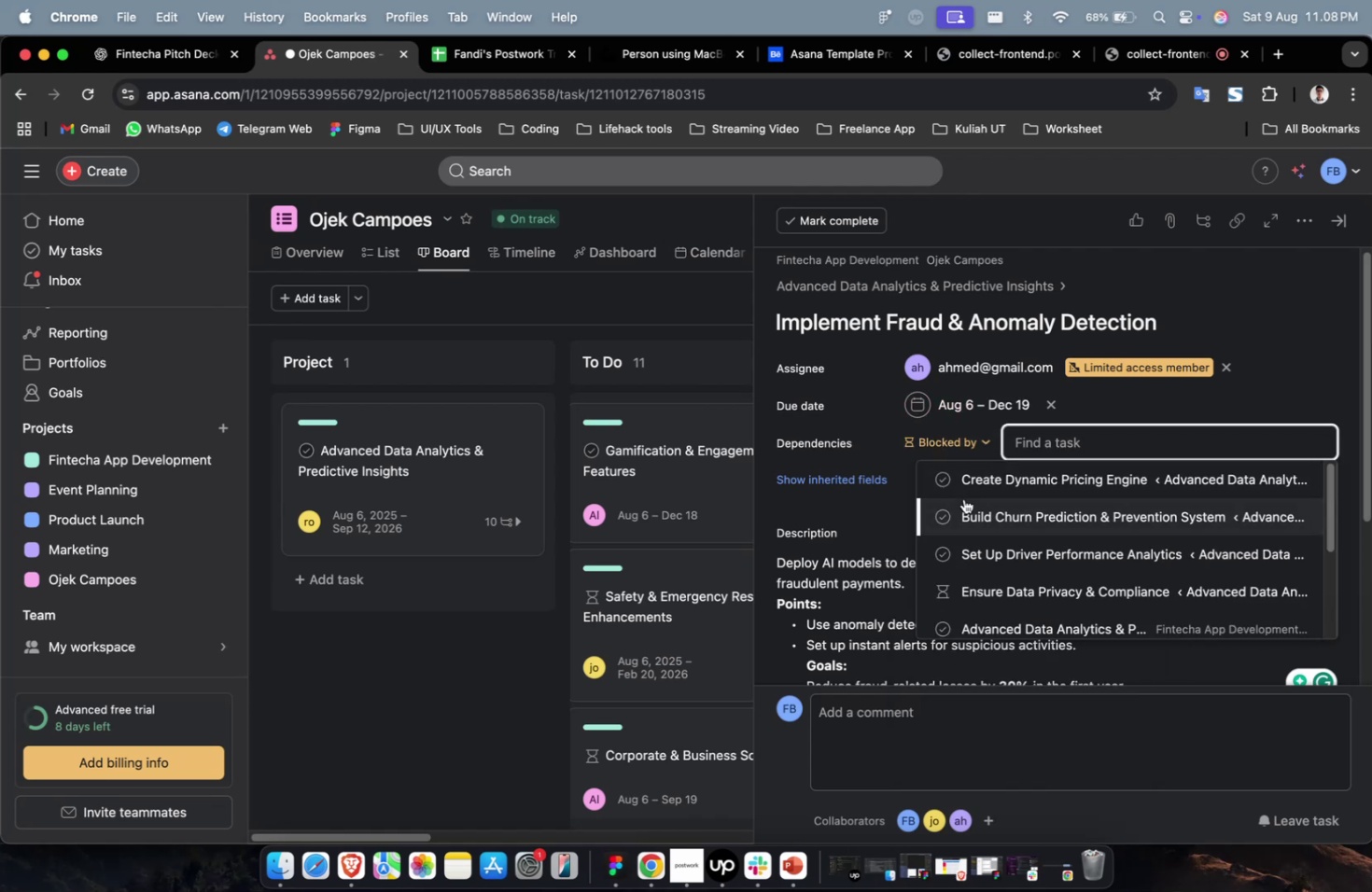 
left_click([967, 506])
 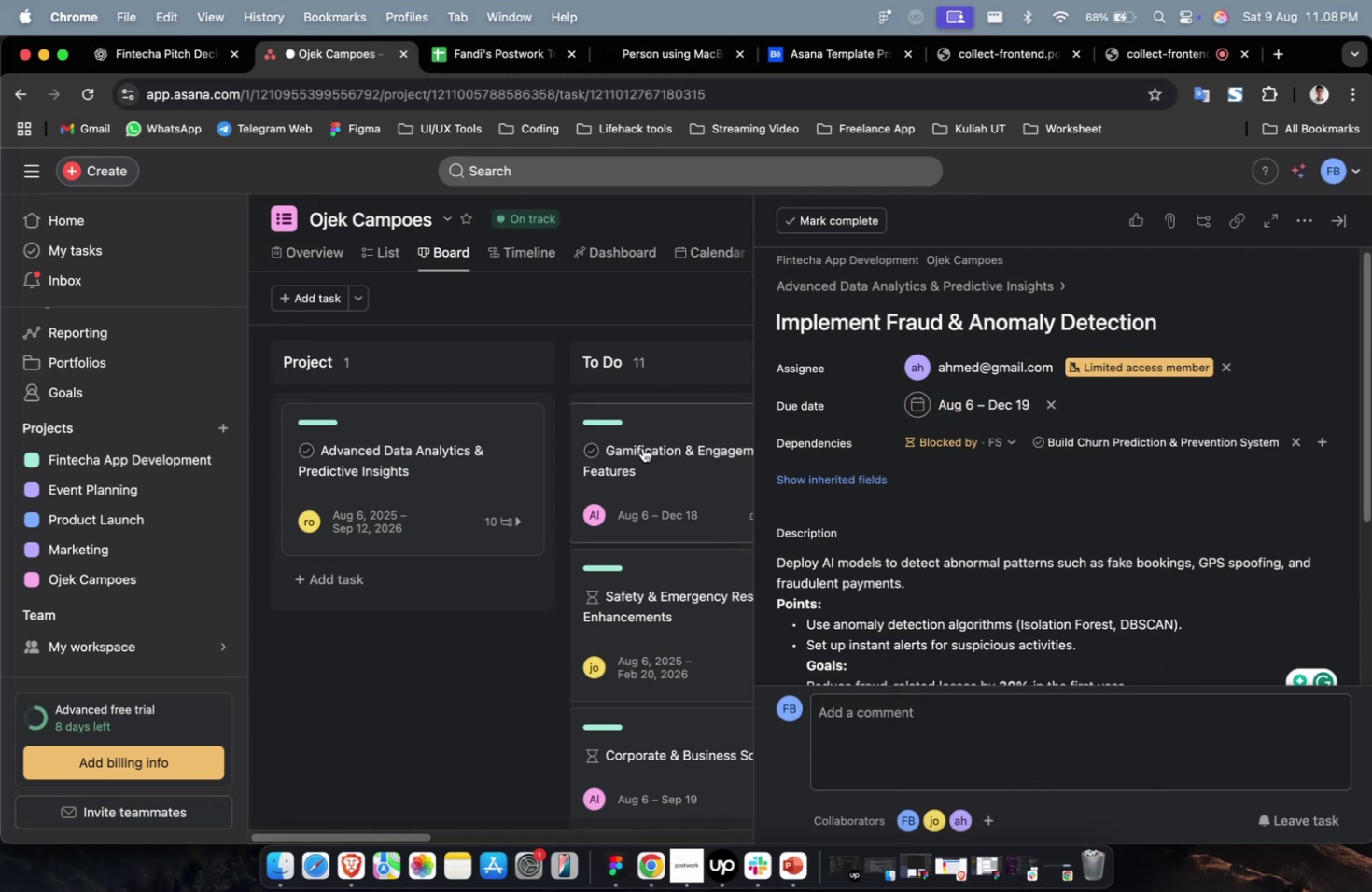 
double_click([855, 486])
 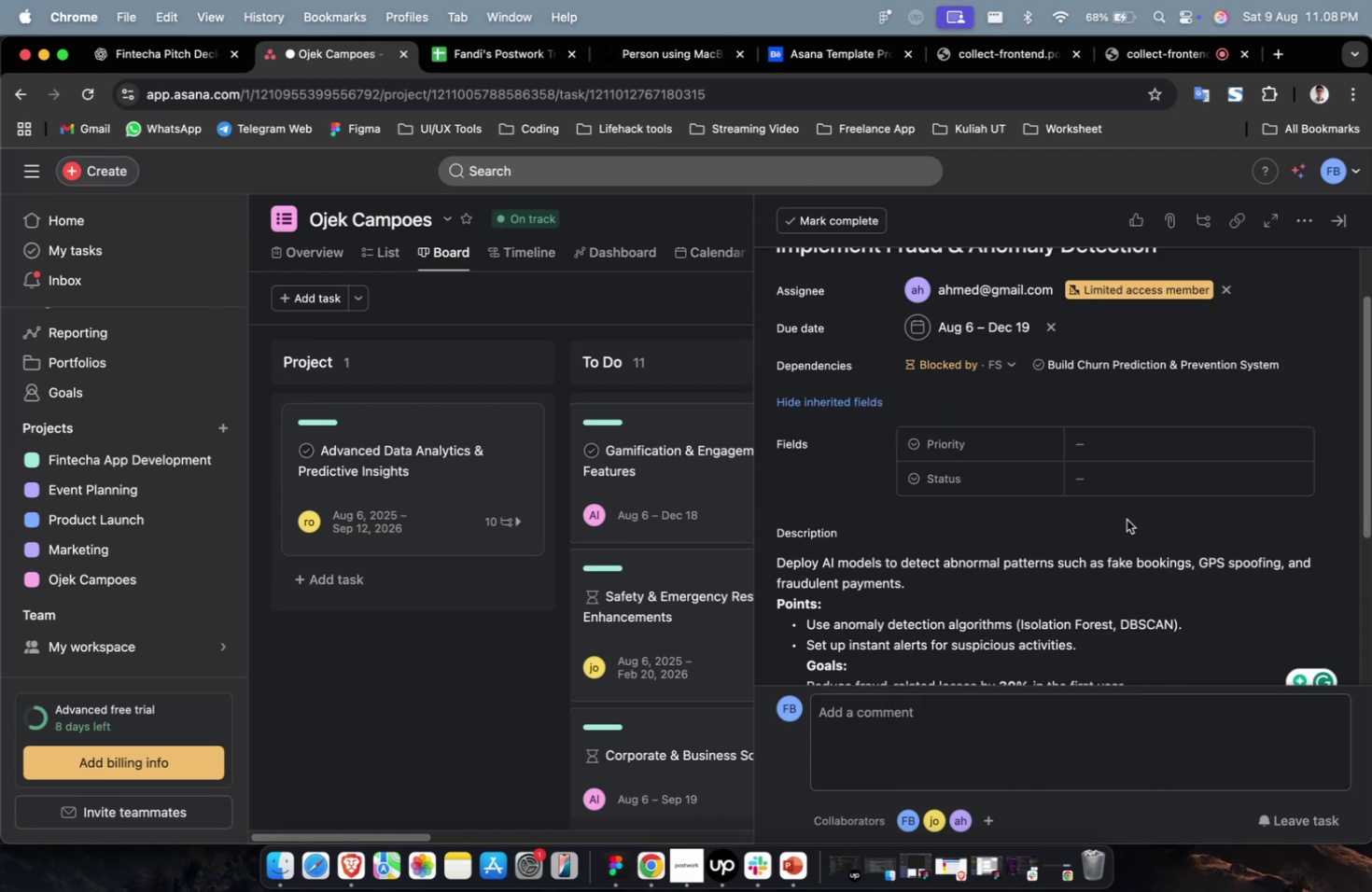 
double_click([1120, 445])
 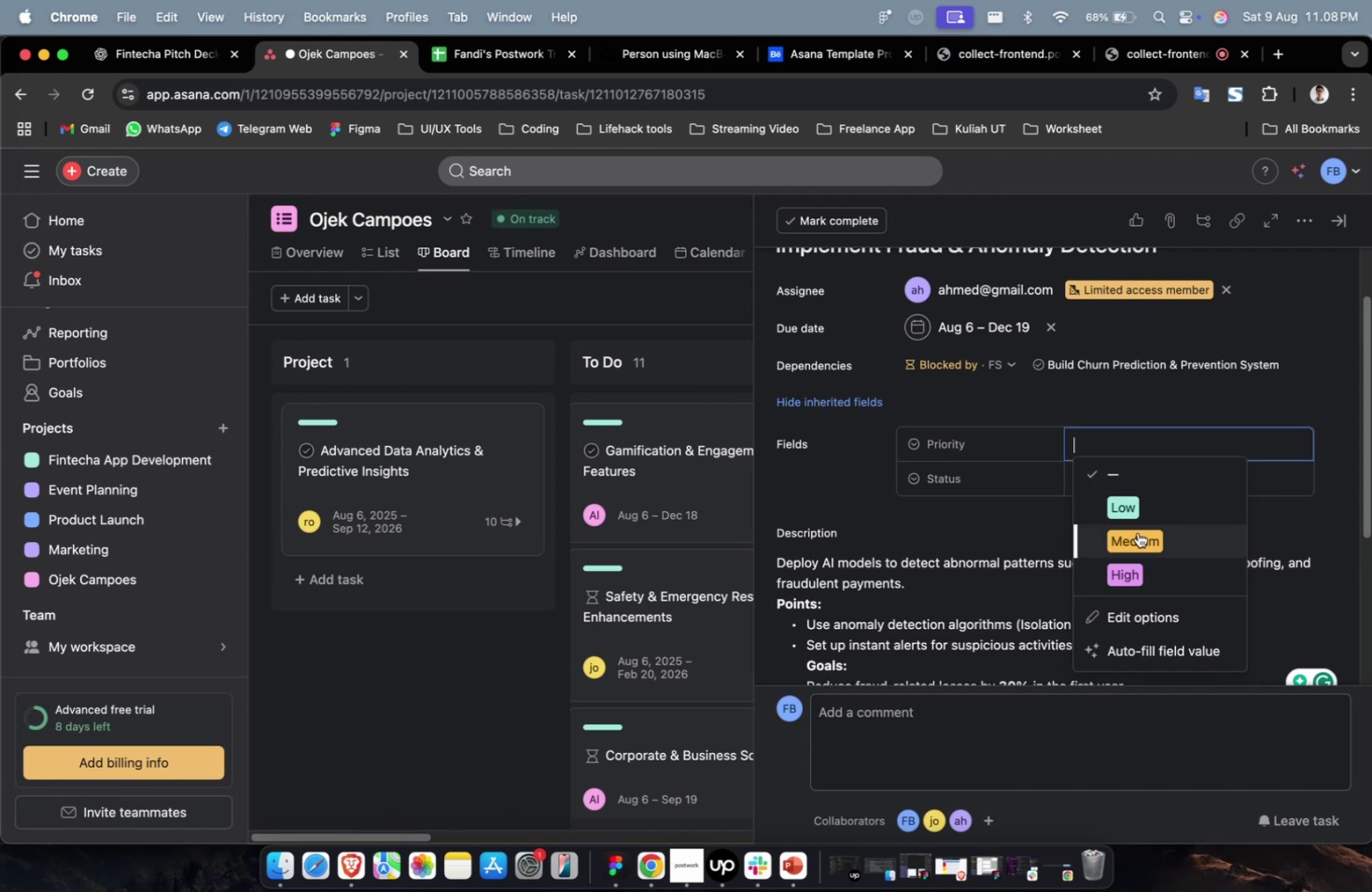 
triple_click([1139, 539])
 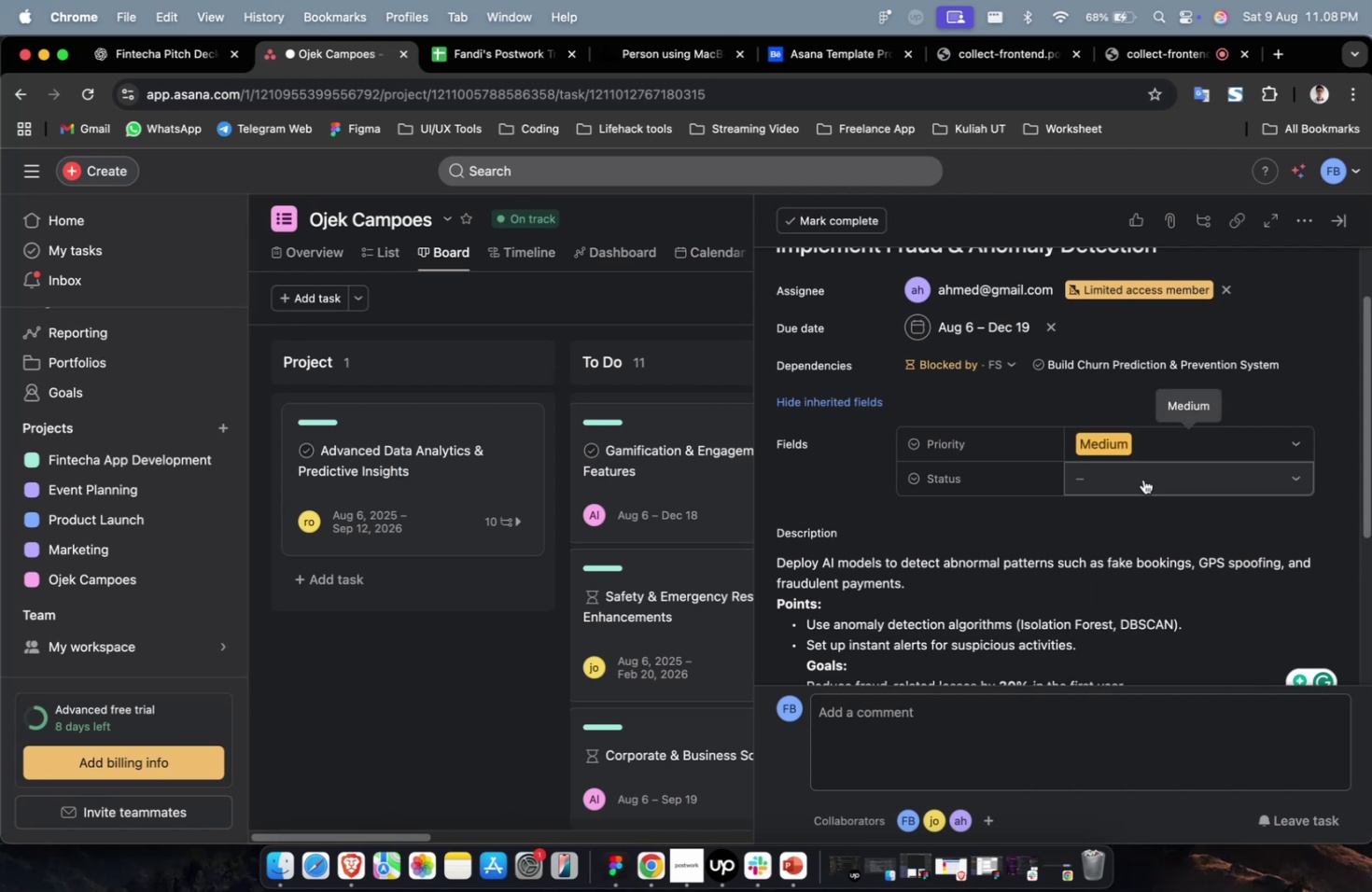 
triple_click([1142, 479])
 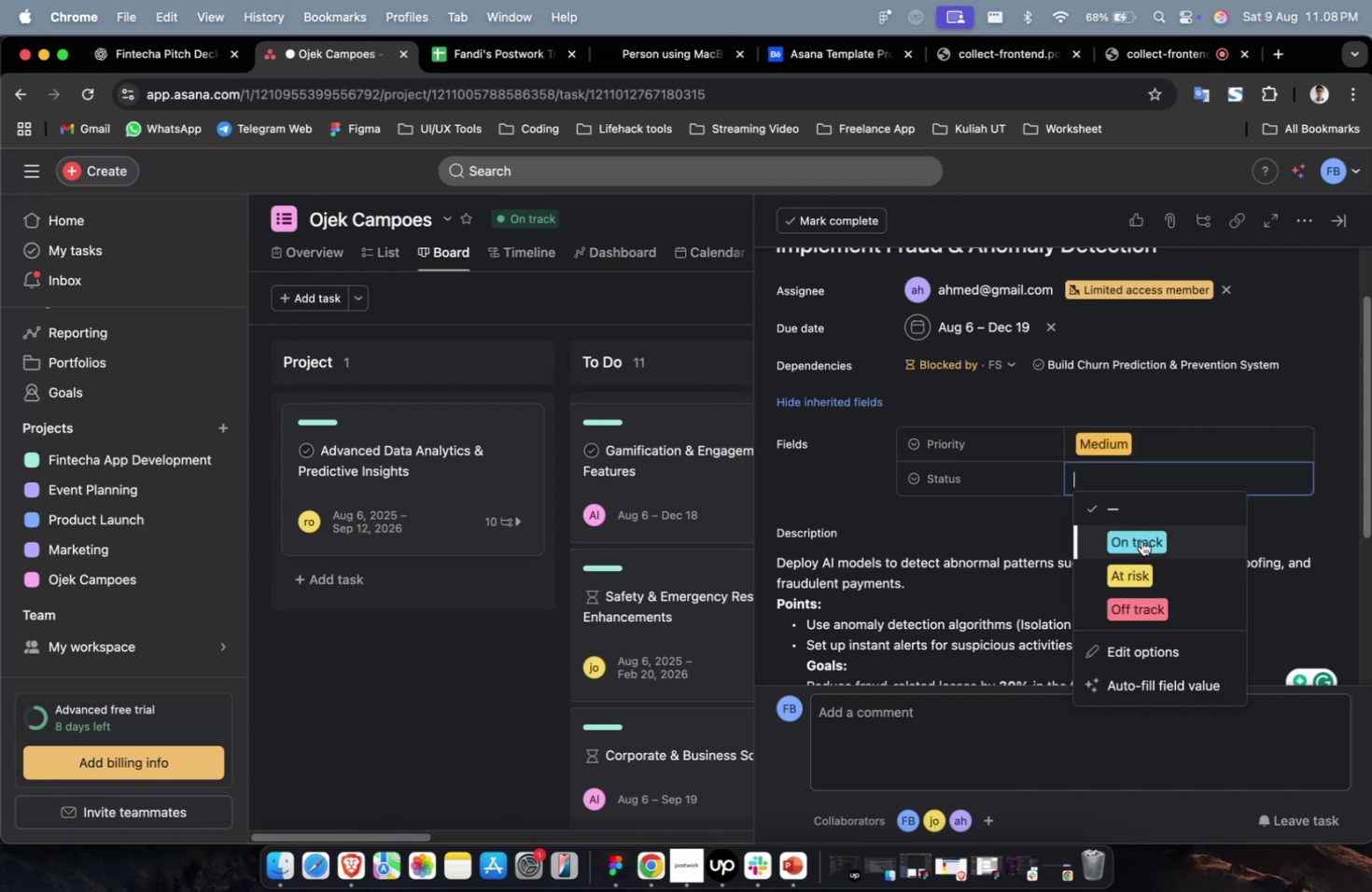 
triple_click([1141, 540])
 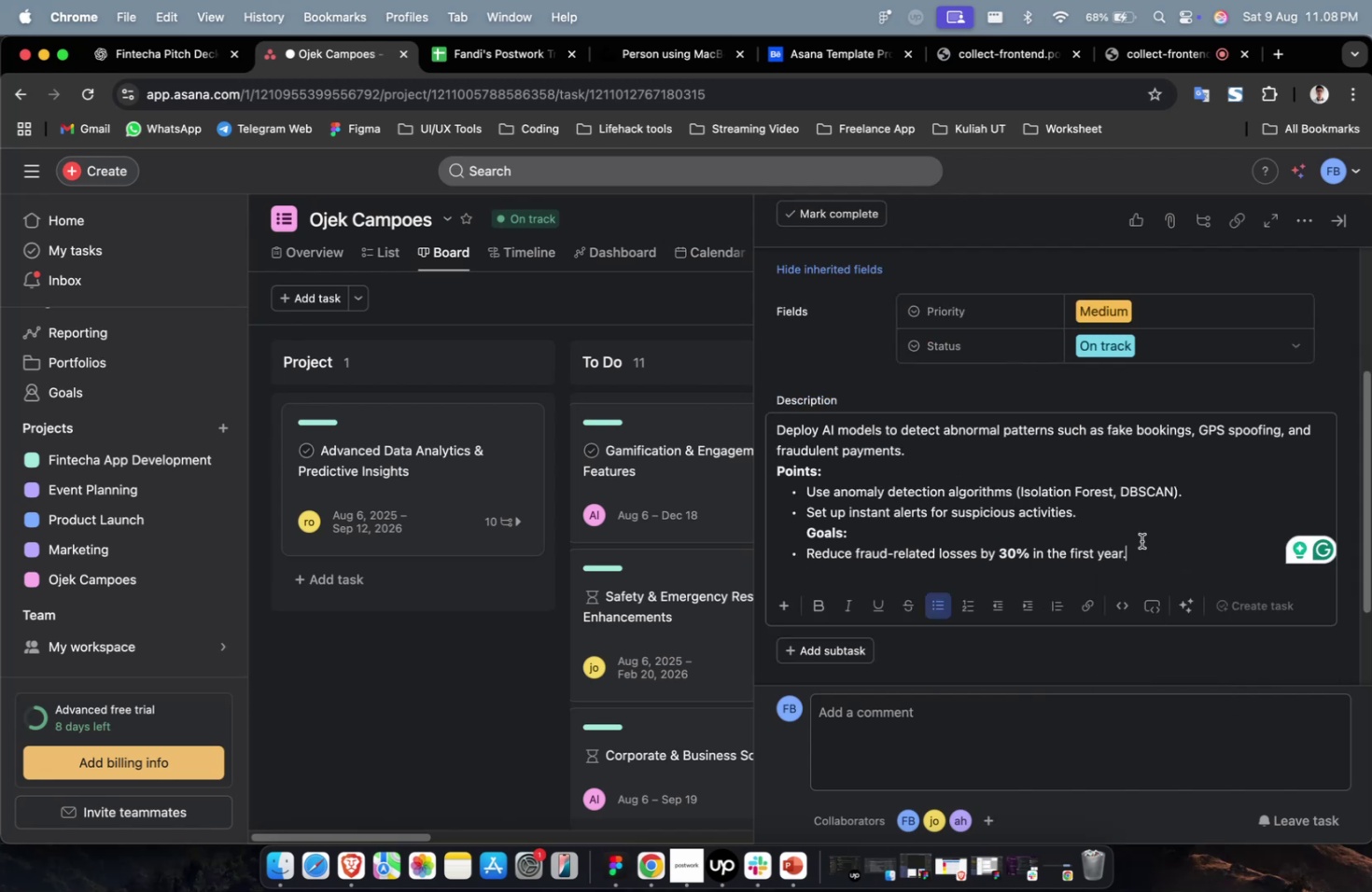 
scroll: coordinate [1246, 589], scroll_direction: down, amount: 79.0
 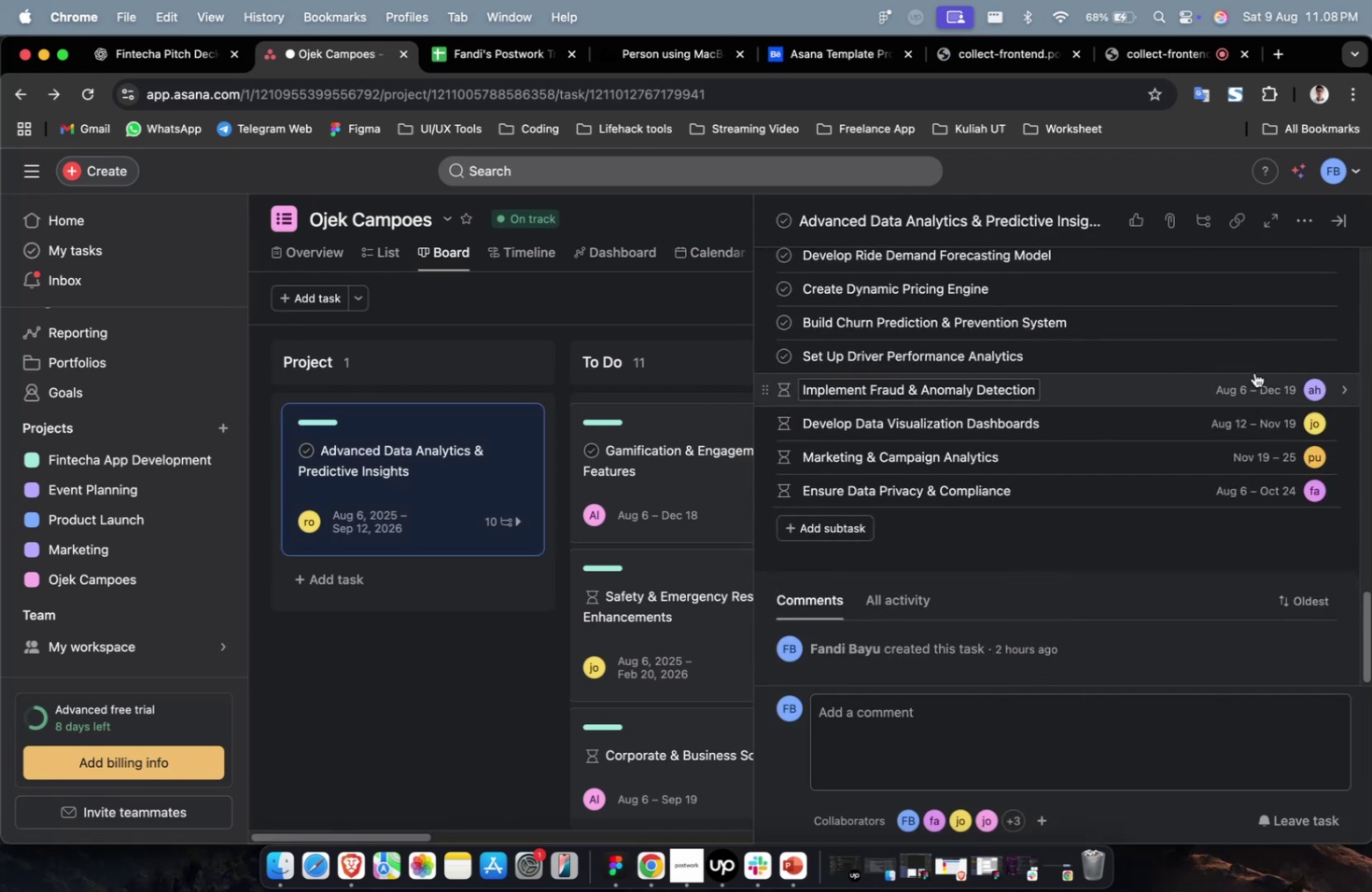 
left_click([1255, 361])
 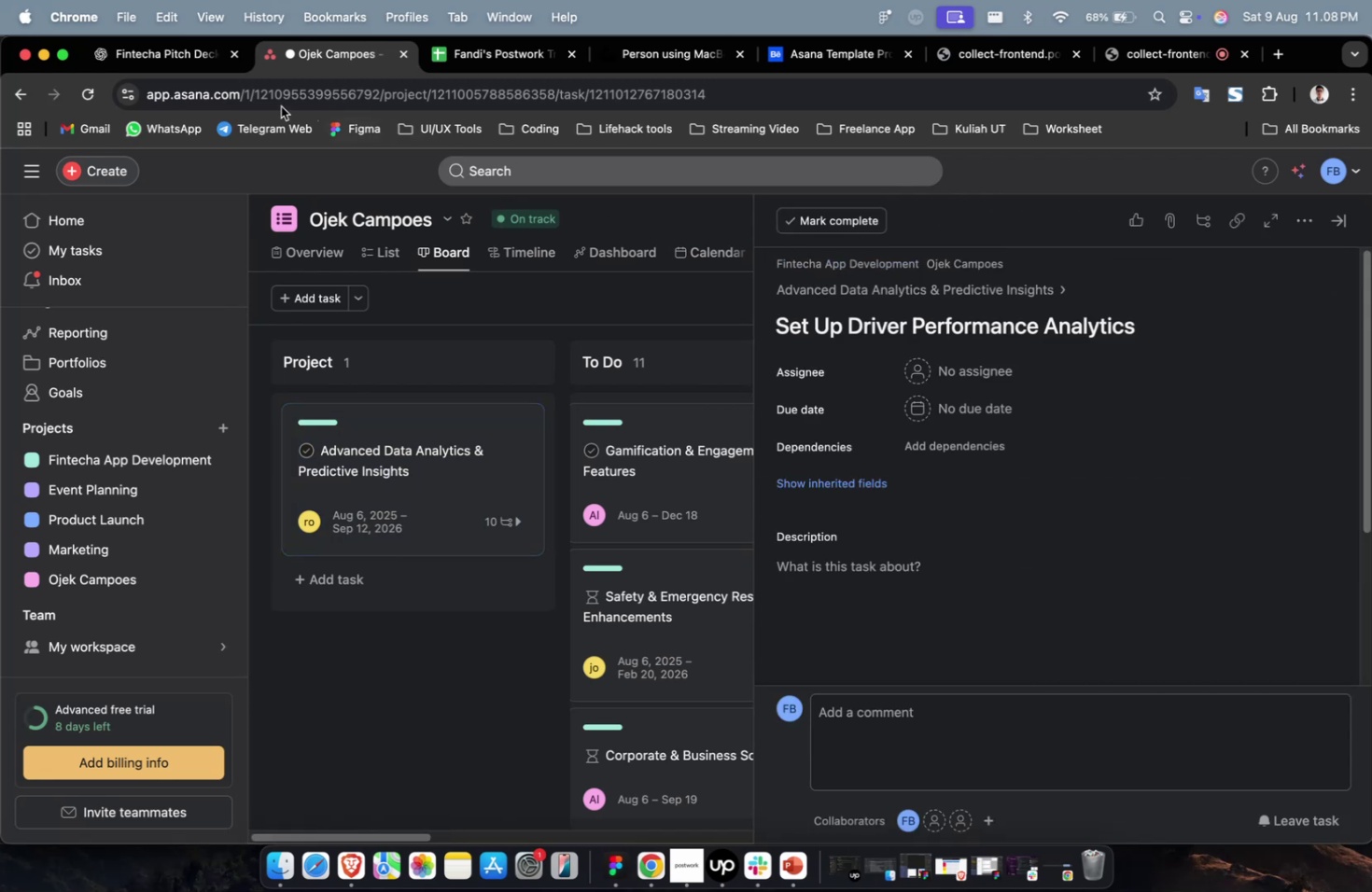 
left_click([170, 64])
 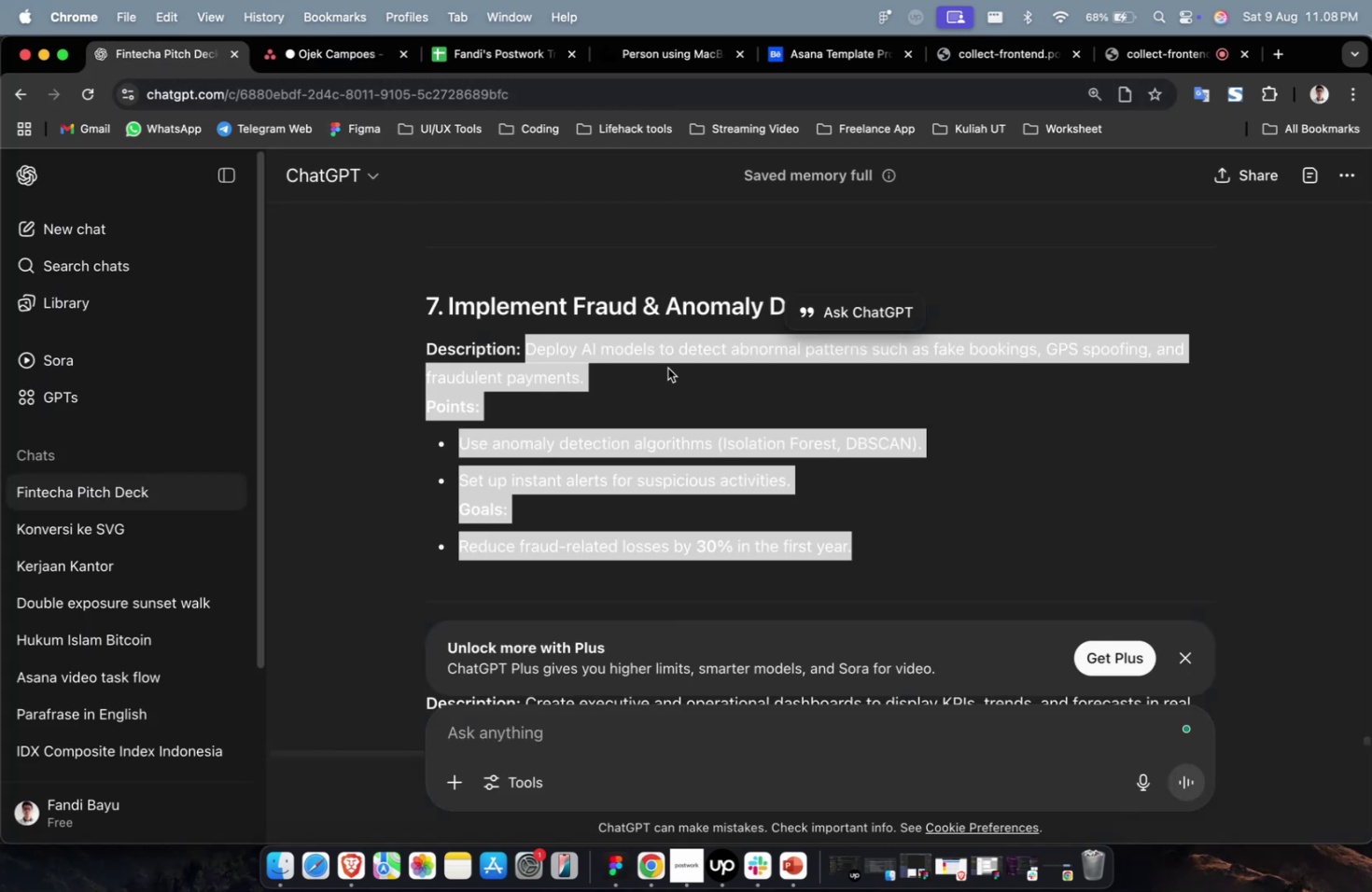 
scroll: coordinate [886, 488], scroll_direction: up, amount: 9.0
 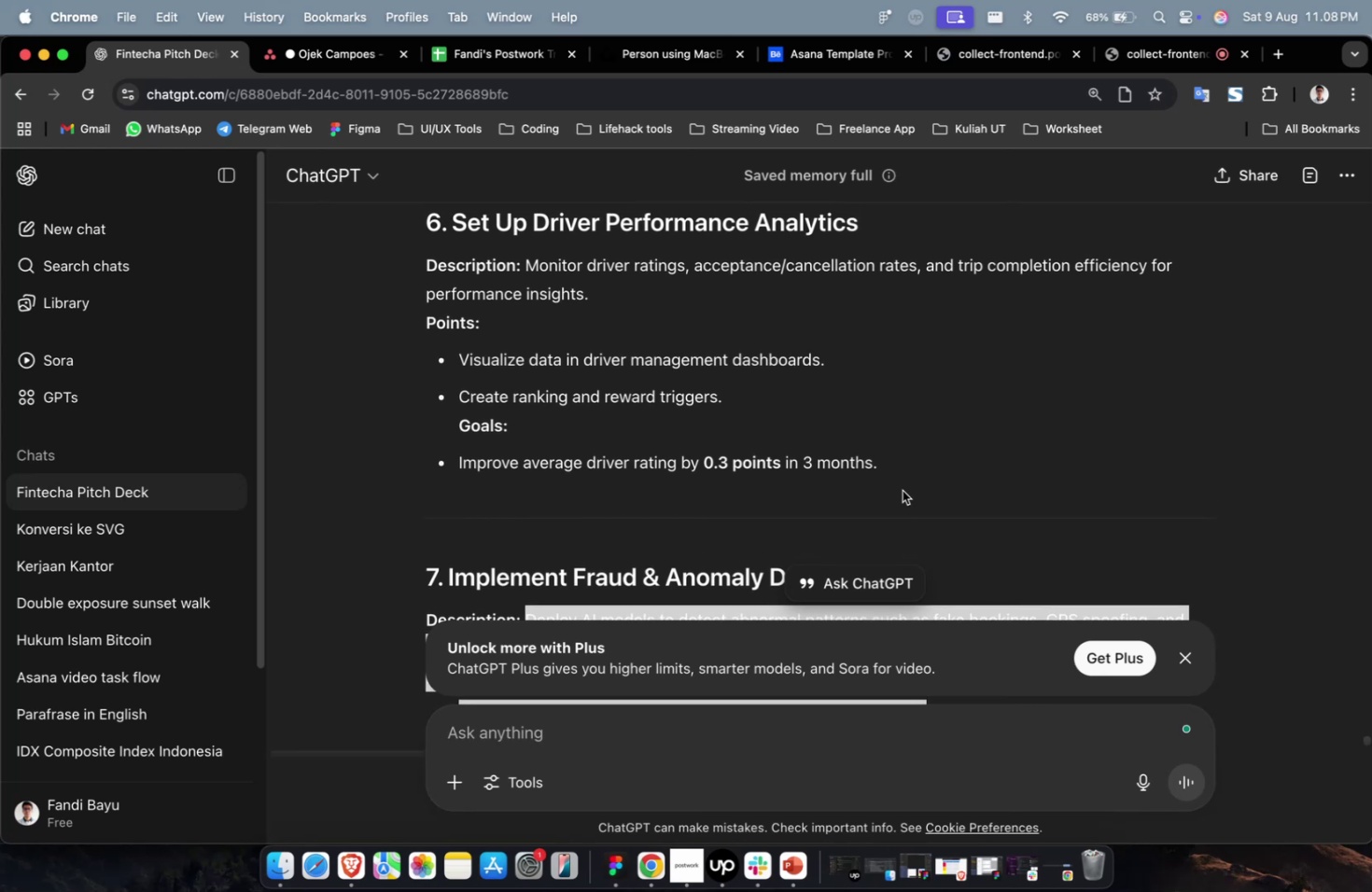 
left_click_drag(start_coordinate=[905, 469], to_coordinate=[526, 275])
 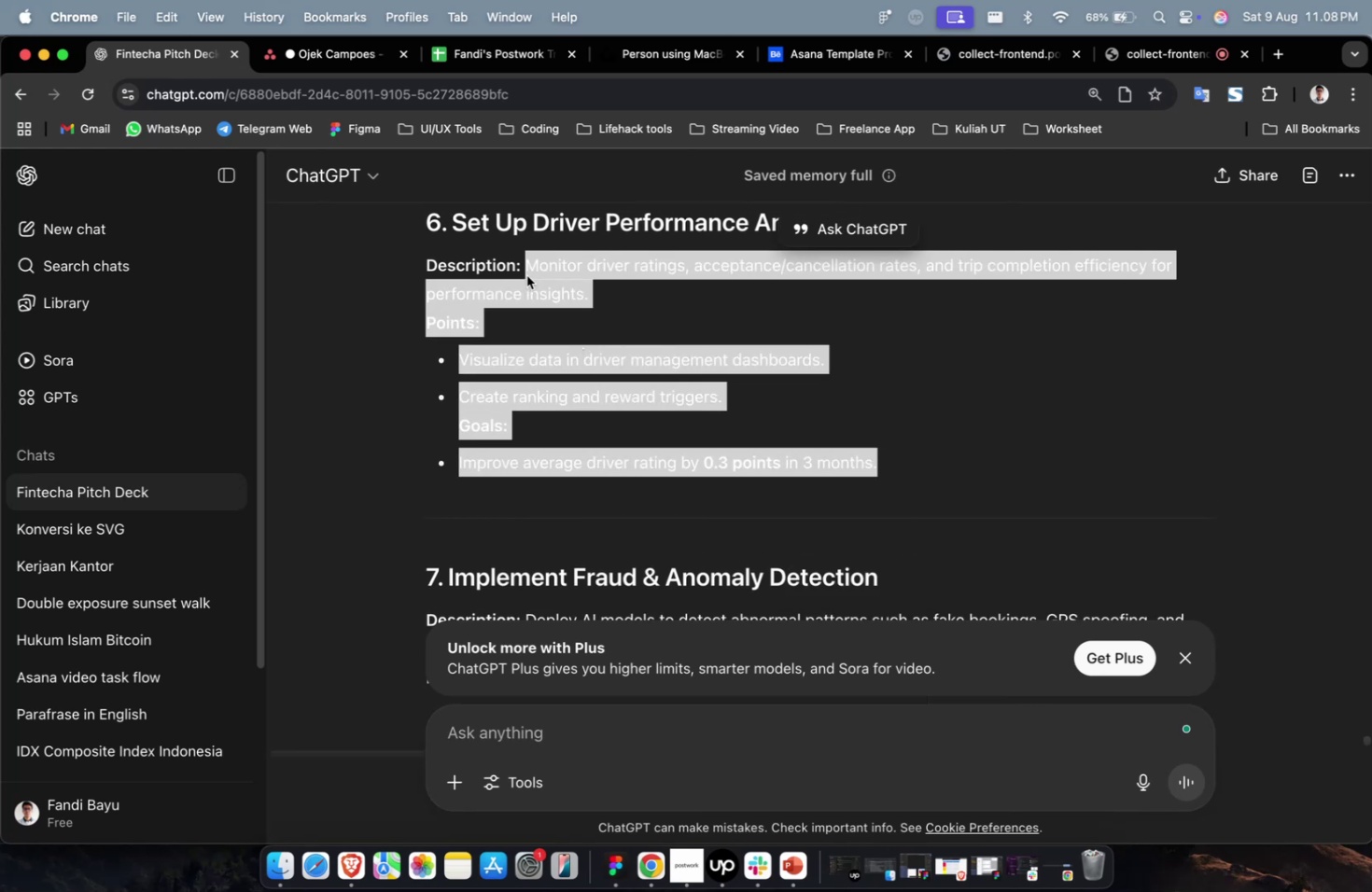 
key(Meta+C)
 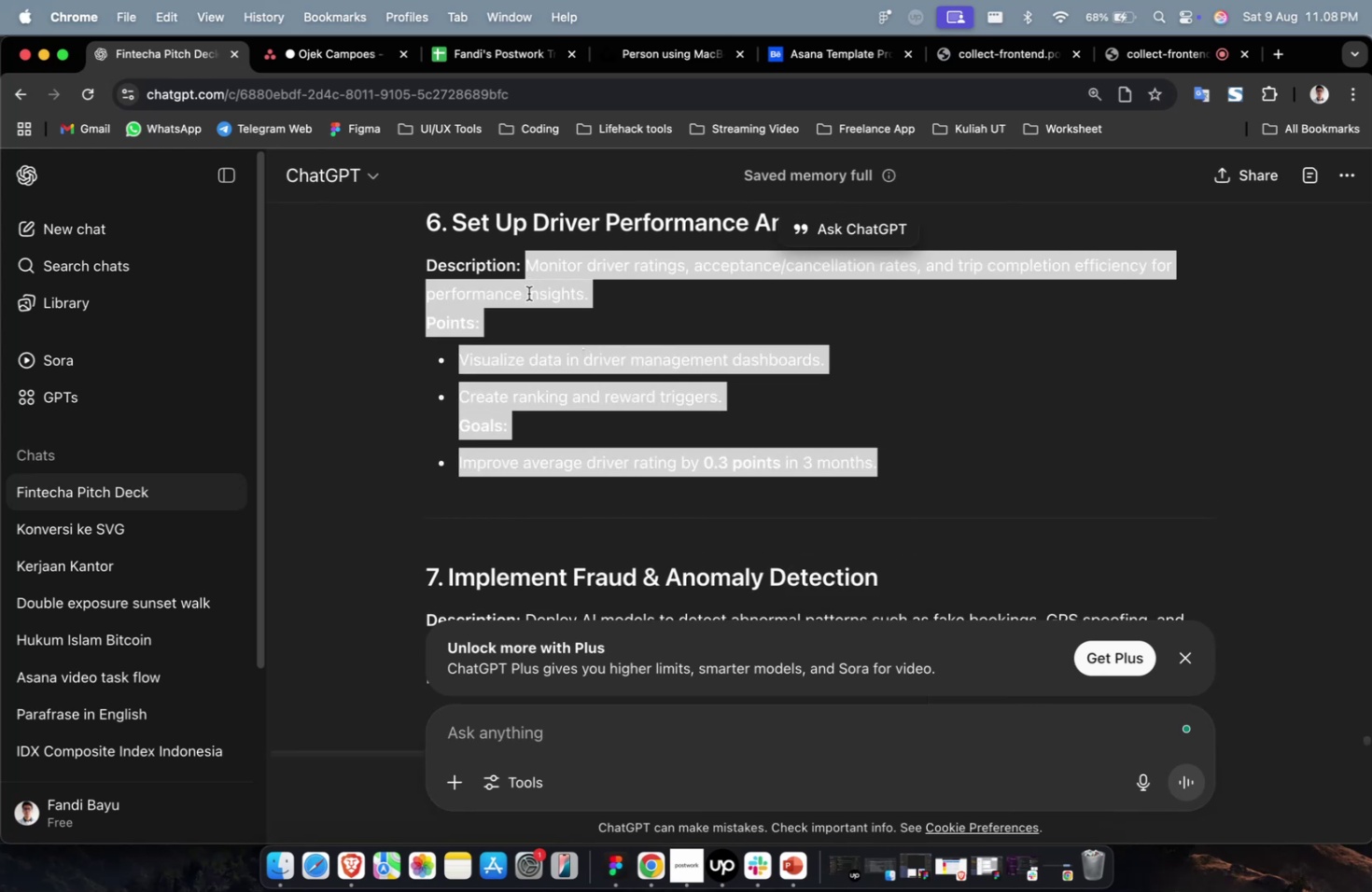 
key(Meta+C)
 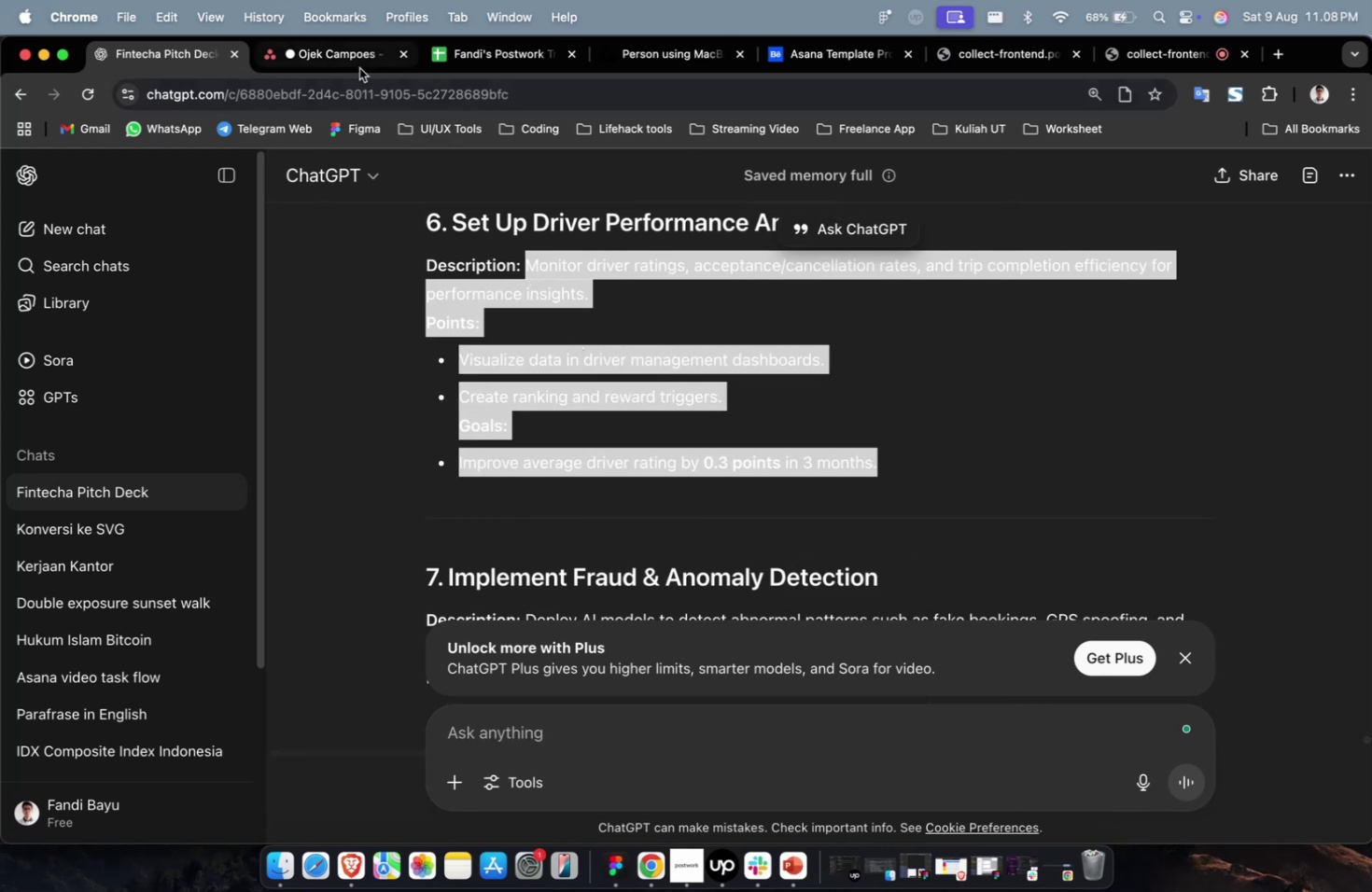 
left_click([357, 65])
 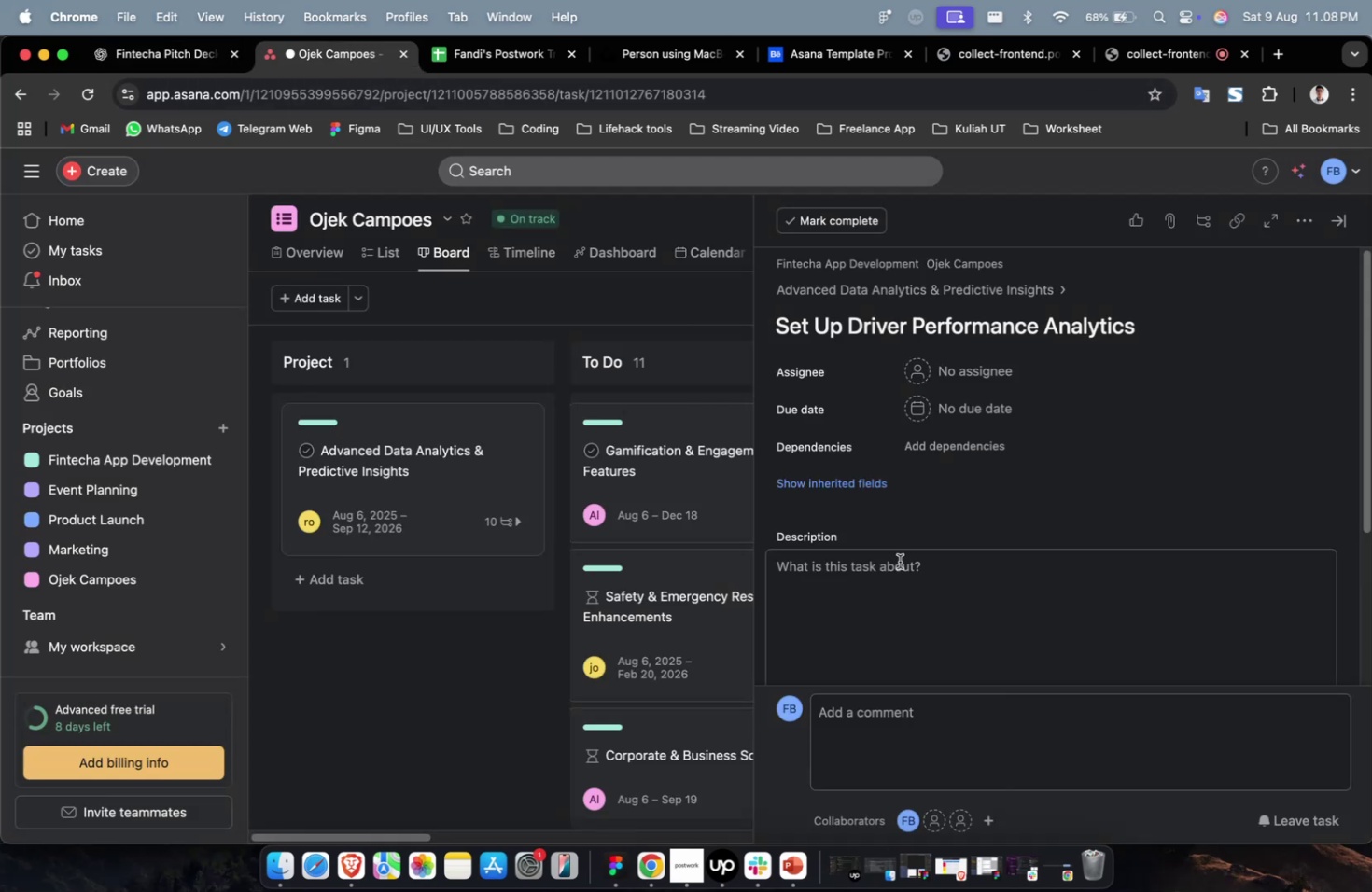 
left_click([930, 602])
 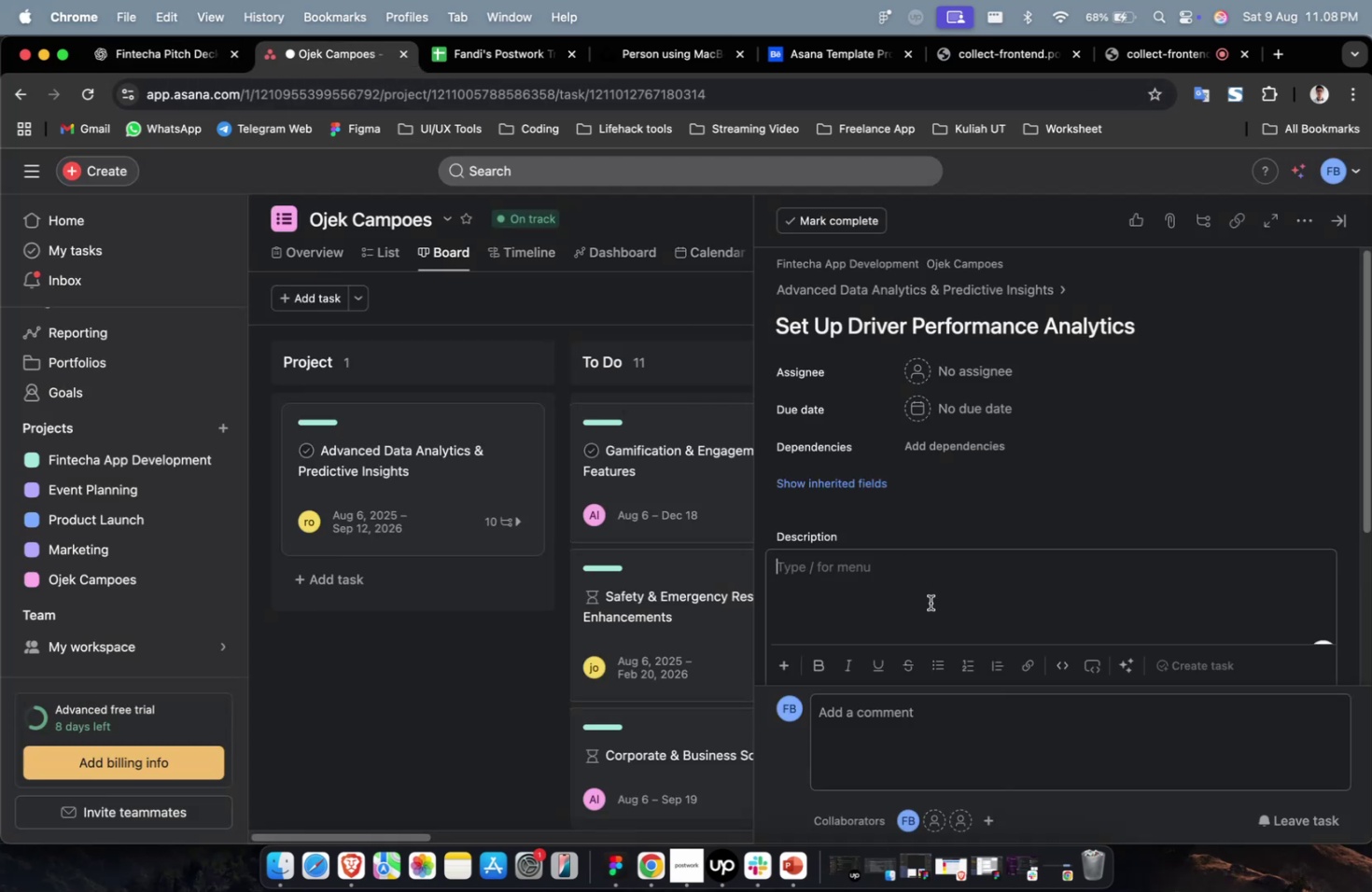 
key(Meta+V)
 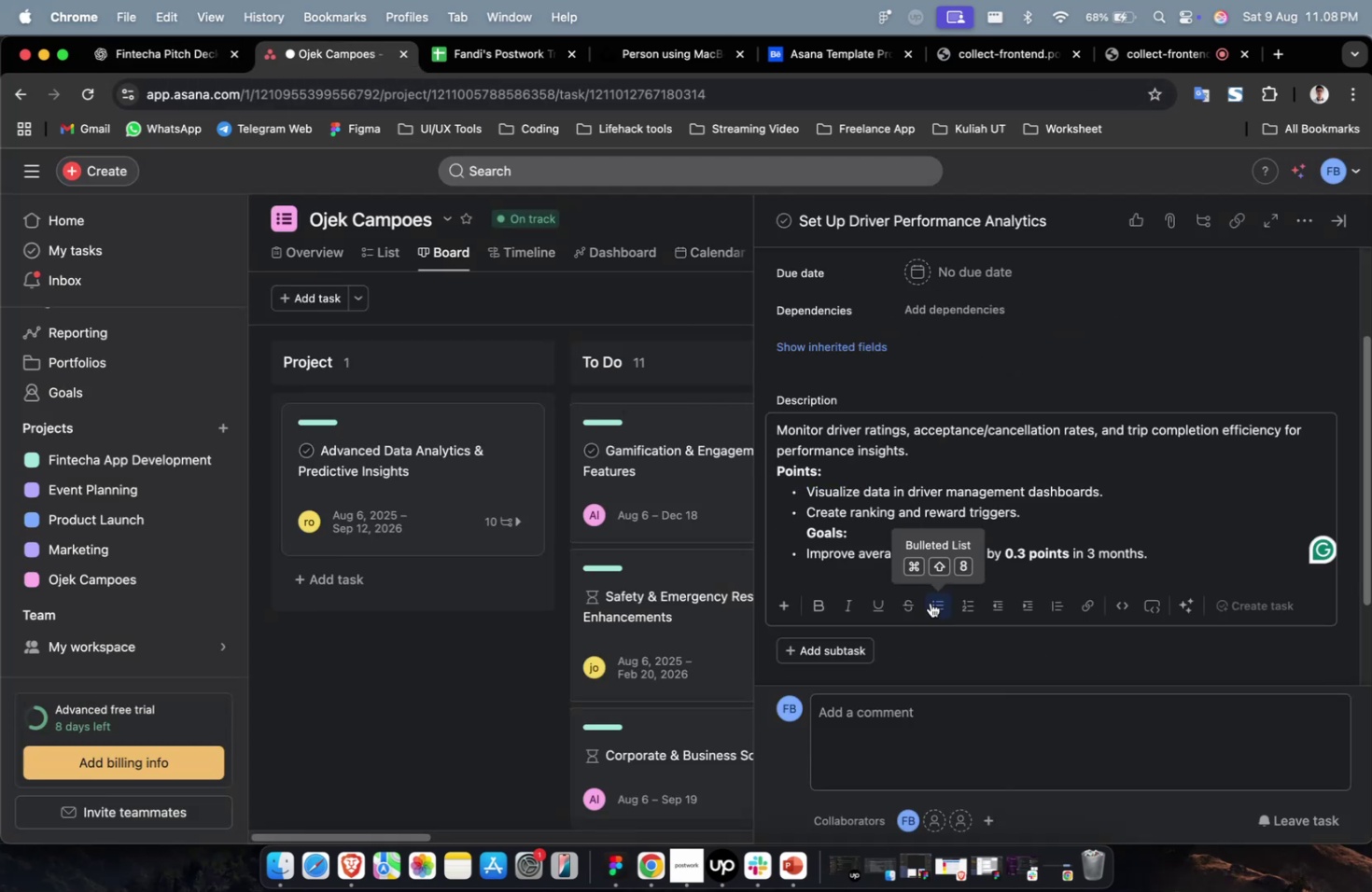 
scroll: coordinate [926, 605], scroll_direction: up, amount: 4.0
 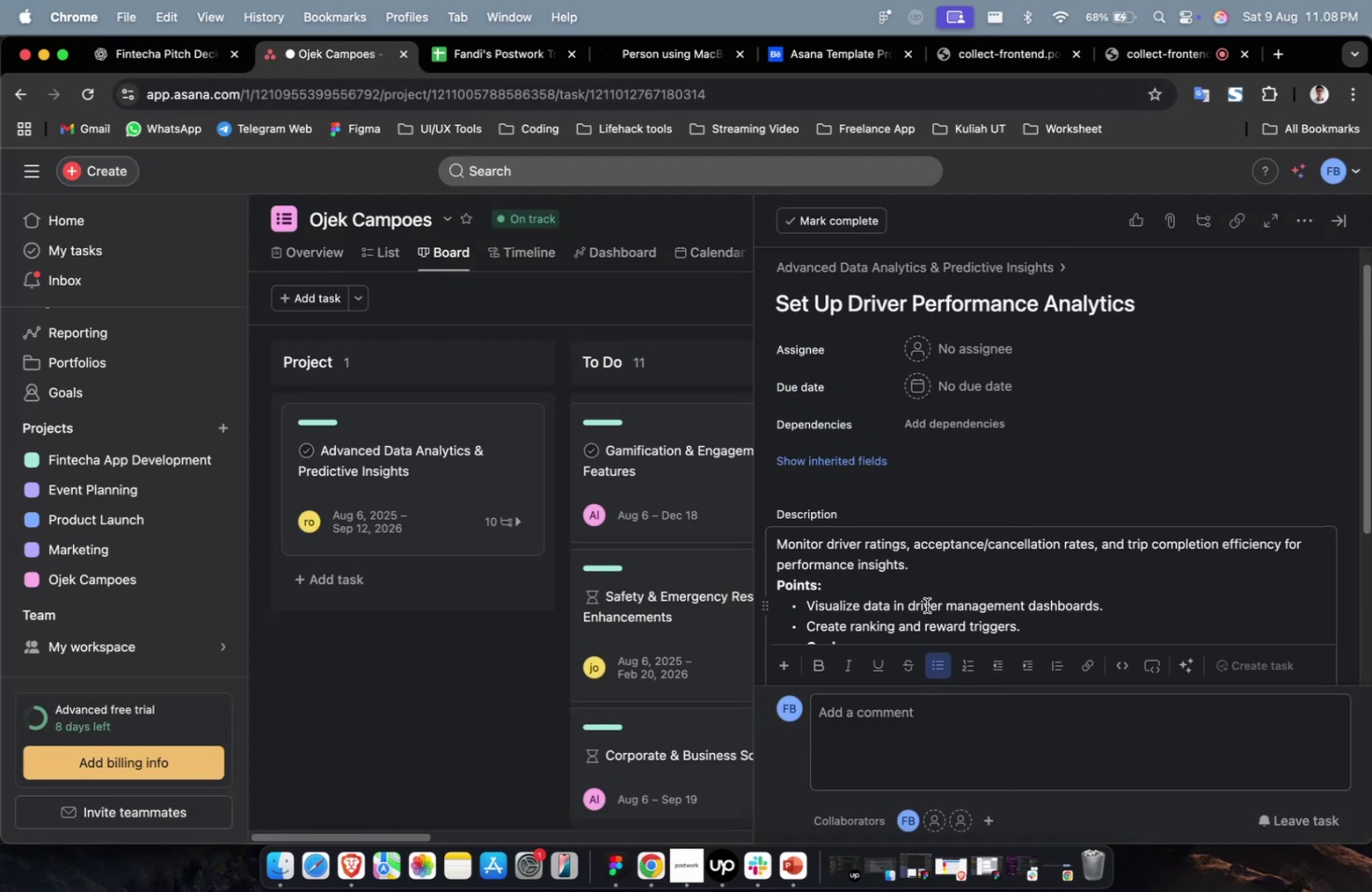 
wait(5.41)
 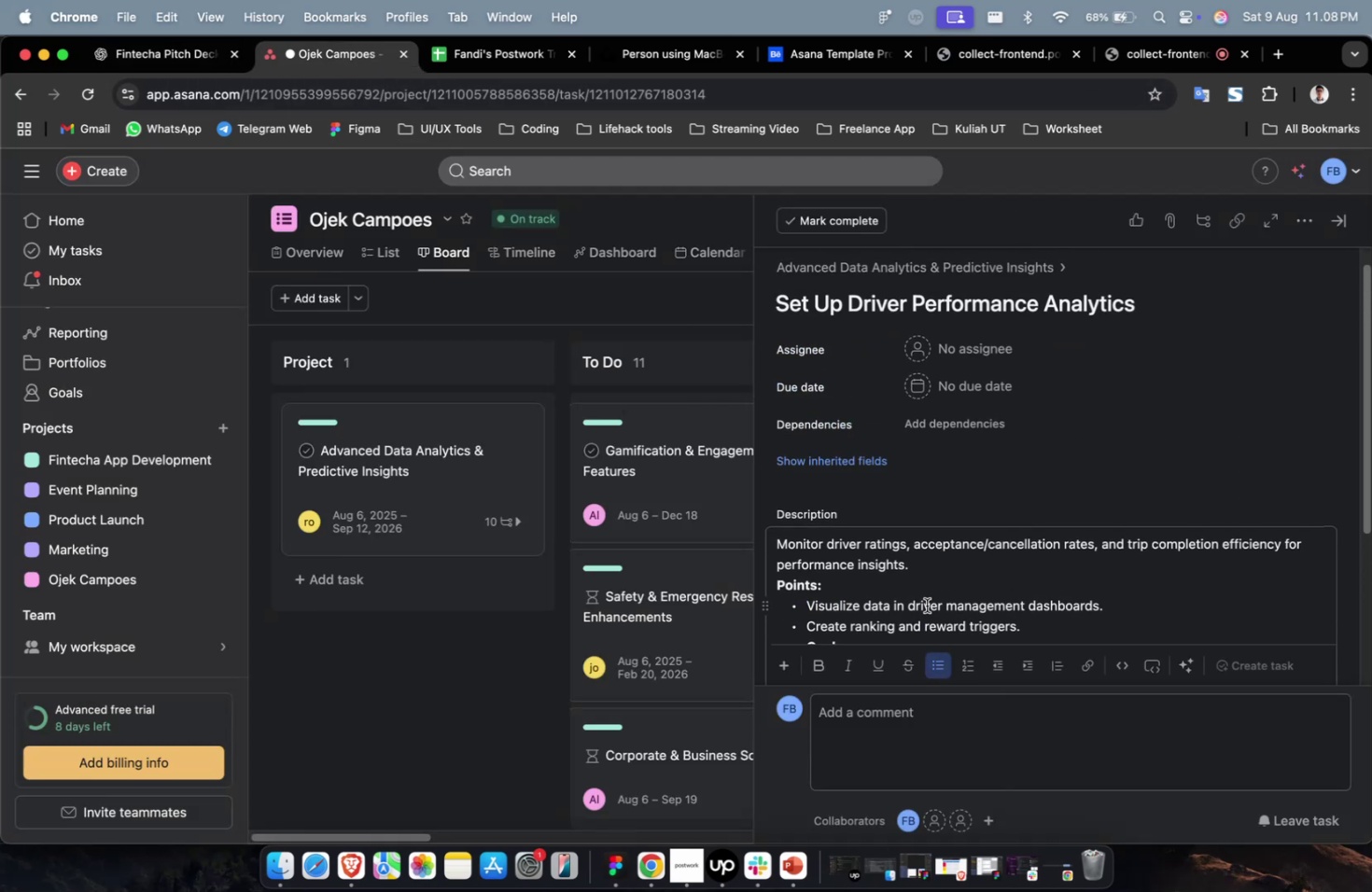 
left_click([985, 355])
 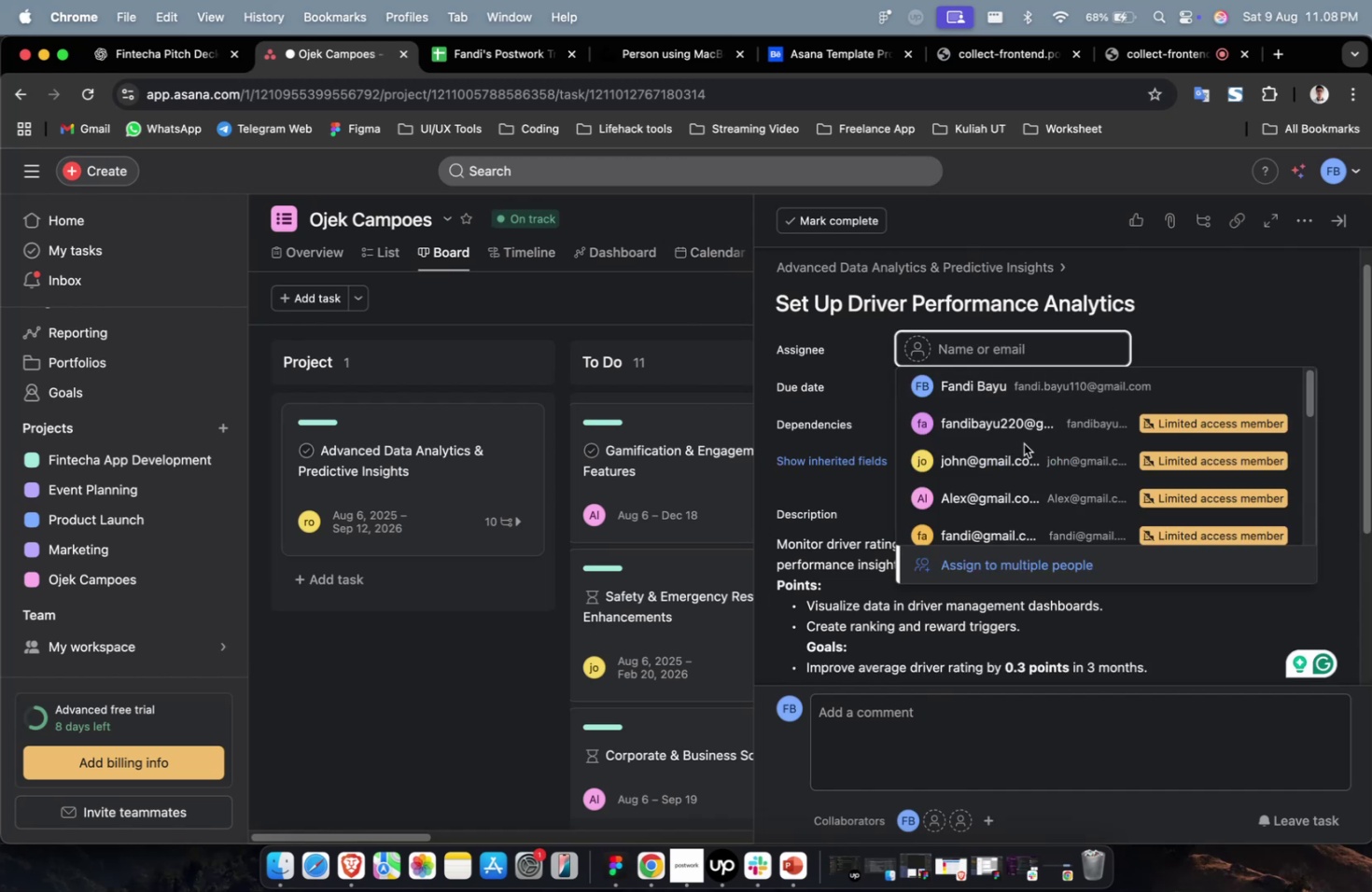 
left_click([1018, 458])
 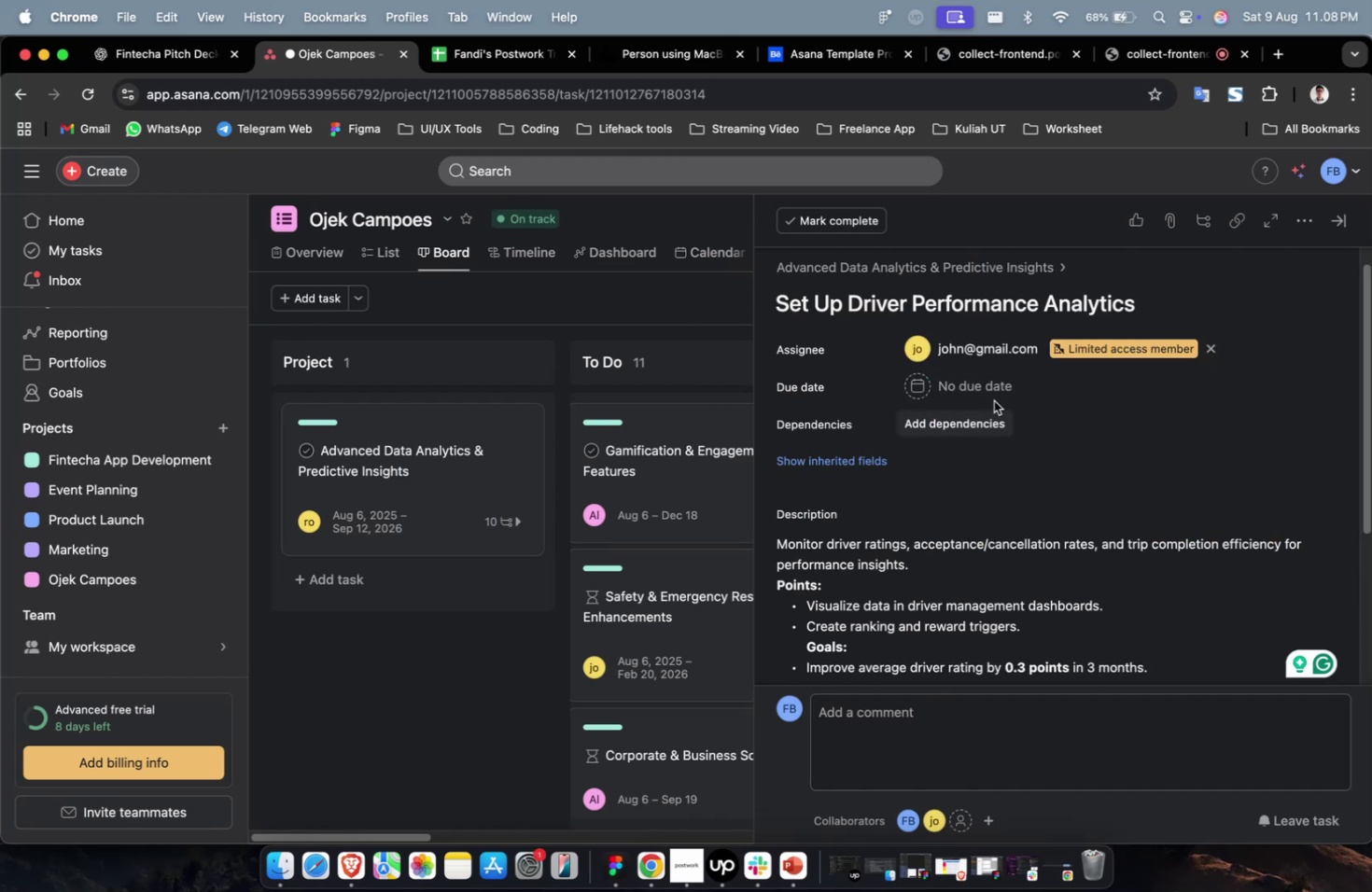 
double_click([982, 391])
 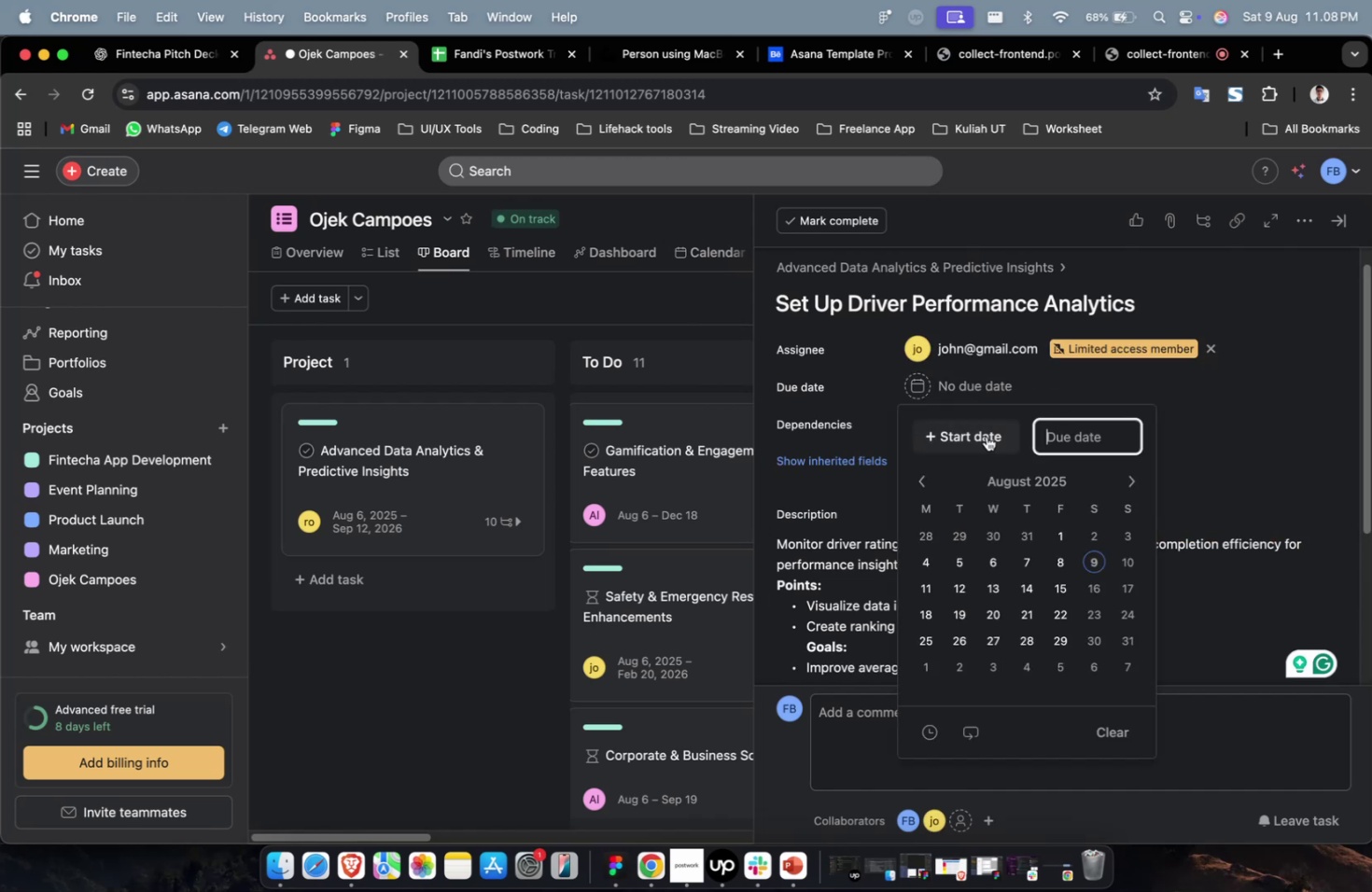 
triple_click([985, 437])
 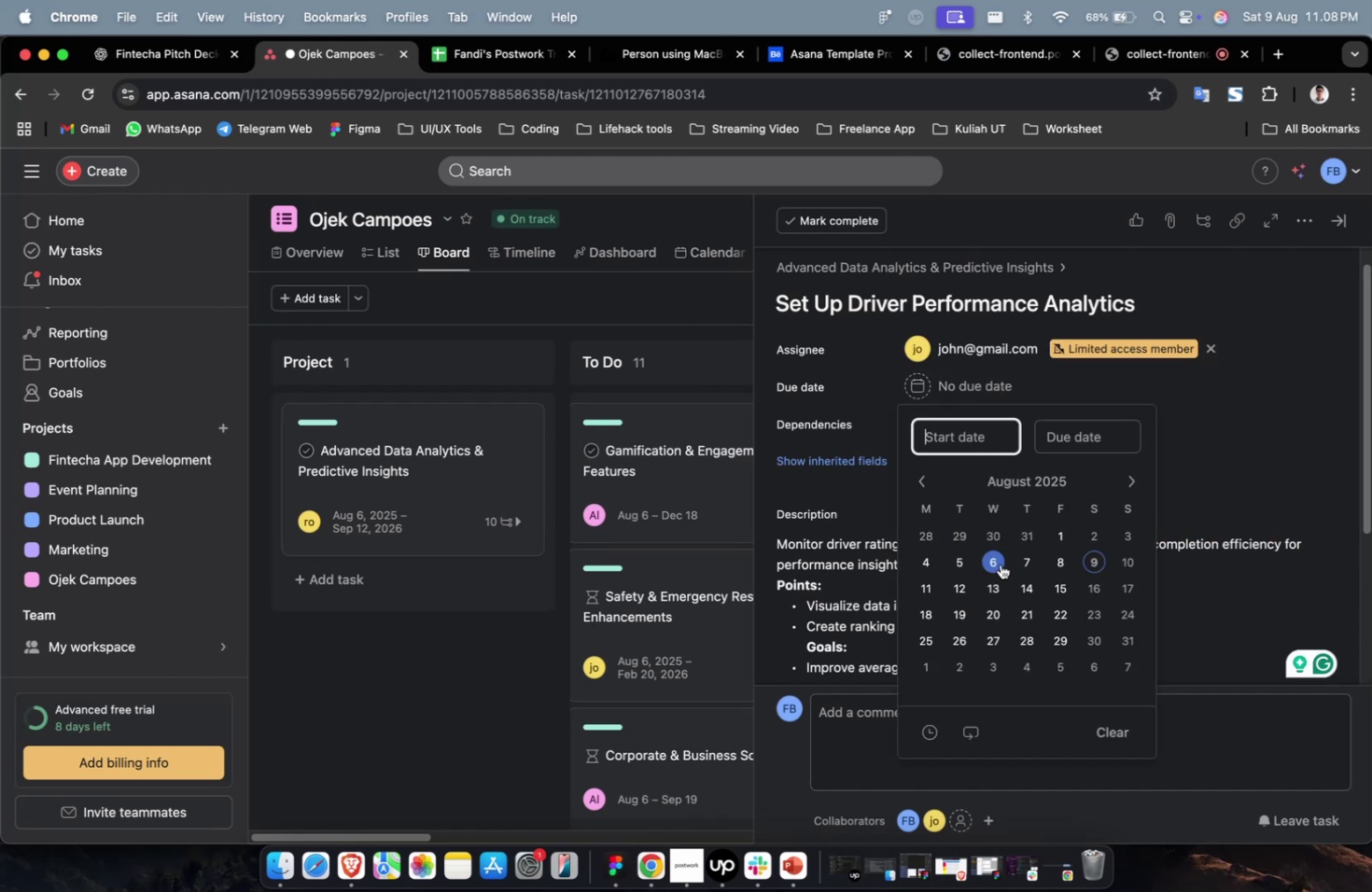 
triple_click([993, 558])
 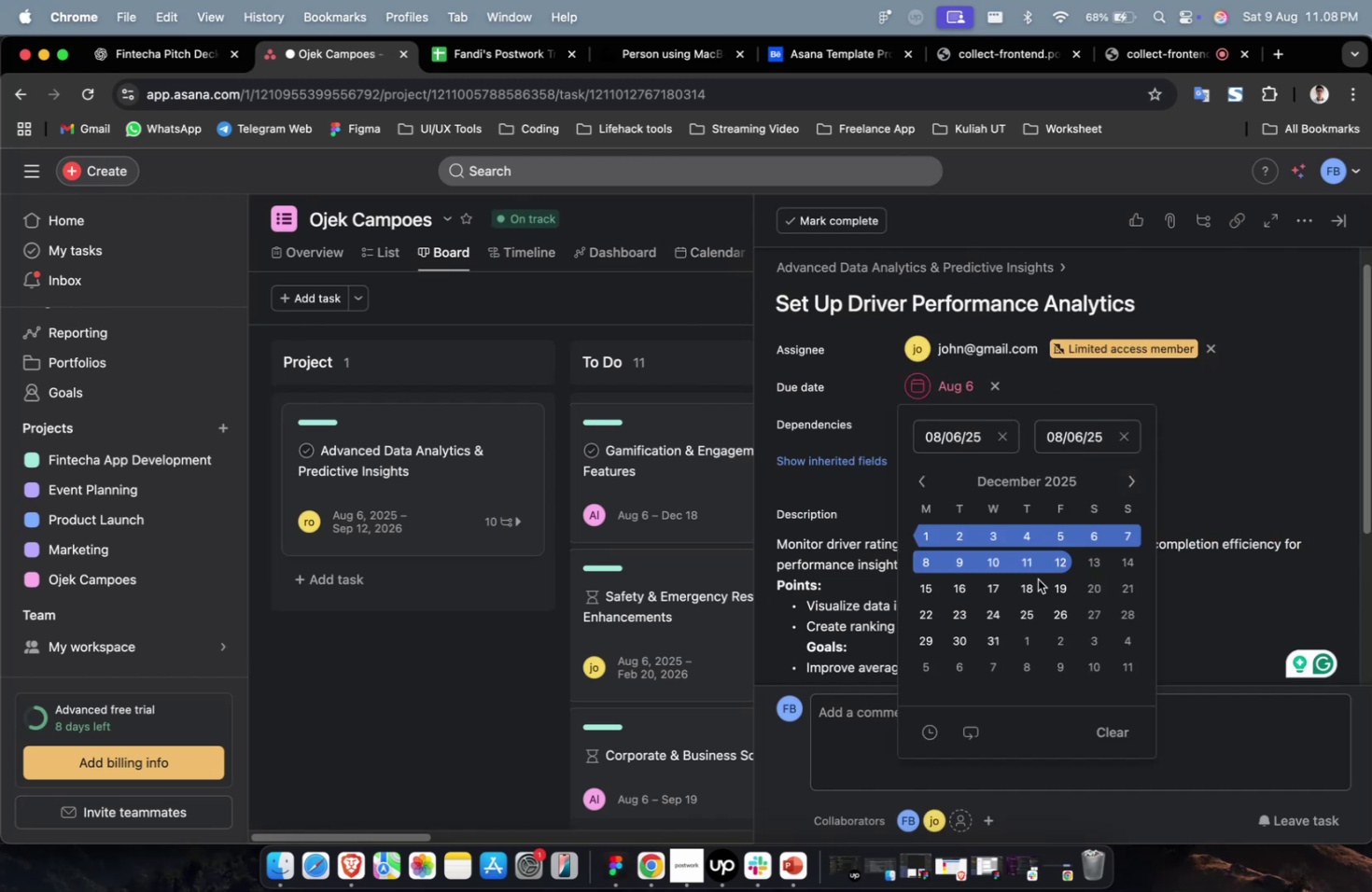 
triple_click([1021, 584])
 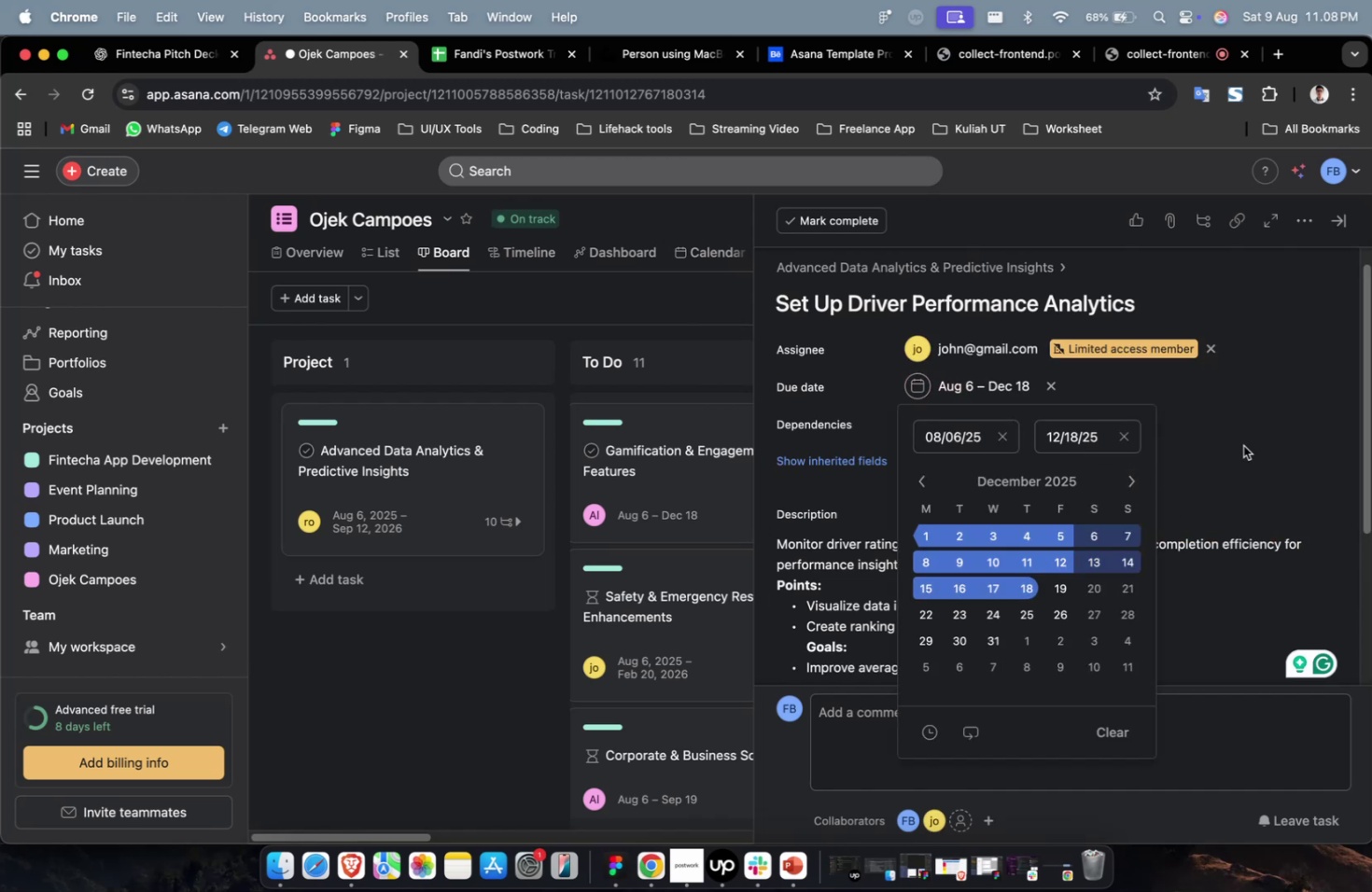 
triple_click([1243, 439])
 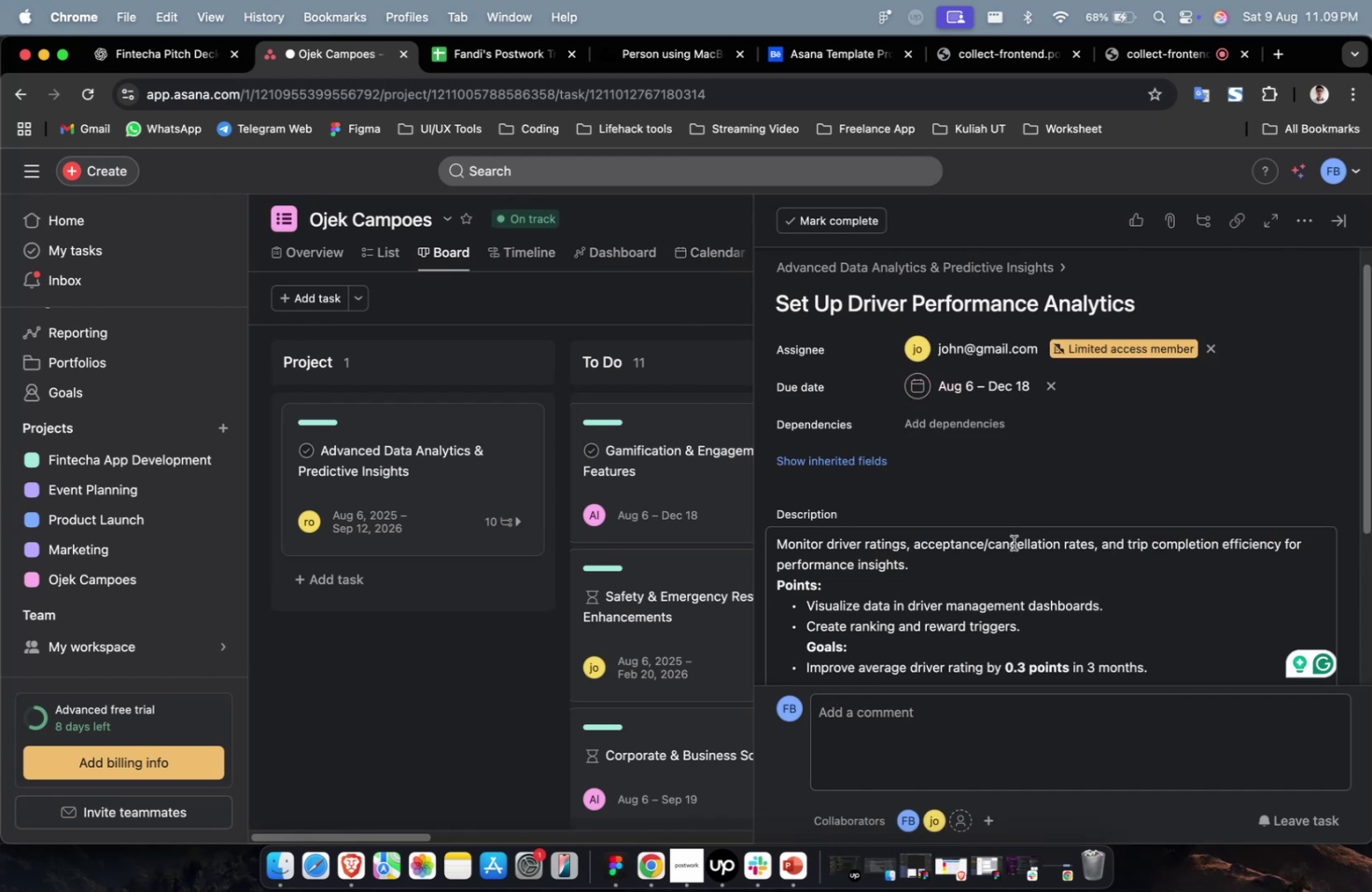 
left_click([968, 431])
 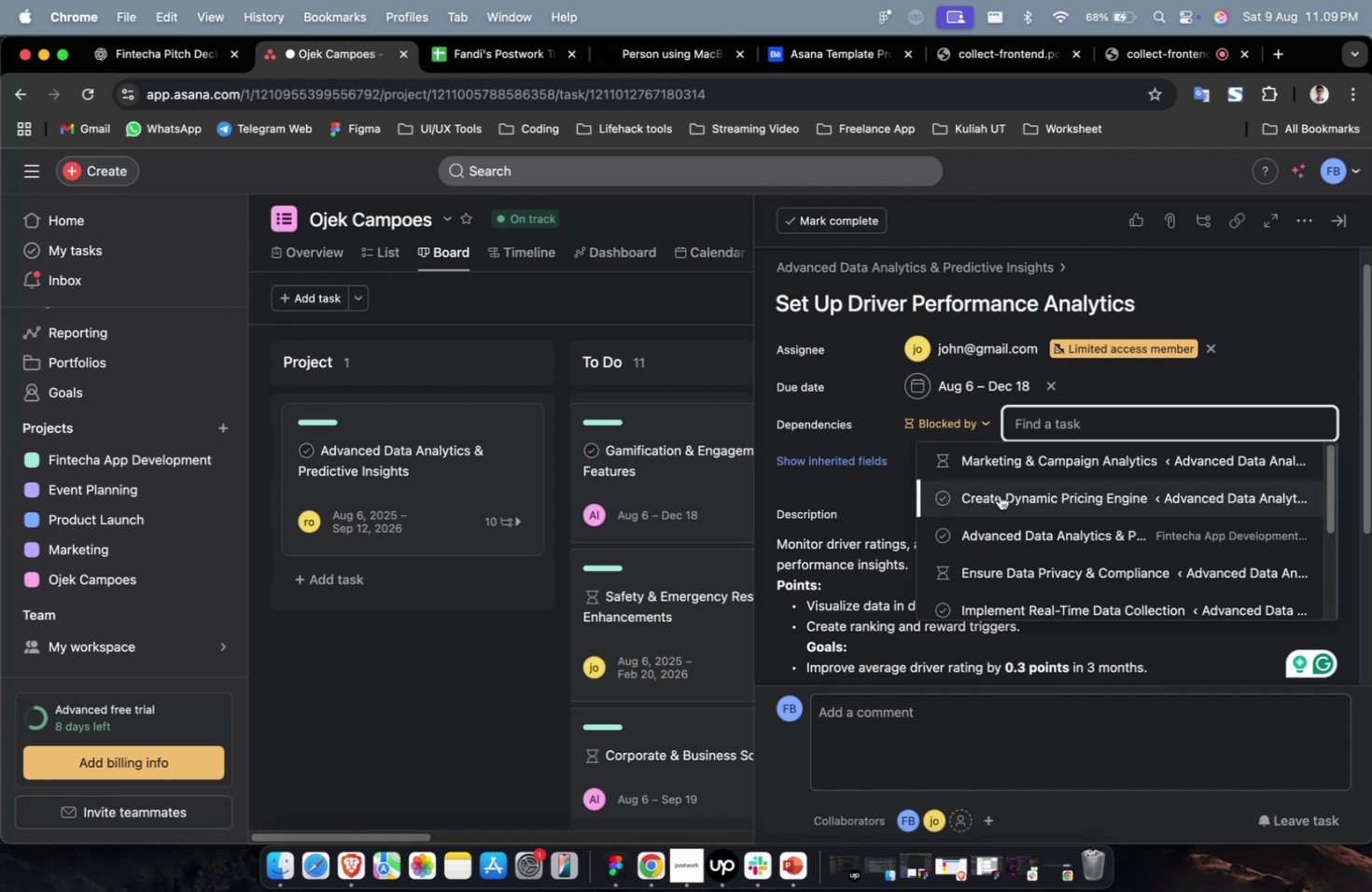 
double_click([999, 500])
 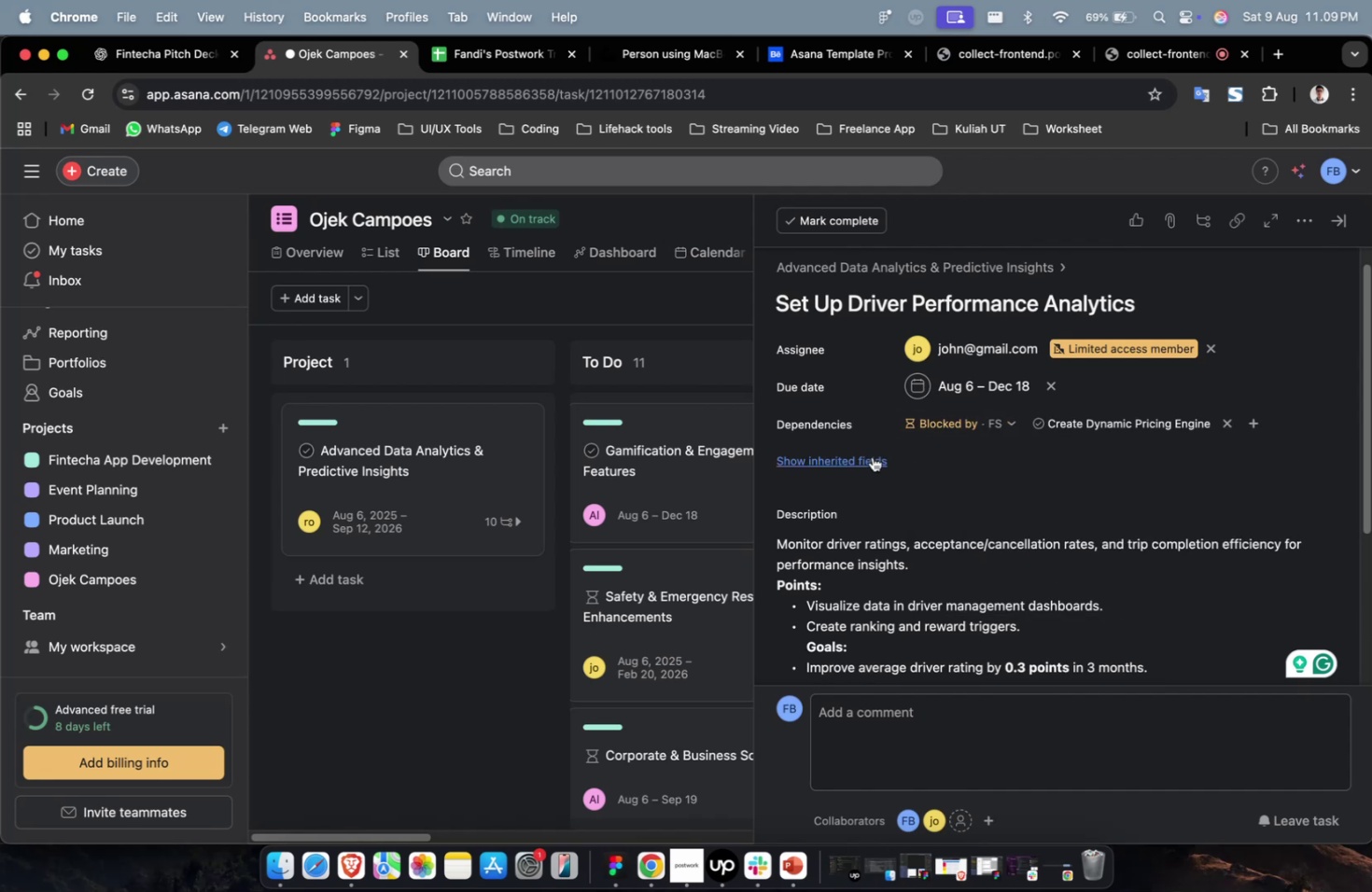 
wait(5.41)
 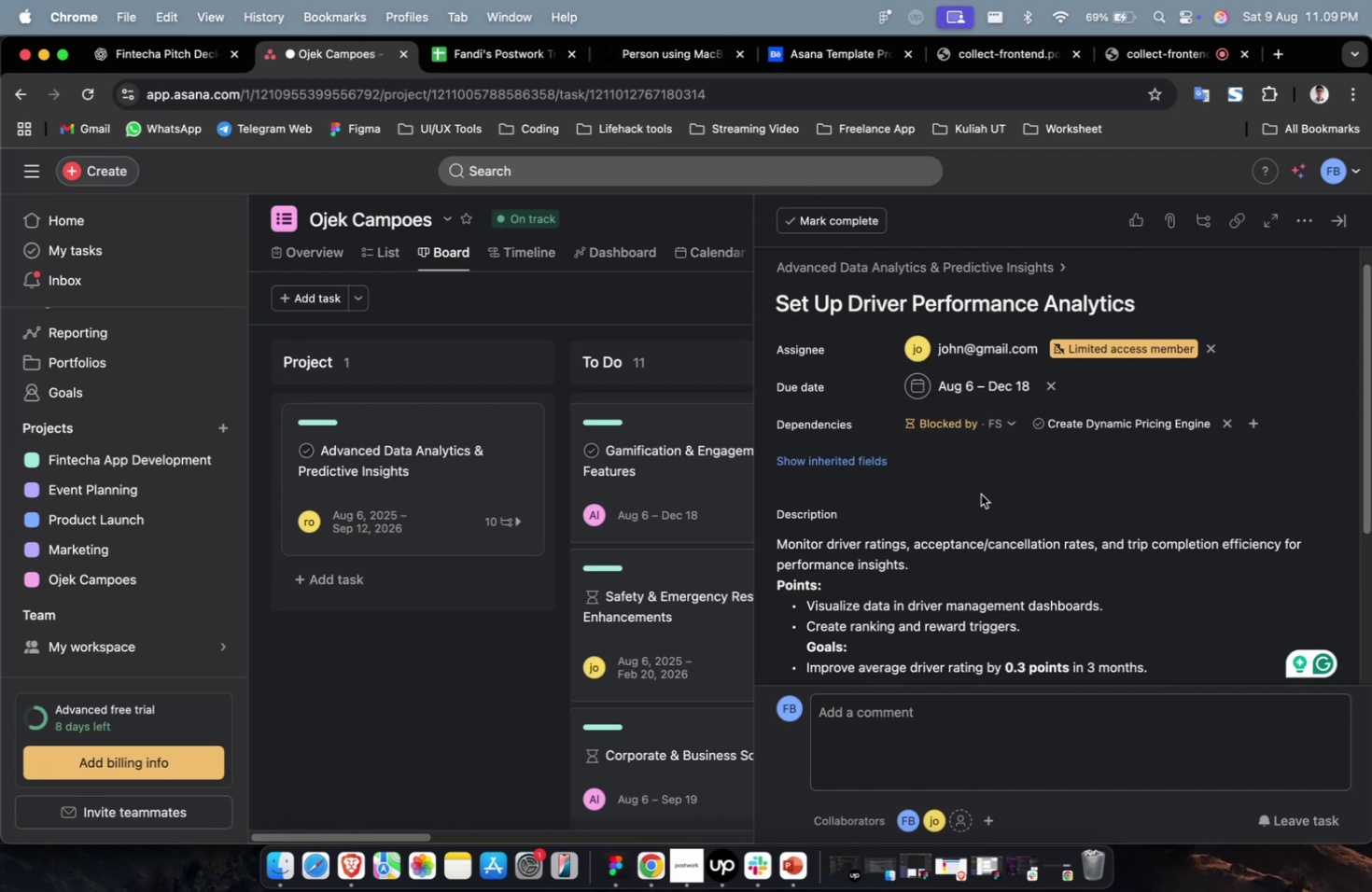 
double_click([1104, 428])
 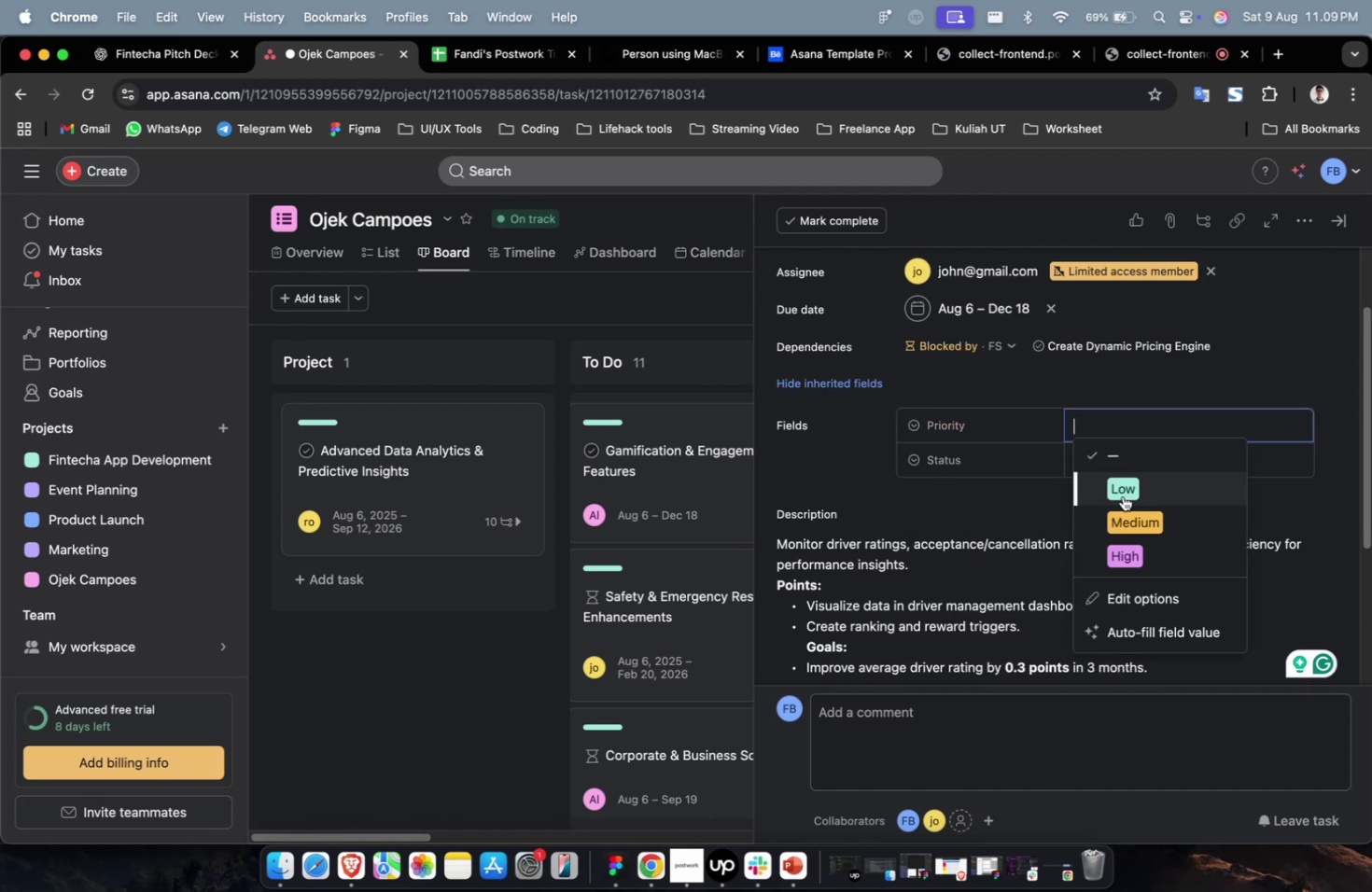 
triple_click([1125, 509])
 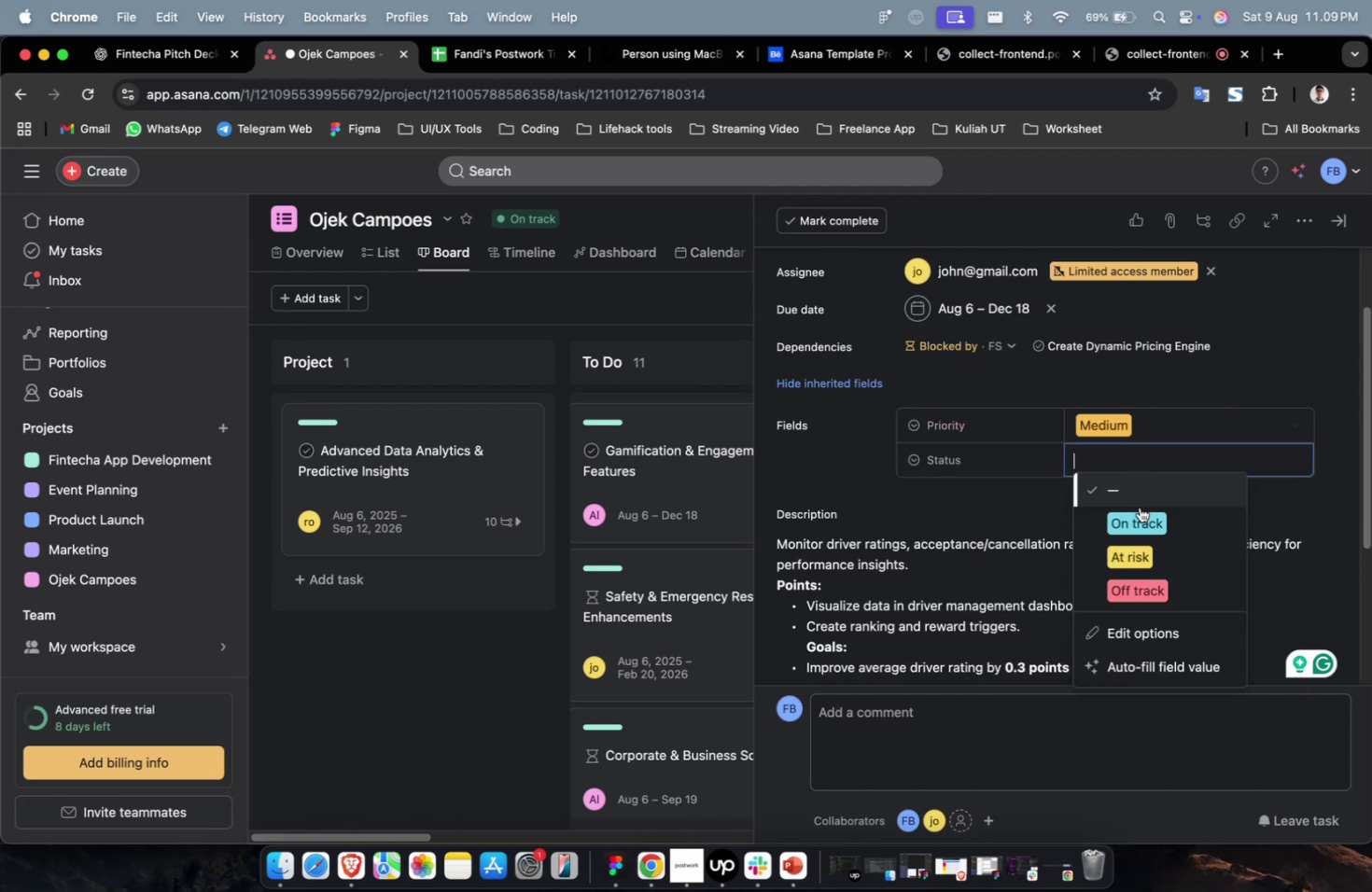 
triple_click([1135, 521])
 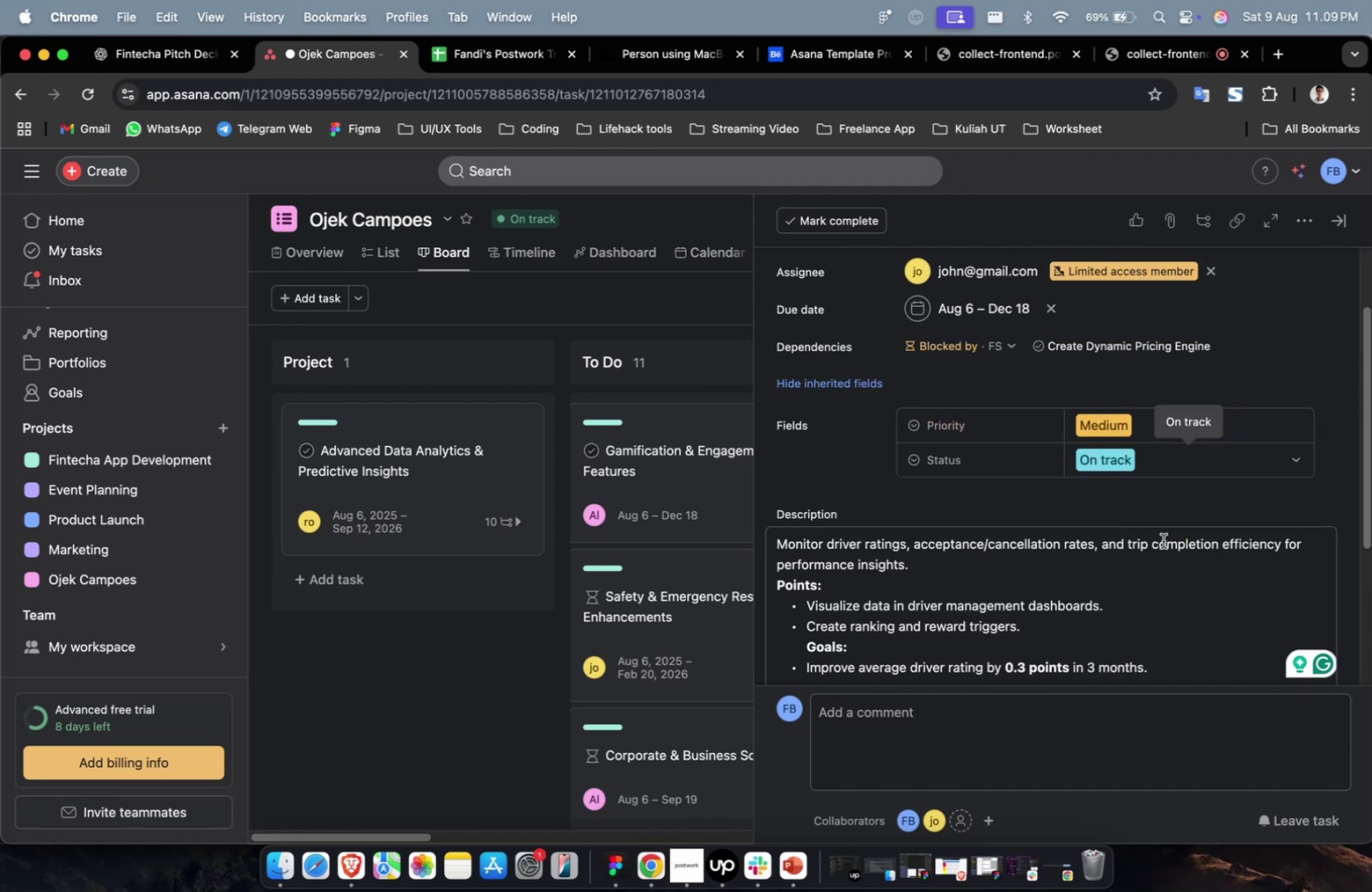 
scroll: coordinate [1229, 578], scroll_direction: down, amount: 67.0
 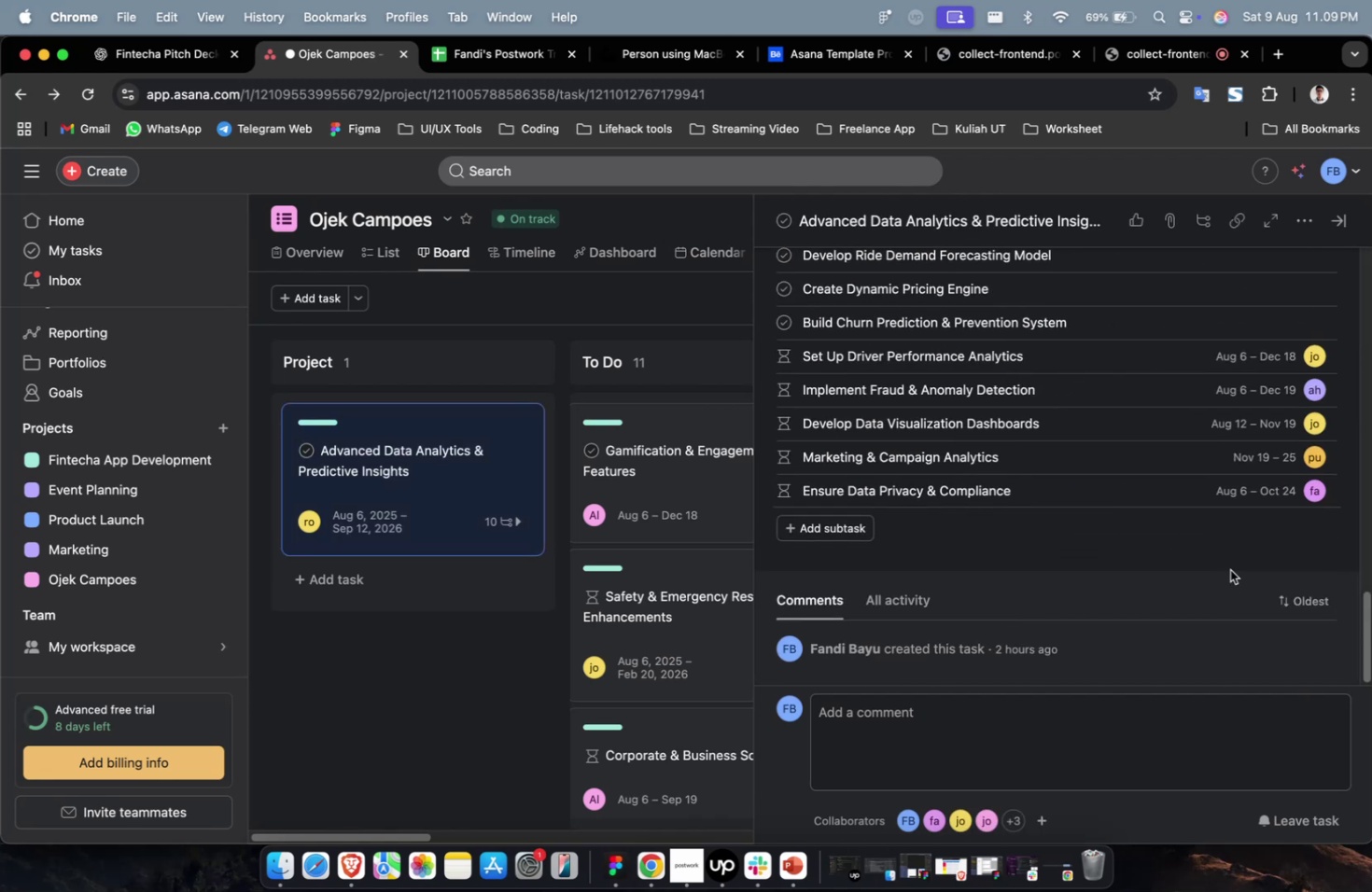 
scroll: coordinate [1212, 441], scroll_direction: up, amount: 4.0
 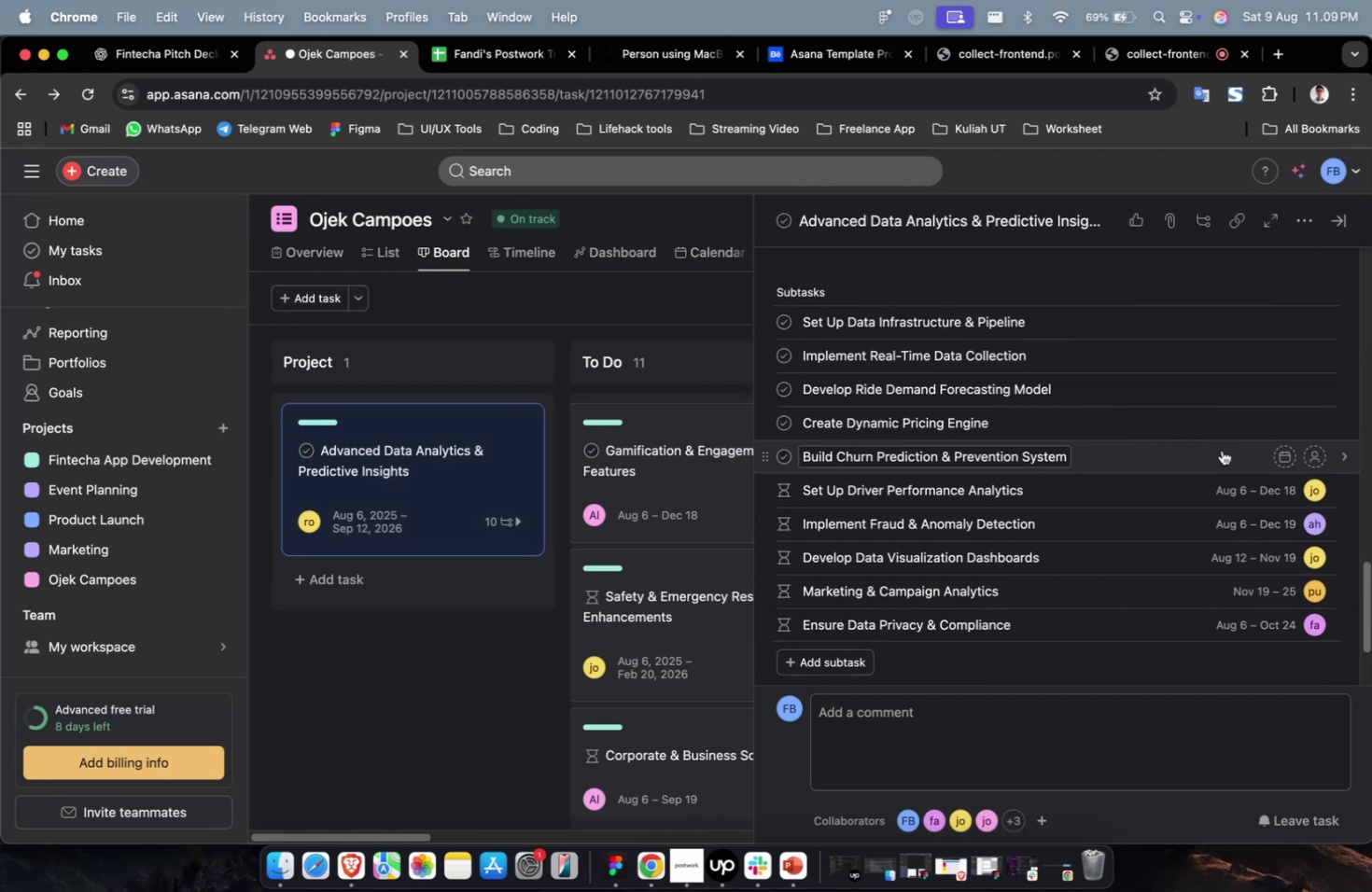 
left_click([1225, 457])
 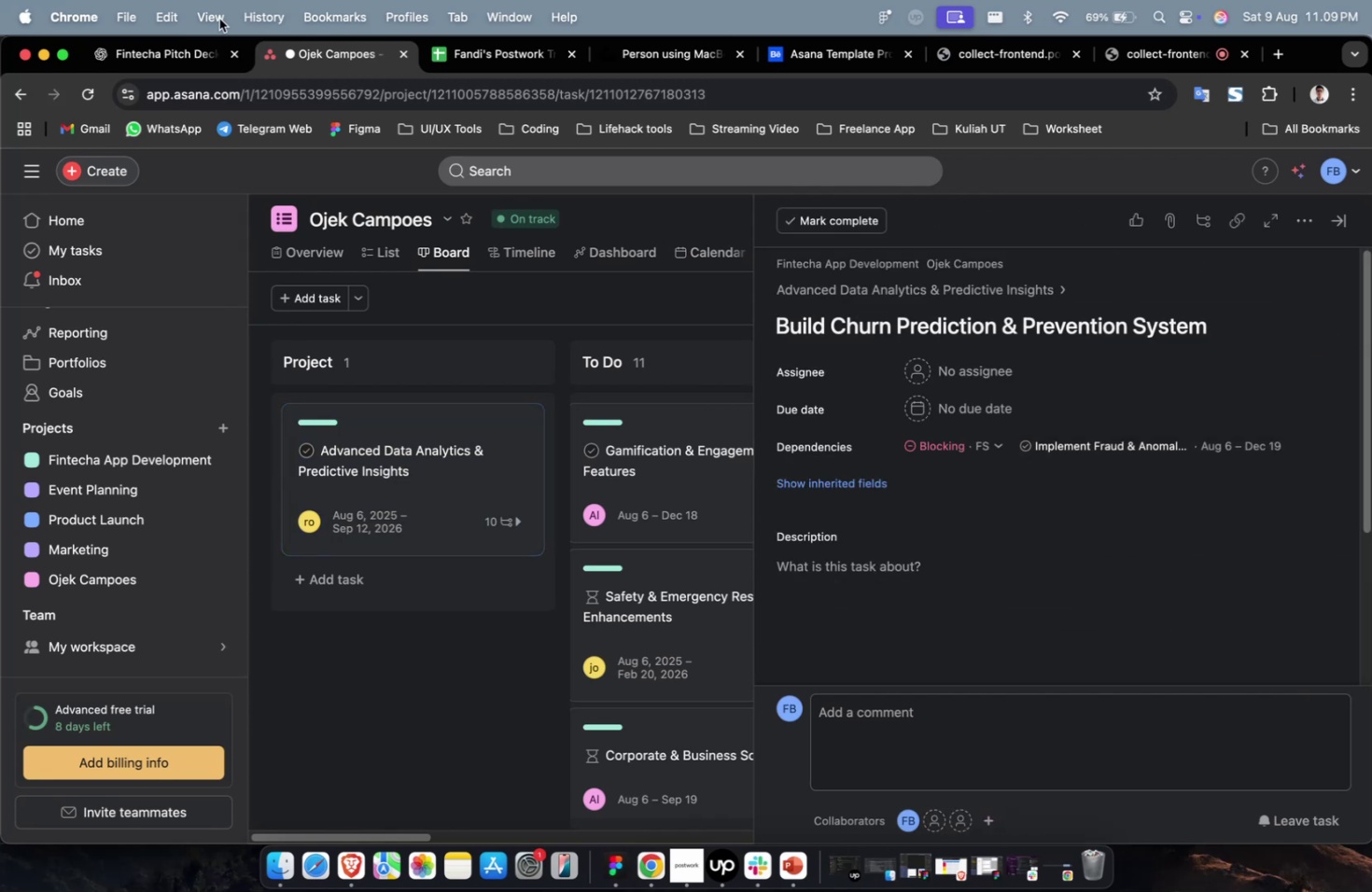 
left_click([189, 52])
 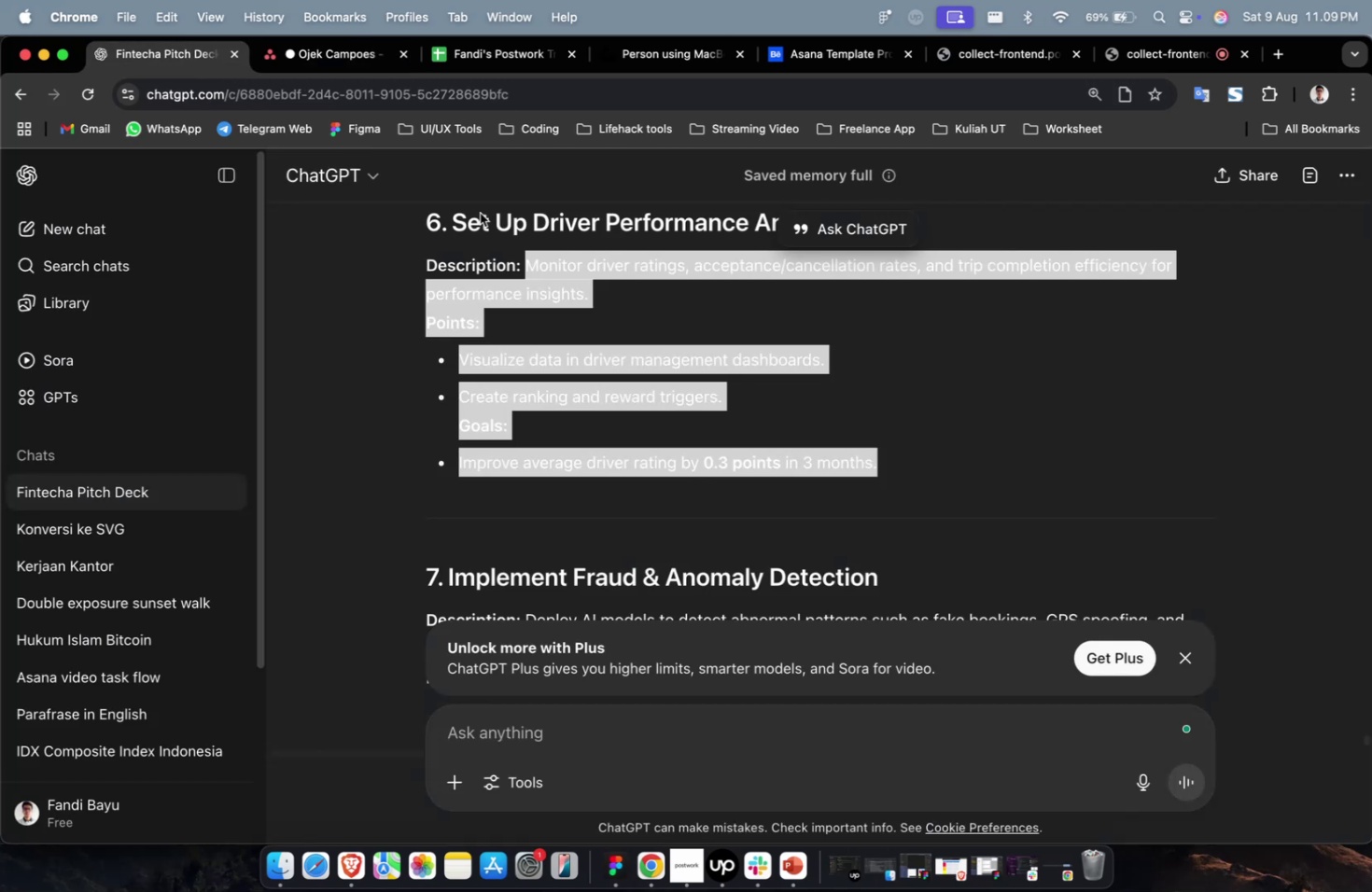 
scroll: coordinate [822, 425], scroll_direction: up, amount: 11.0
 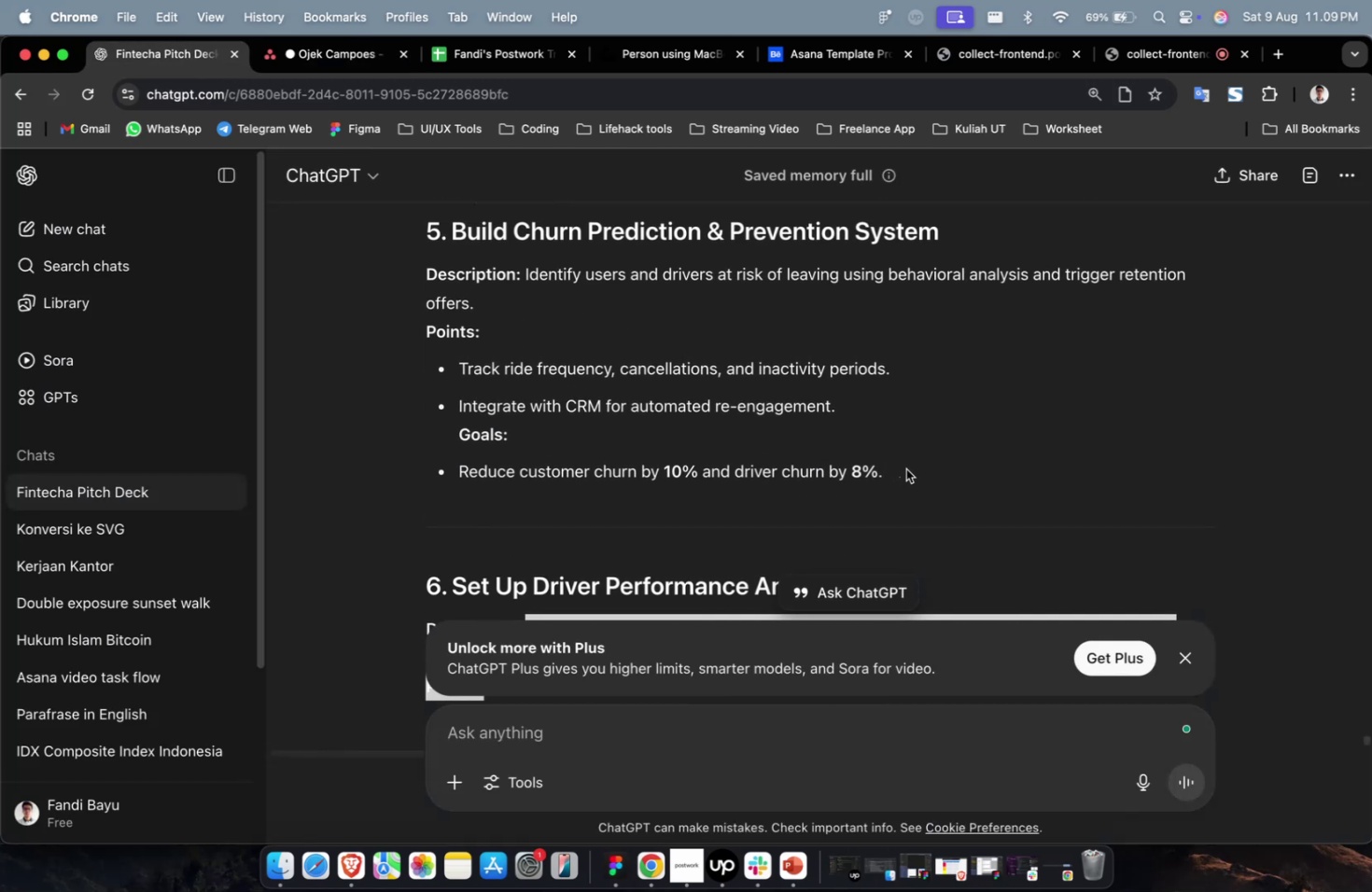 
left_click_drag(start_coordinate=[907, 478], to_coordinate=[525, 276])
 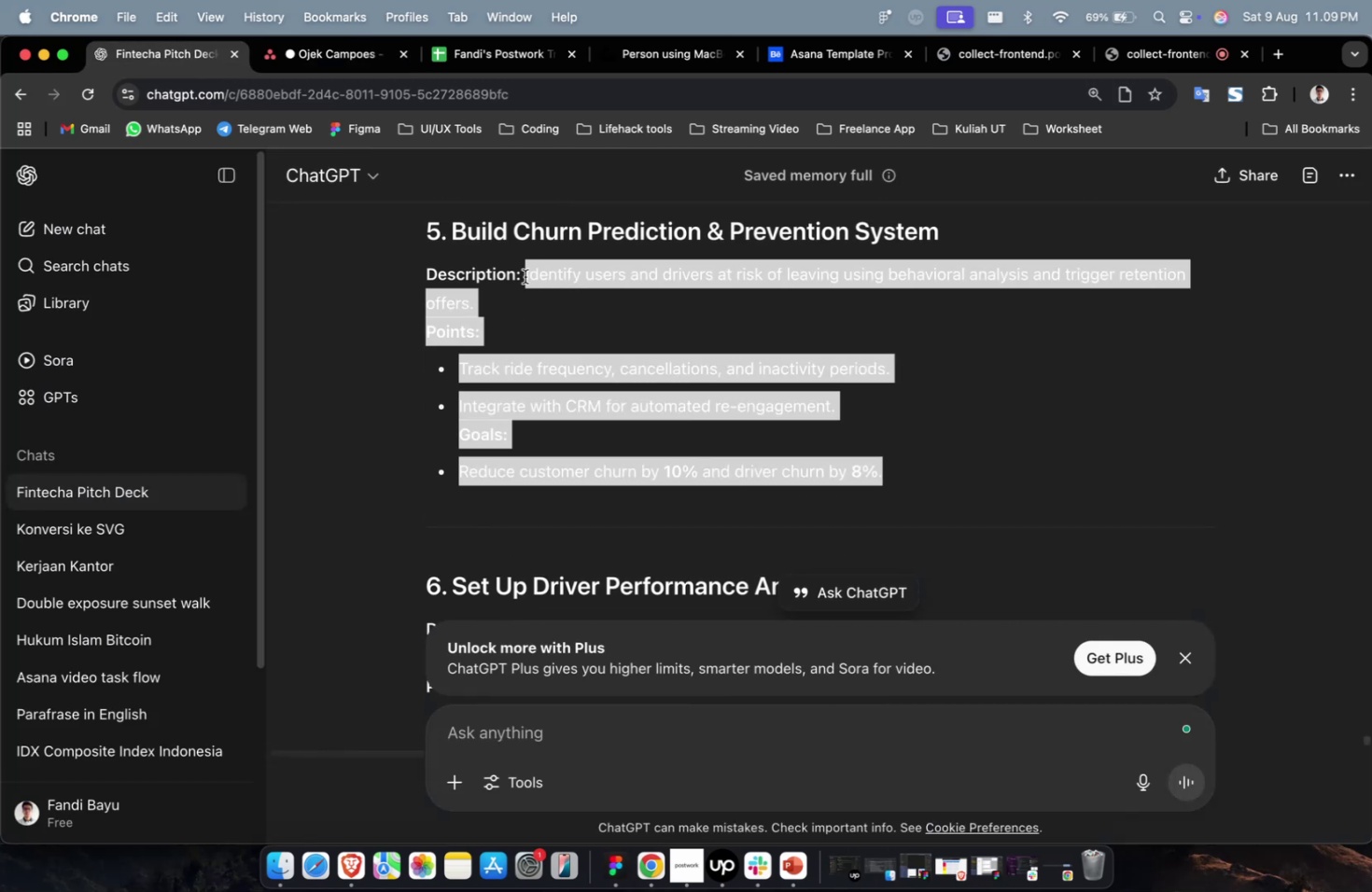 
key(Meta+C)
 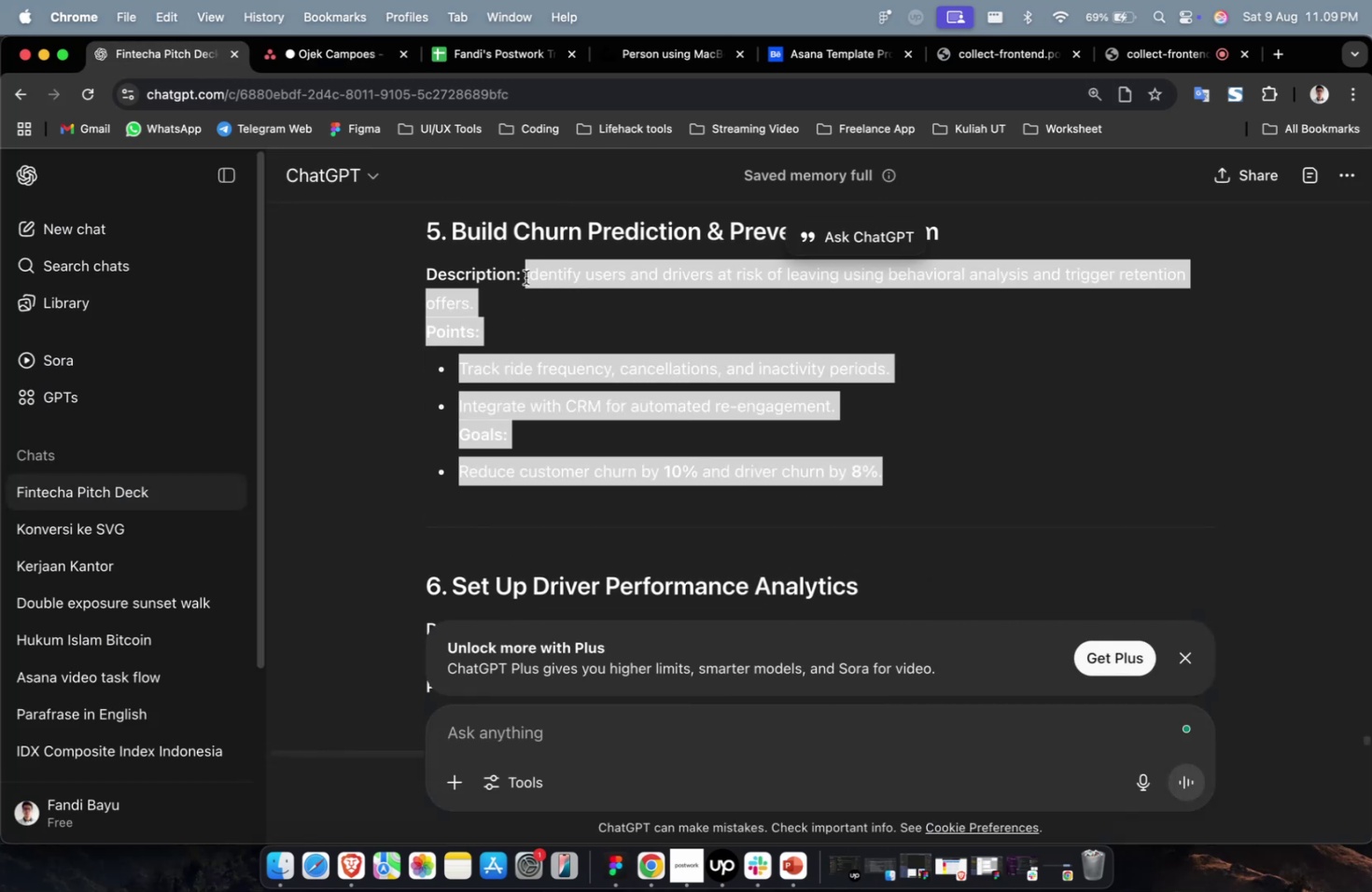 
key(Meta+C)
 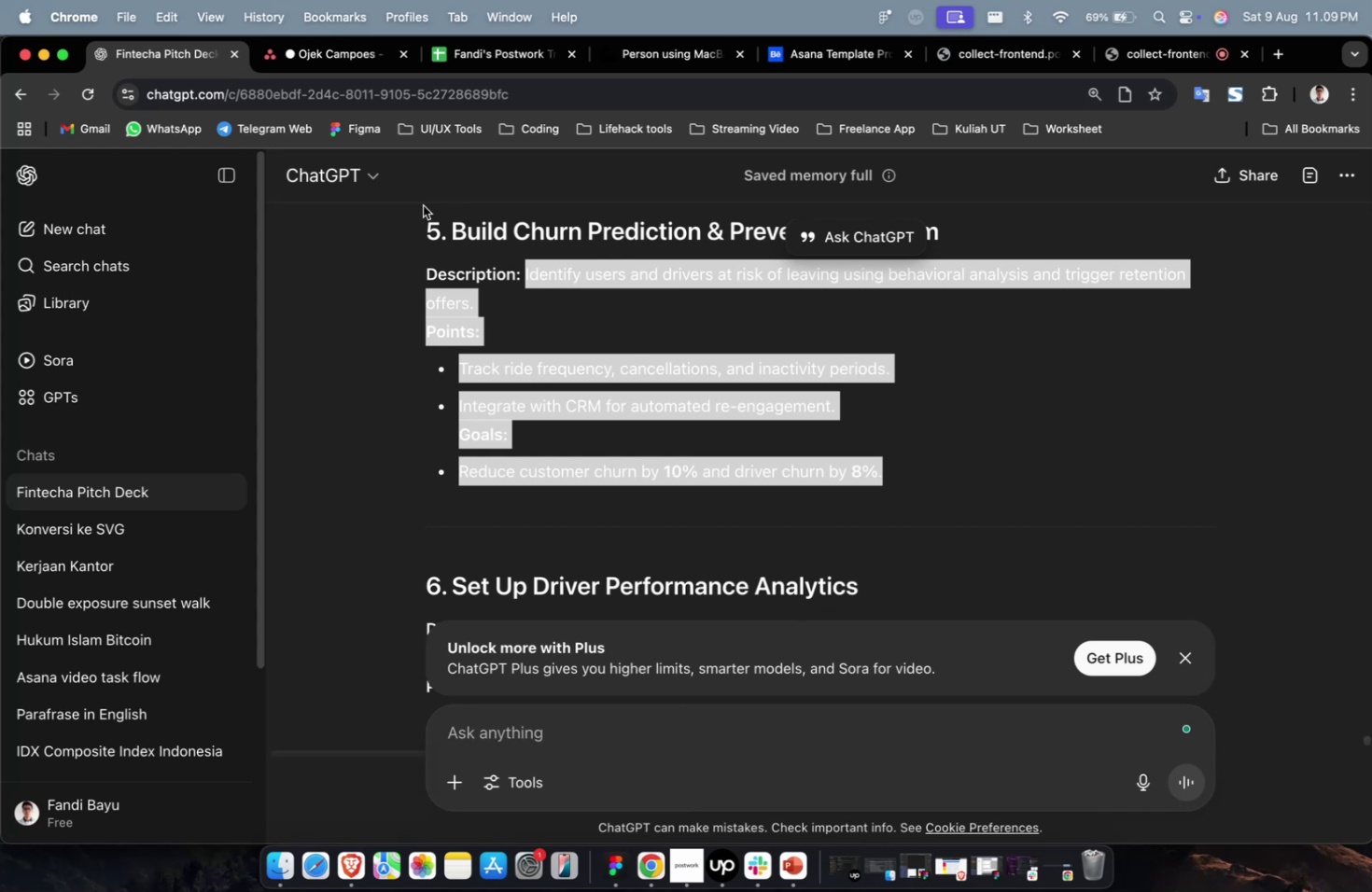 
wait(9.96)
 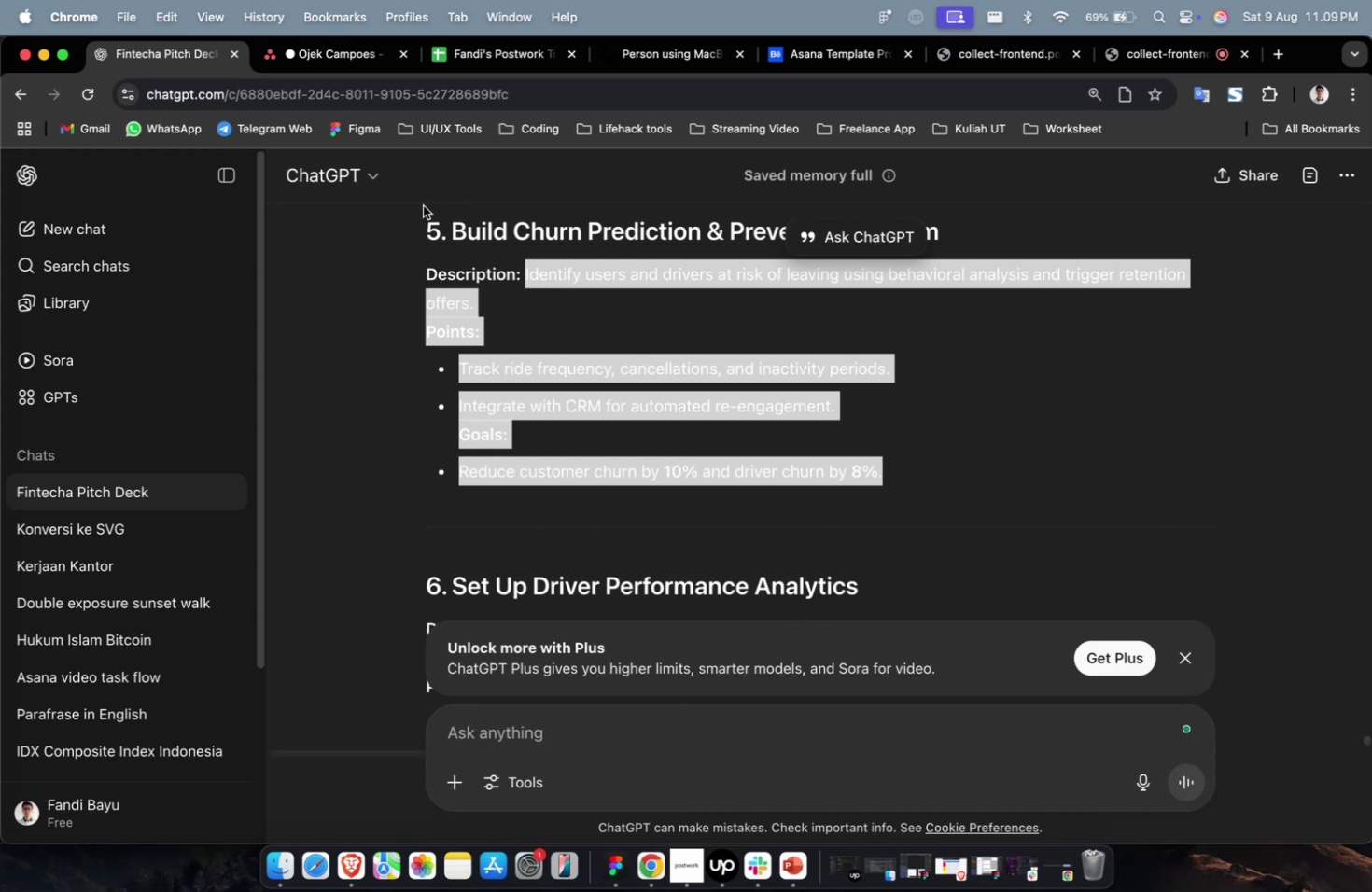 
key(Meta+C)
 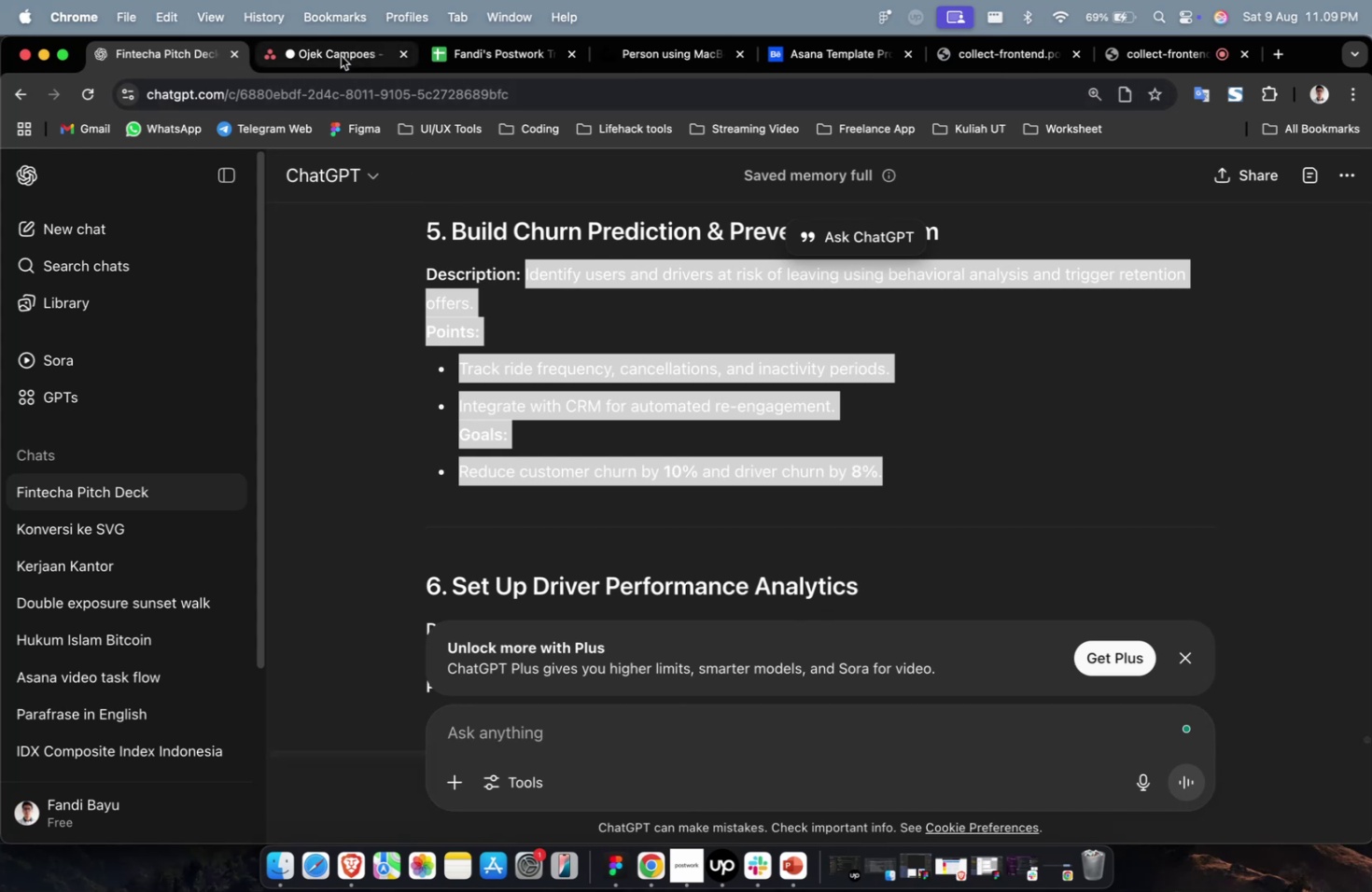 
left_click([341, 56])
 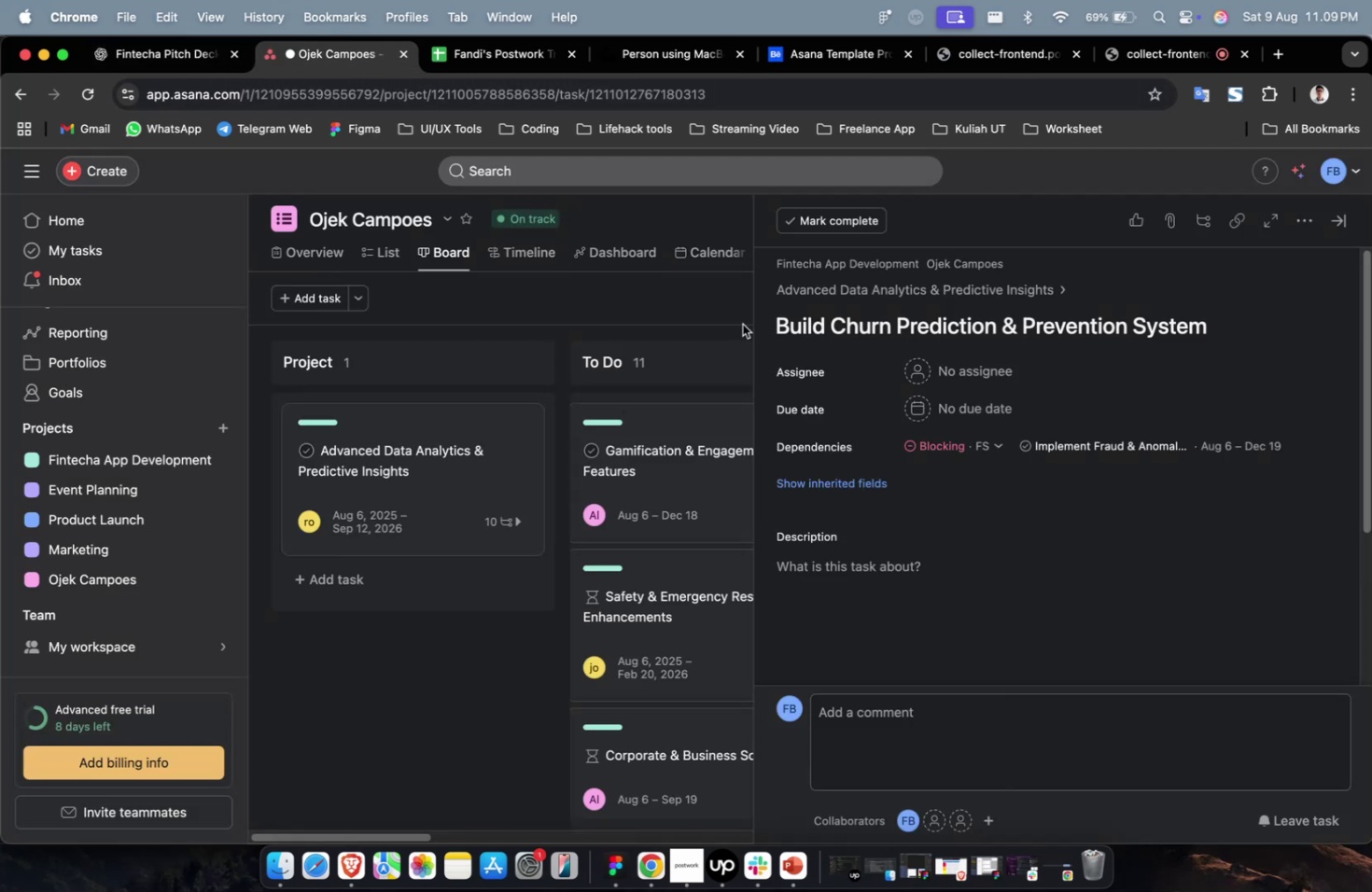 
scroll: coordinate [836, 383], scroll_direction: up, amount: 1.0
 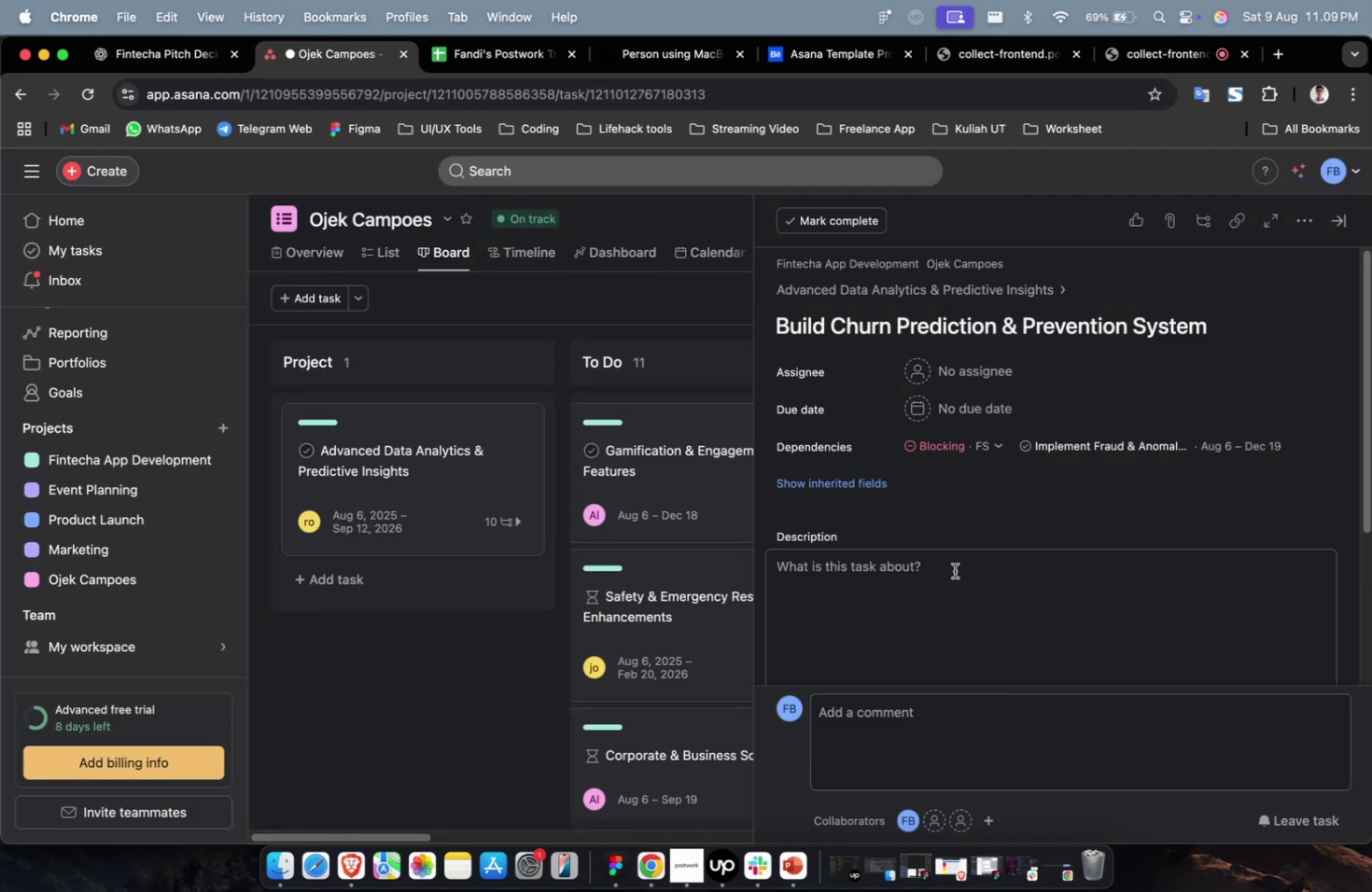 
left_click([953, 574])
 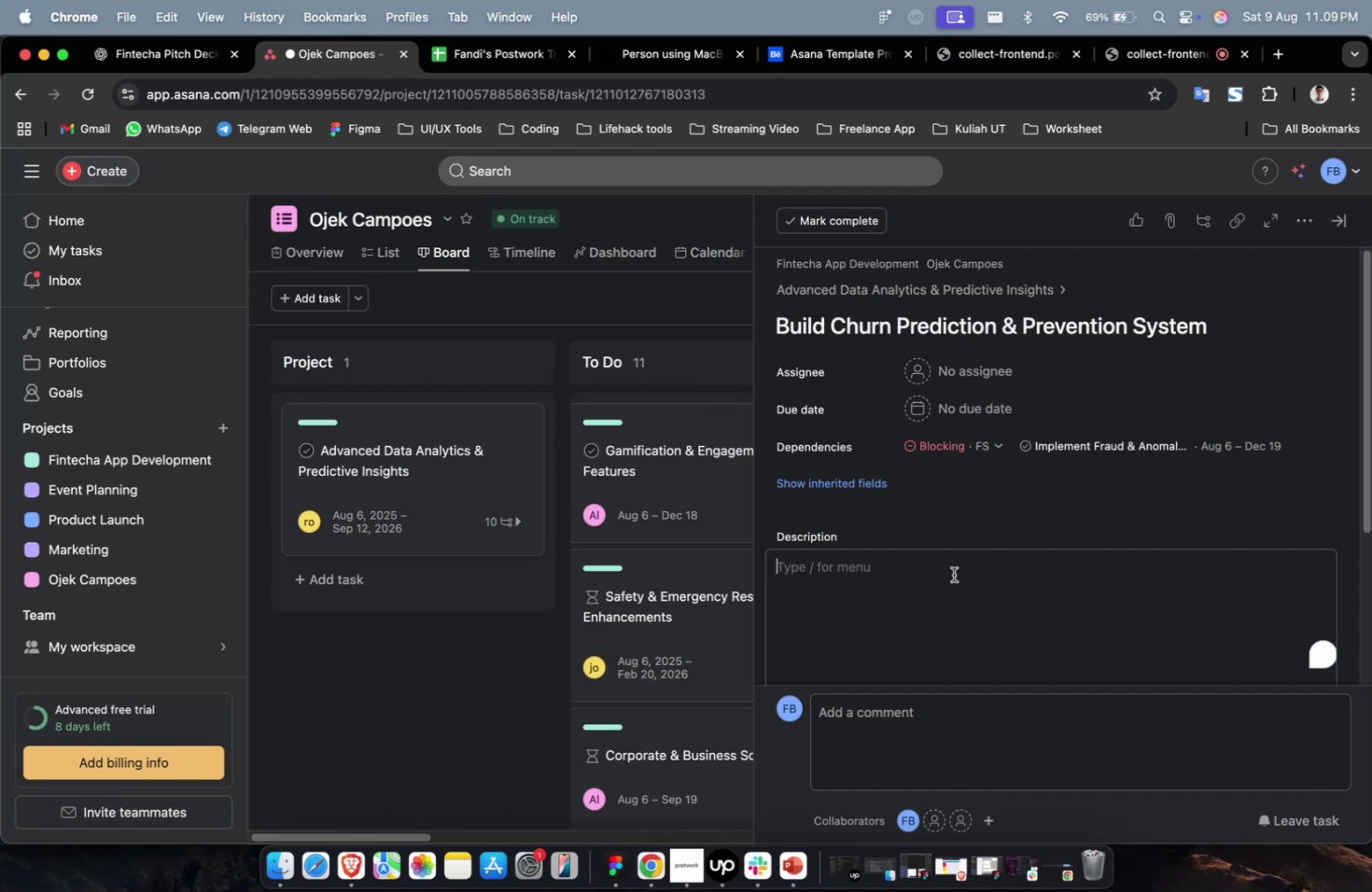 
key(Meta+V)
 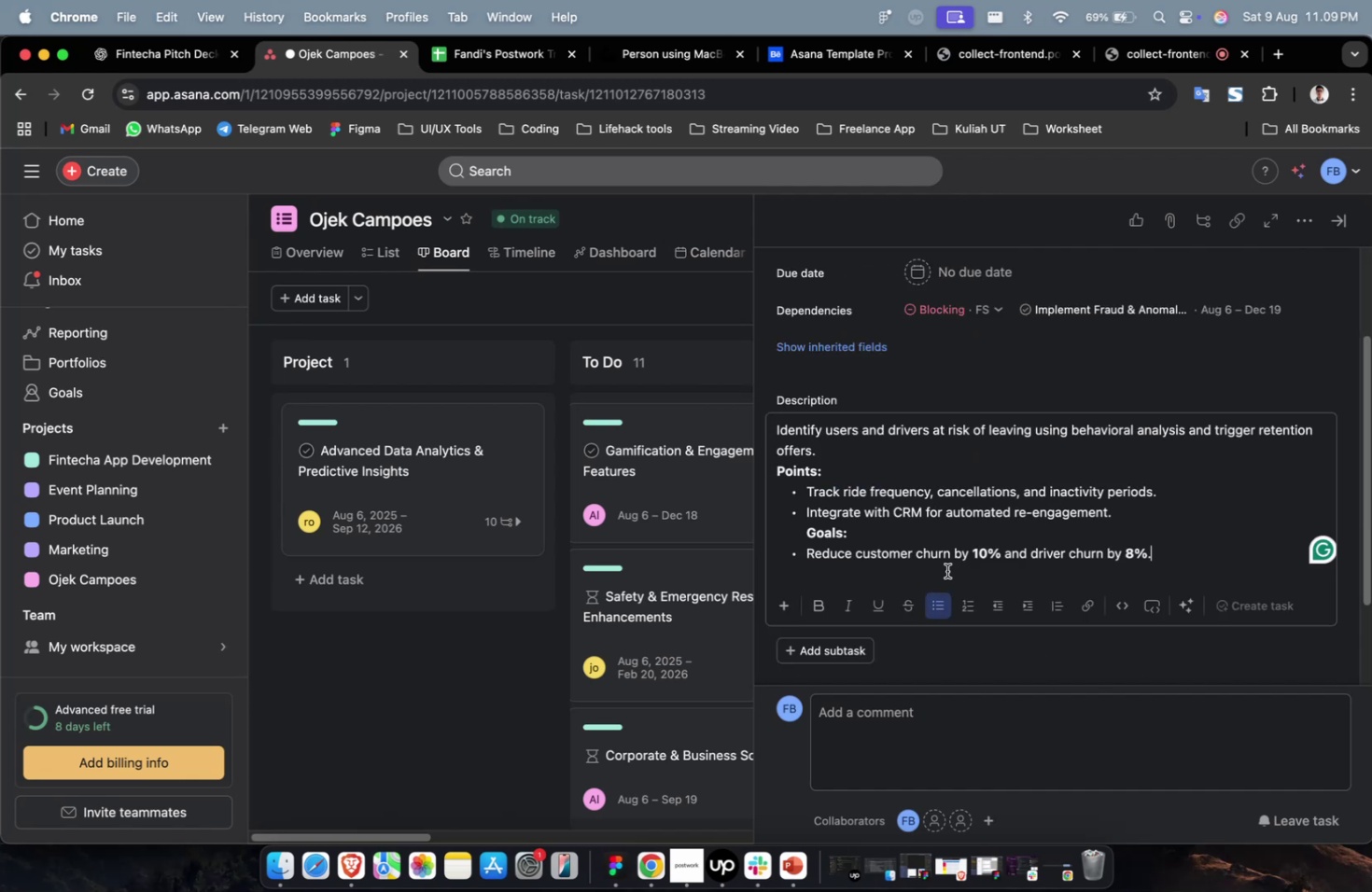 
scroll: coordinate [946, 570], scroll_direction: up, amount: 13.0
 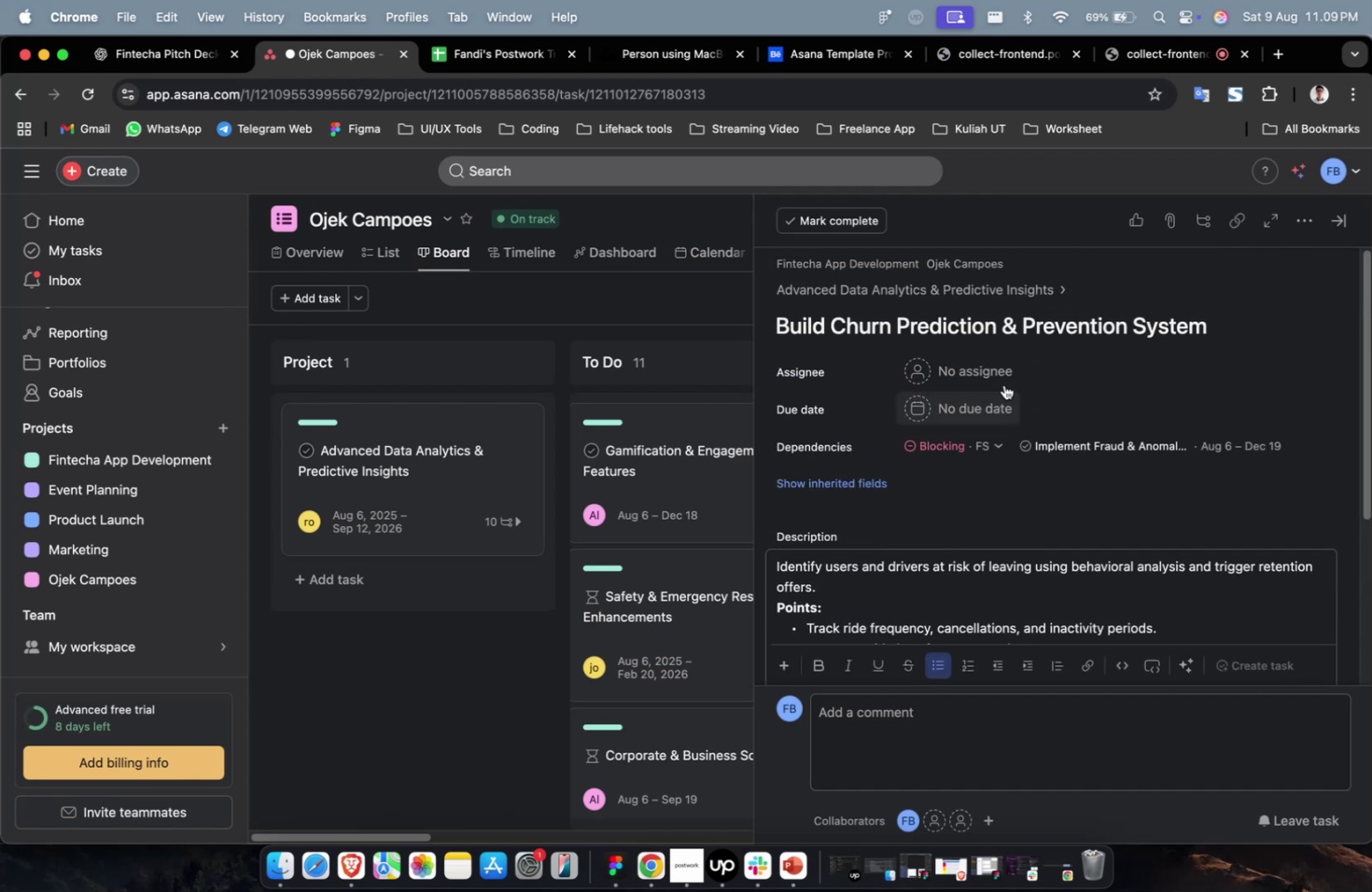 
left_click([997, 364])
 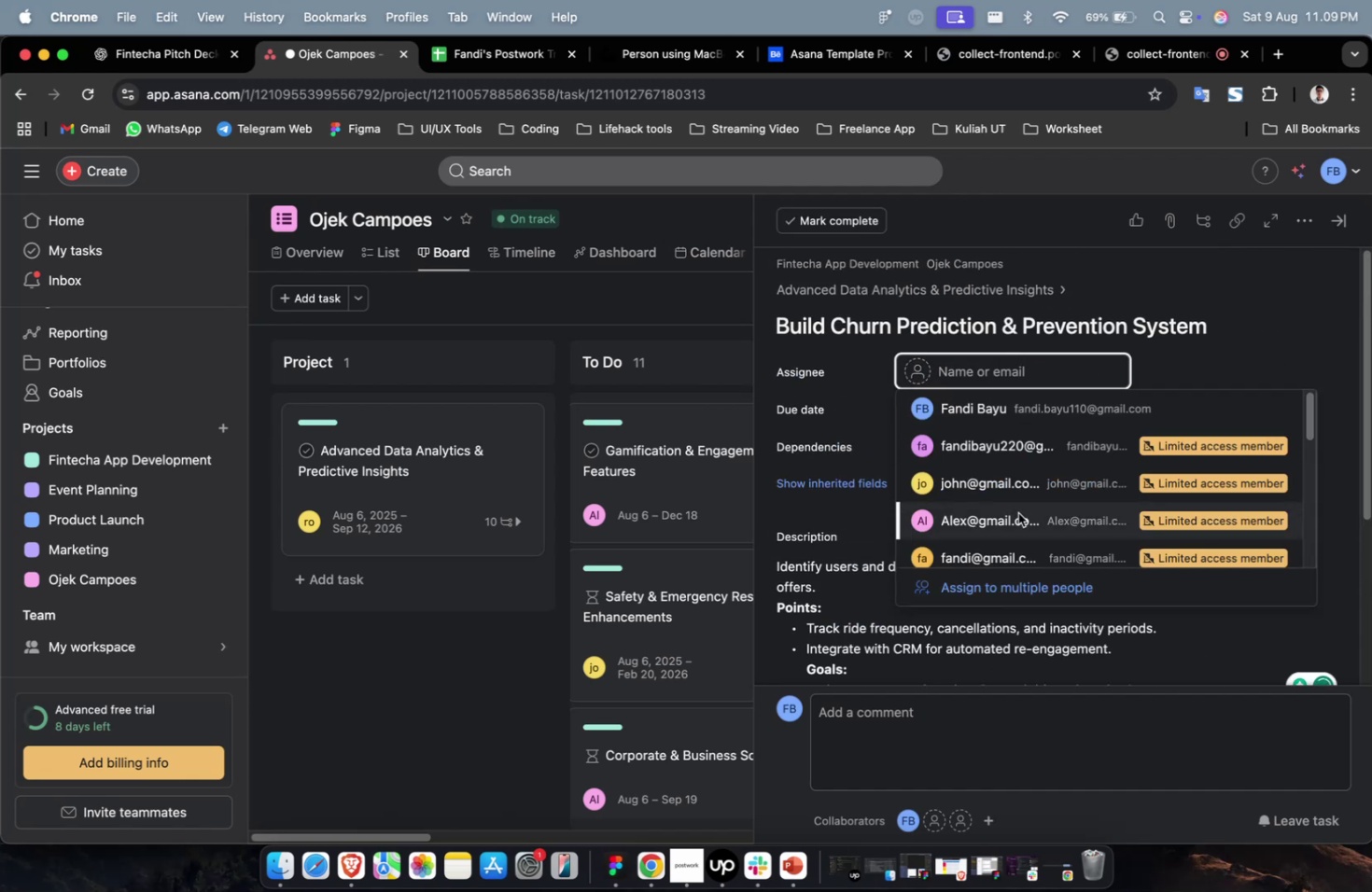 
left_click([1017, 517])
 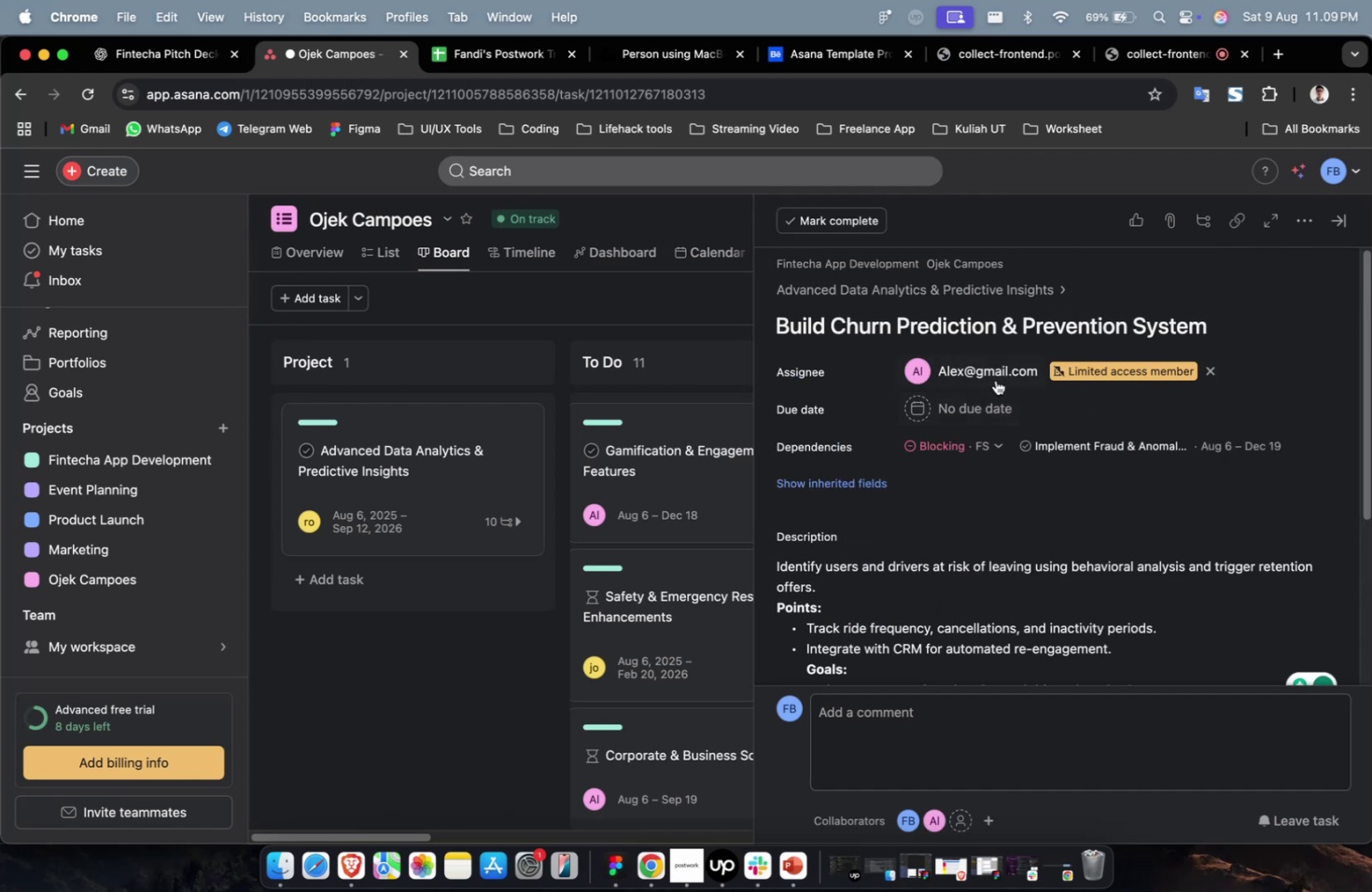 
double_click([989, 372])
 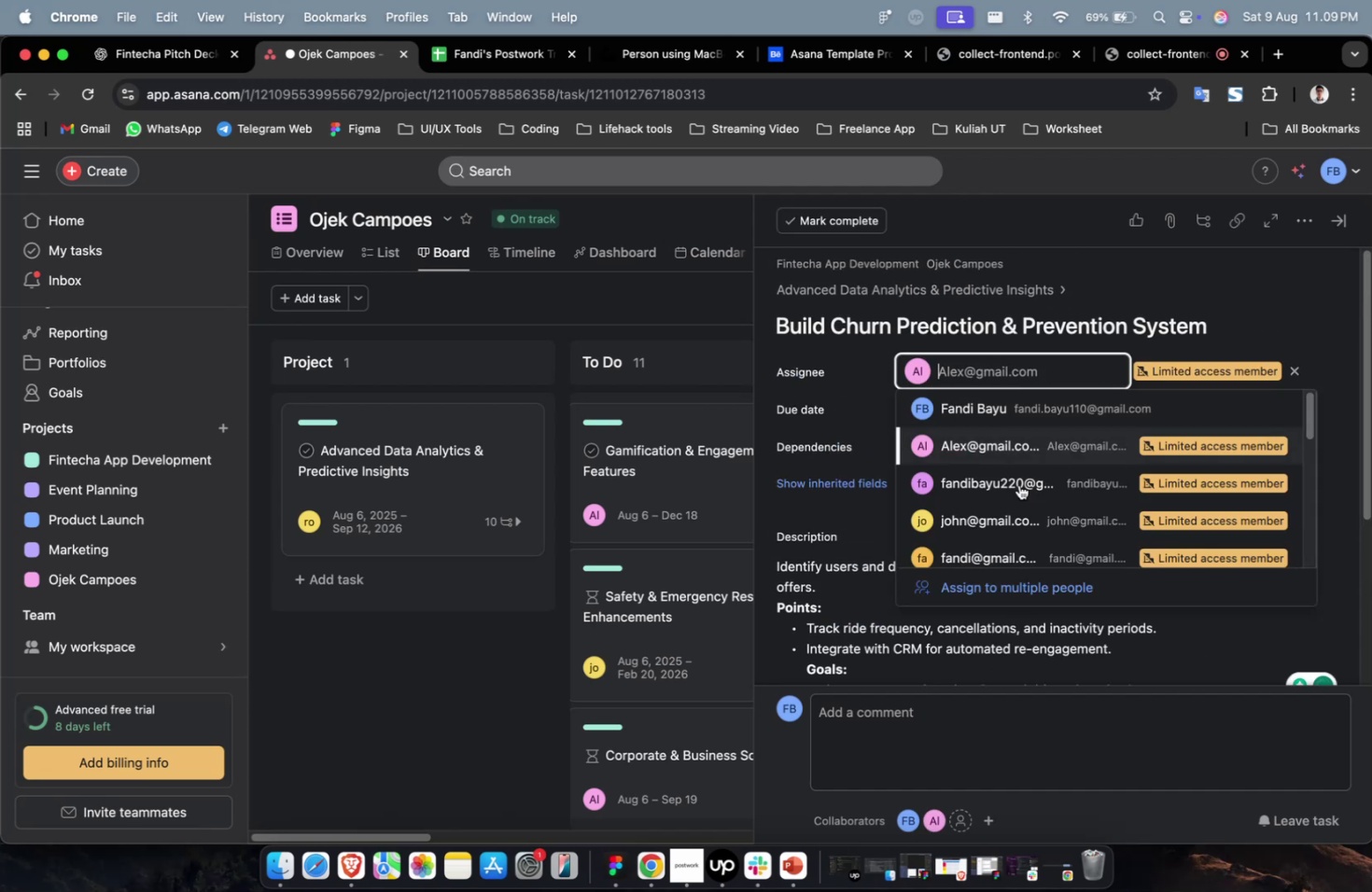 
scroll: coordinate [1019, 497], scroll_direction: down, amount: 14.0
 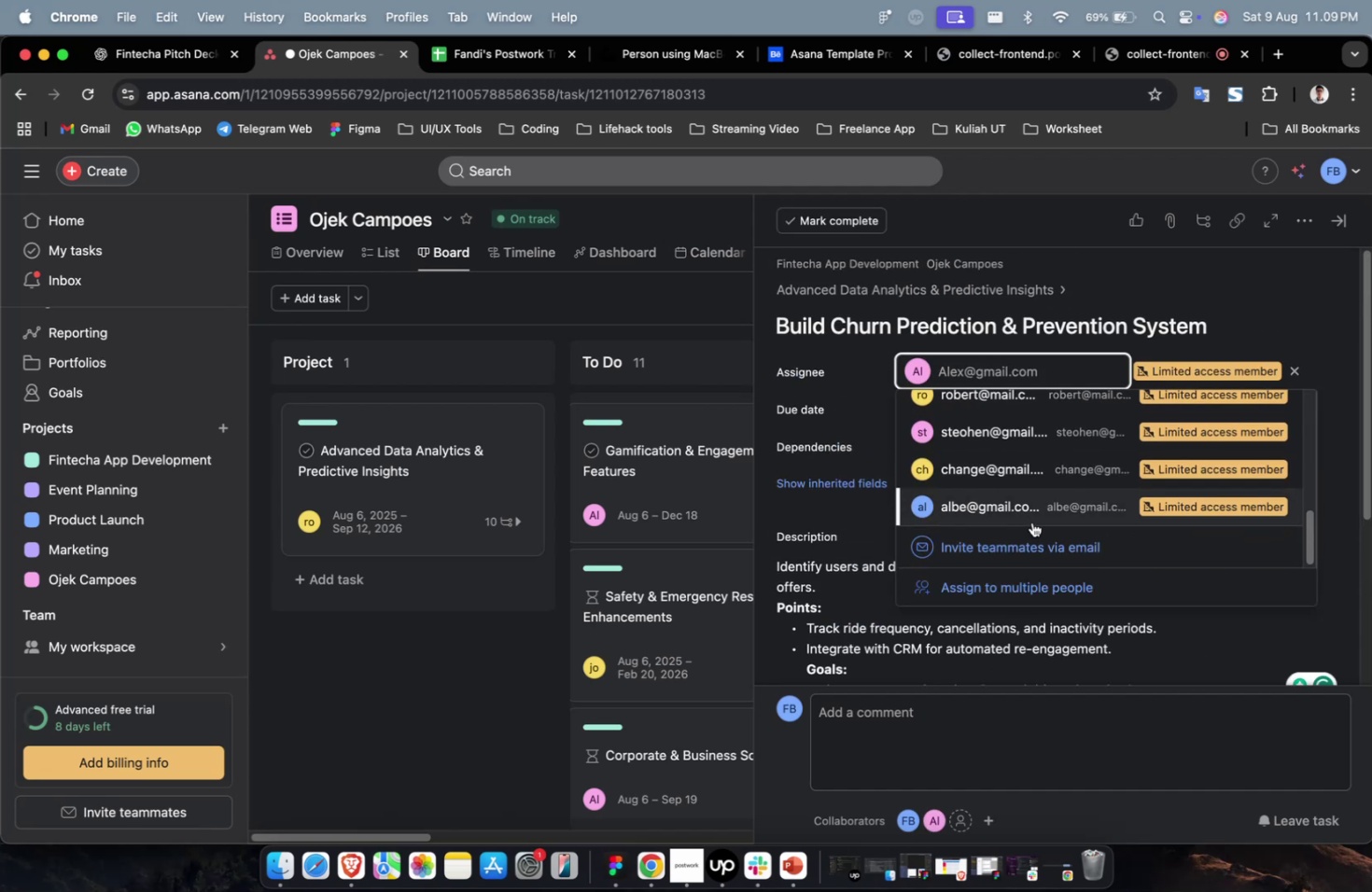 
left_click([1031, 522])
 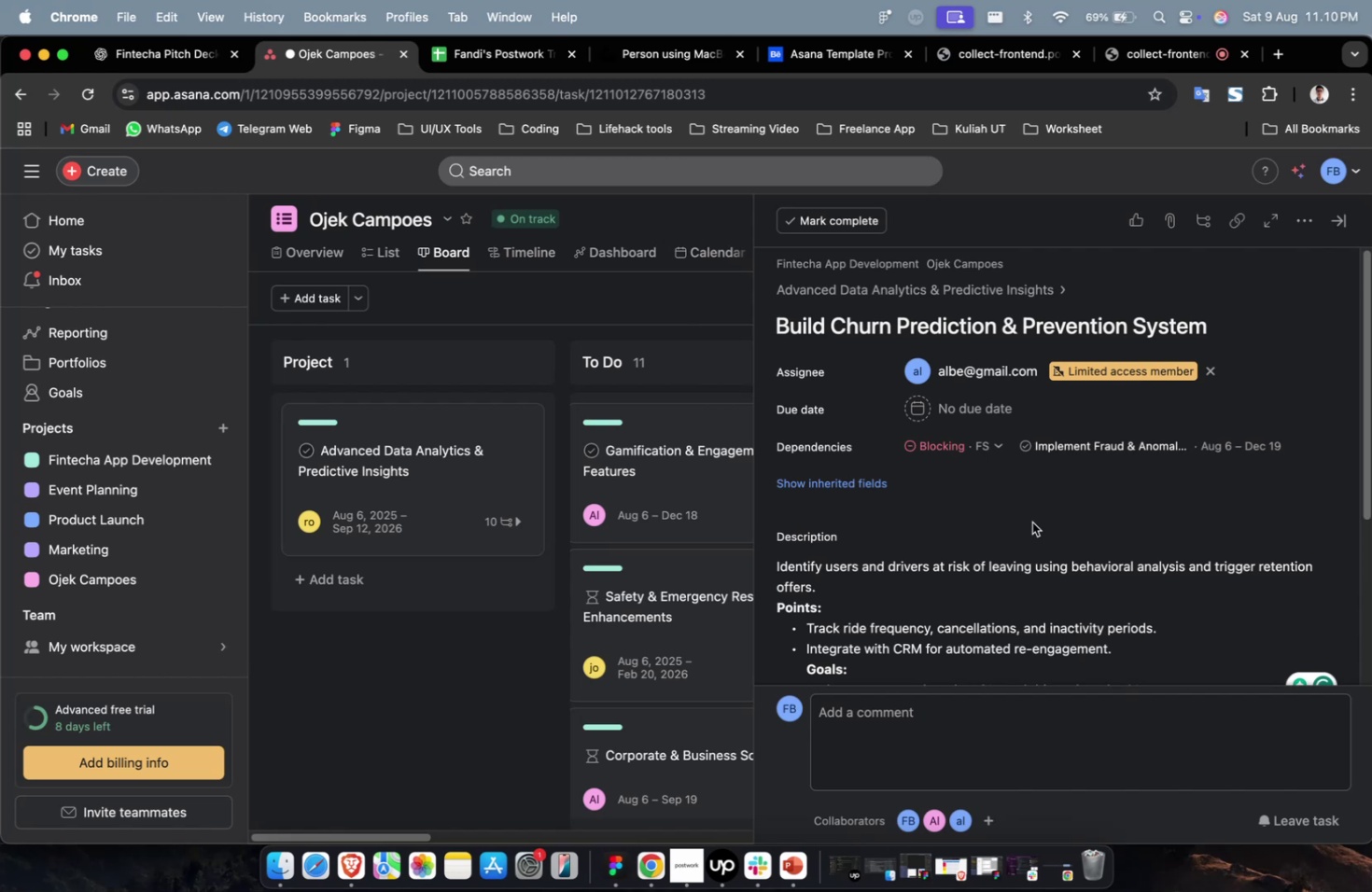 
wait(30.46)
 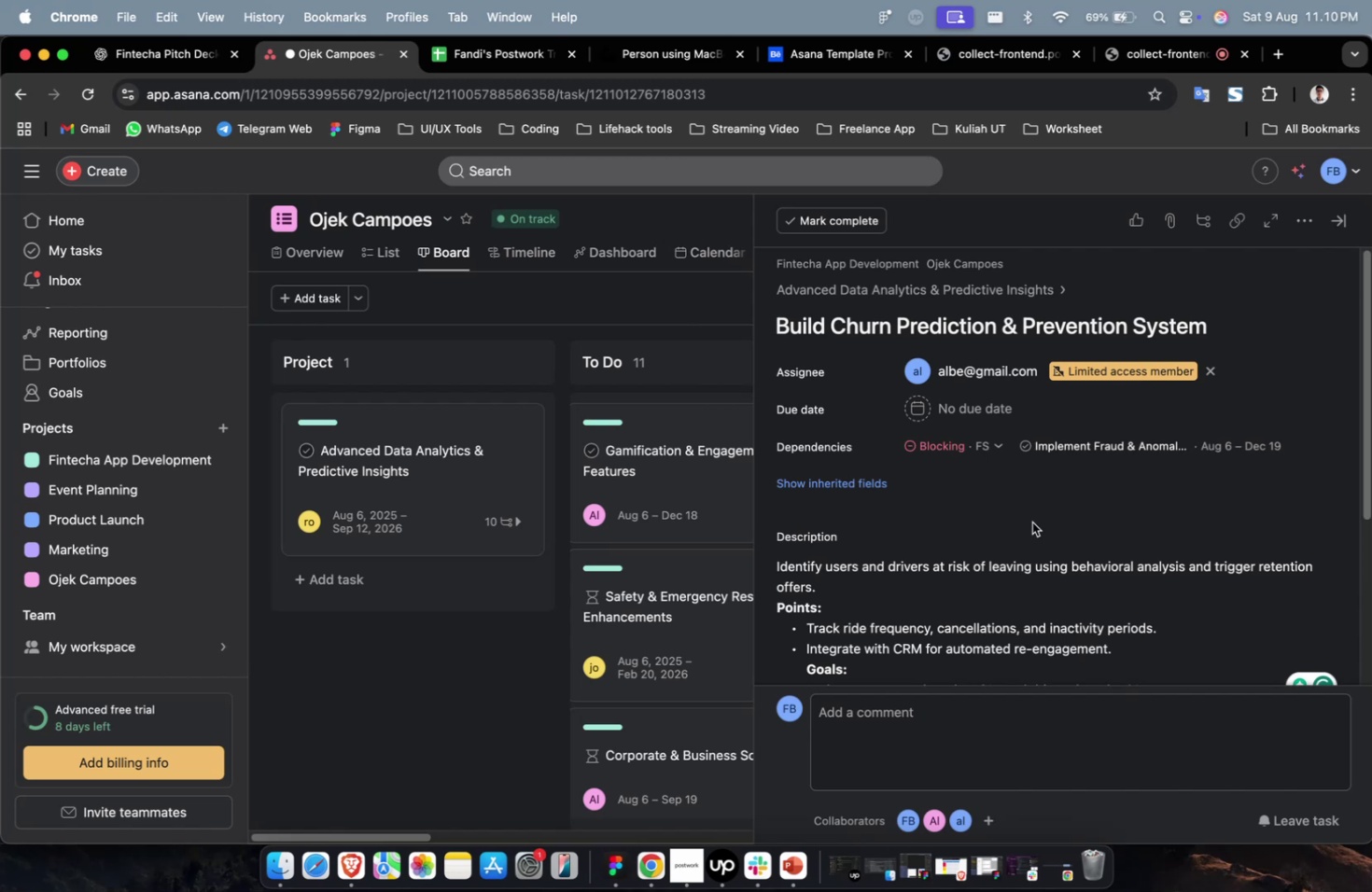 
scroll: coordinate [1018, 465], scroll_direction: down, amount: 2.0
 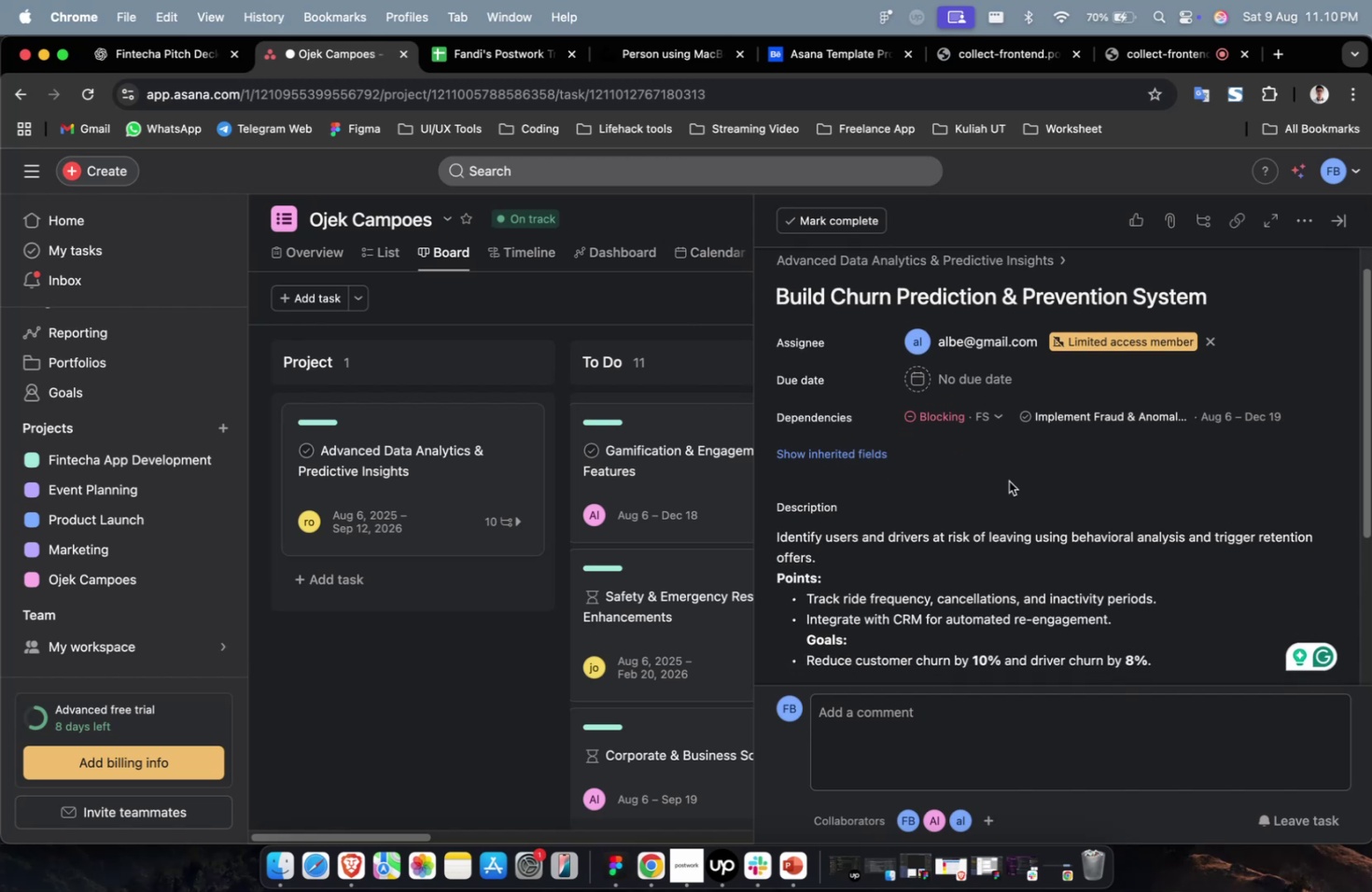 
scroll: coordinate [1008, 481], scroll_direction: none, amount: 0.0
 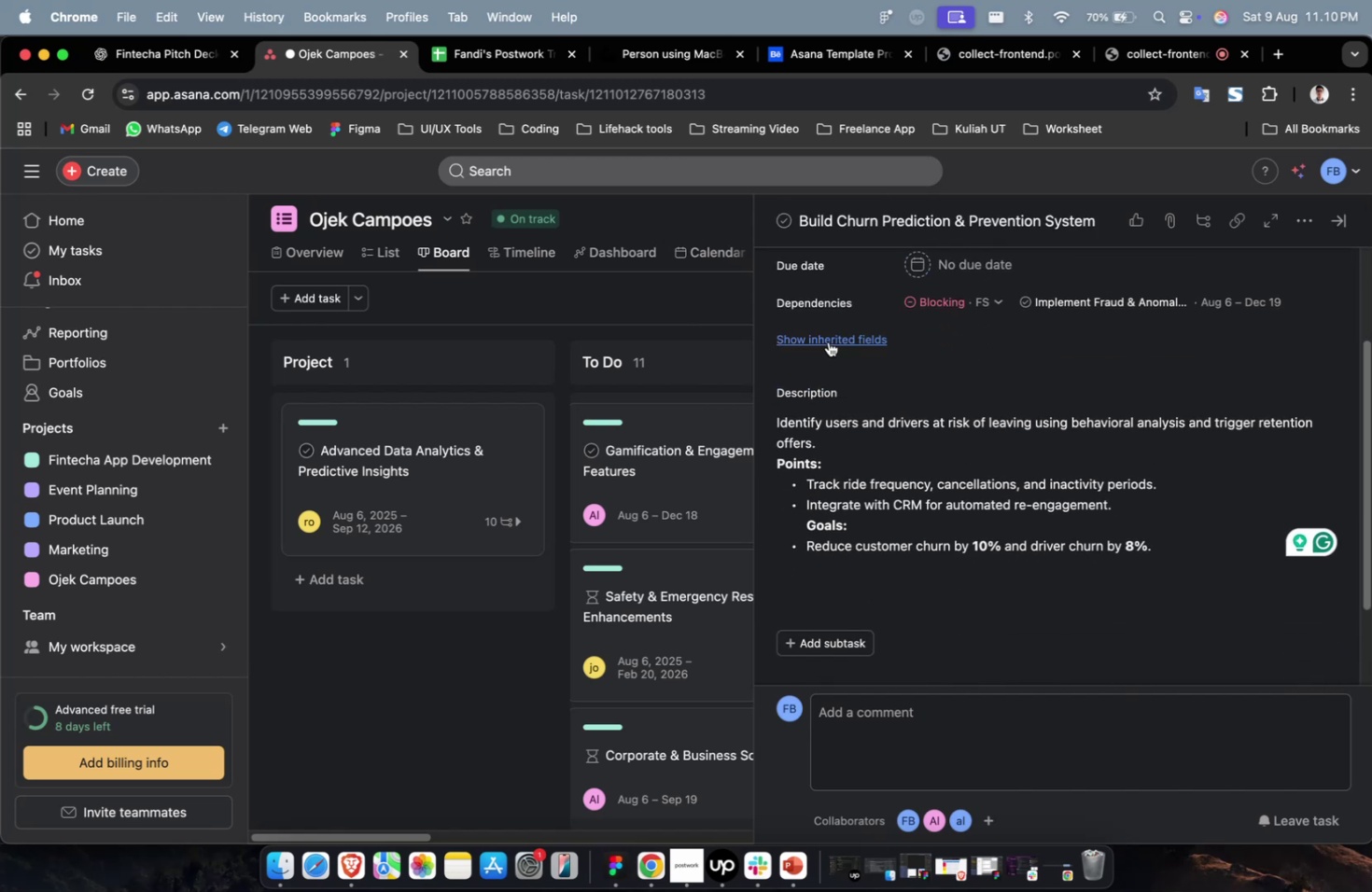 
left_click([846, 332])
 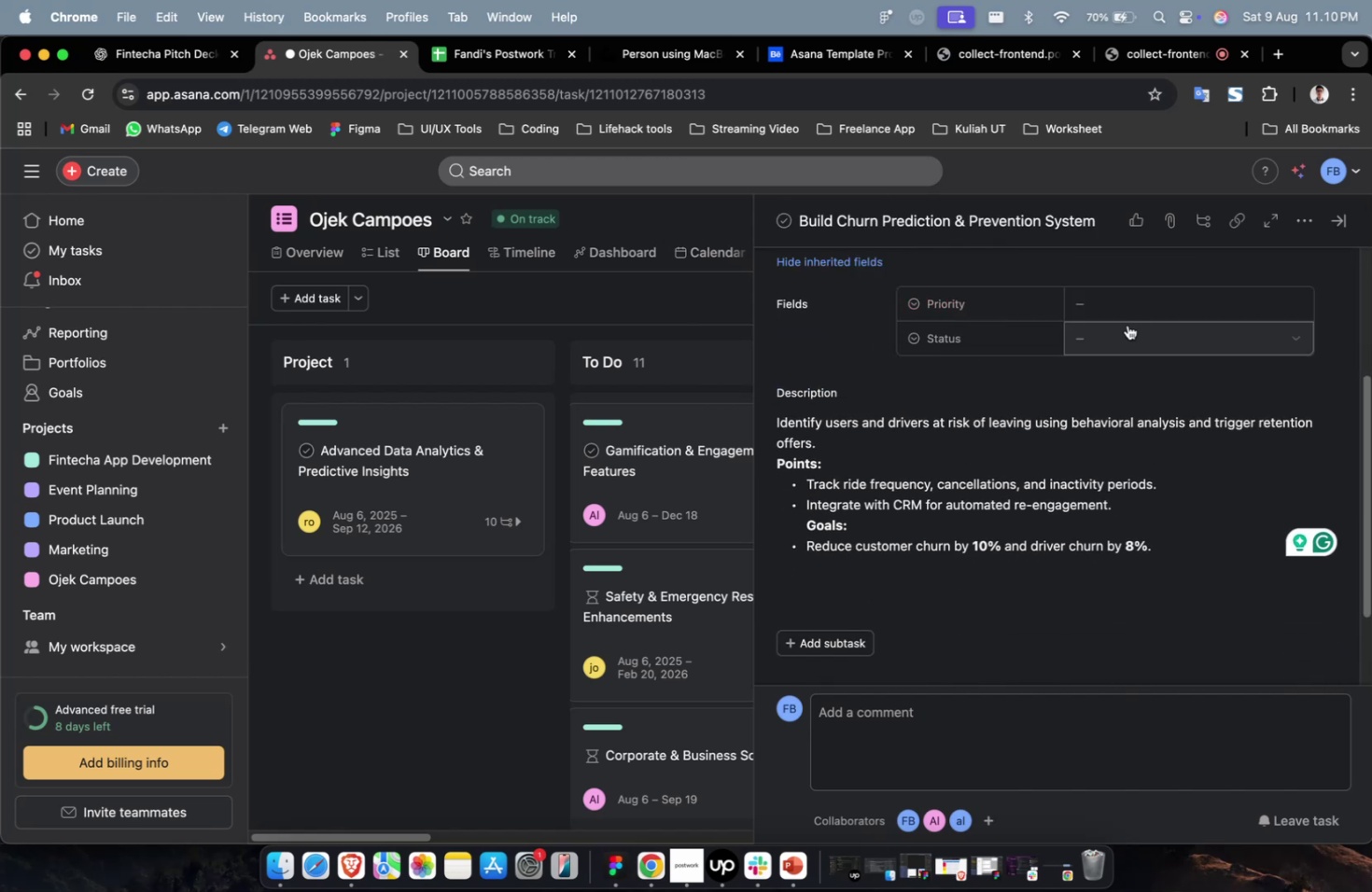 
double_click([1127, 316])
 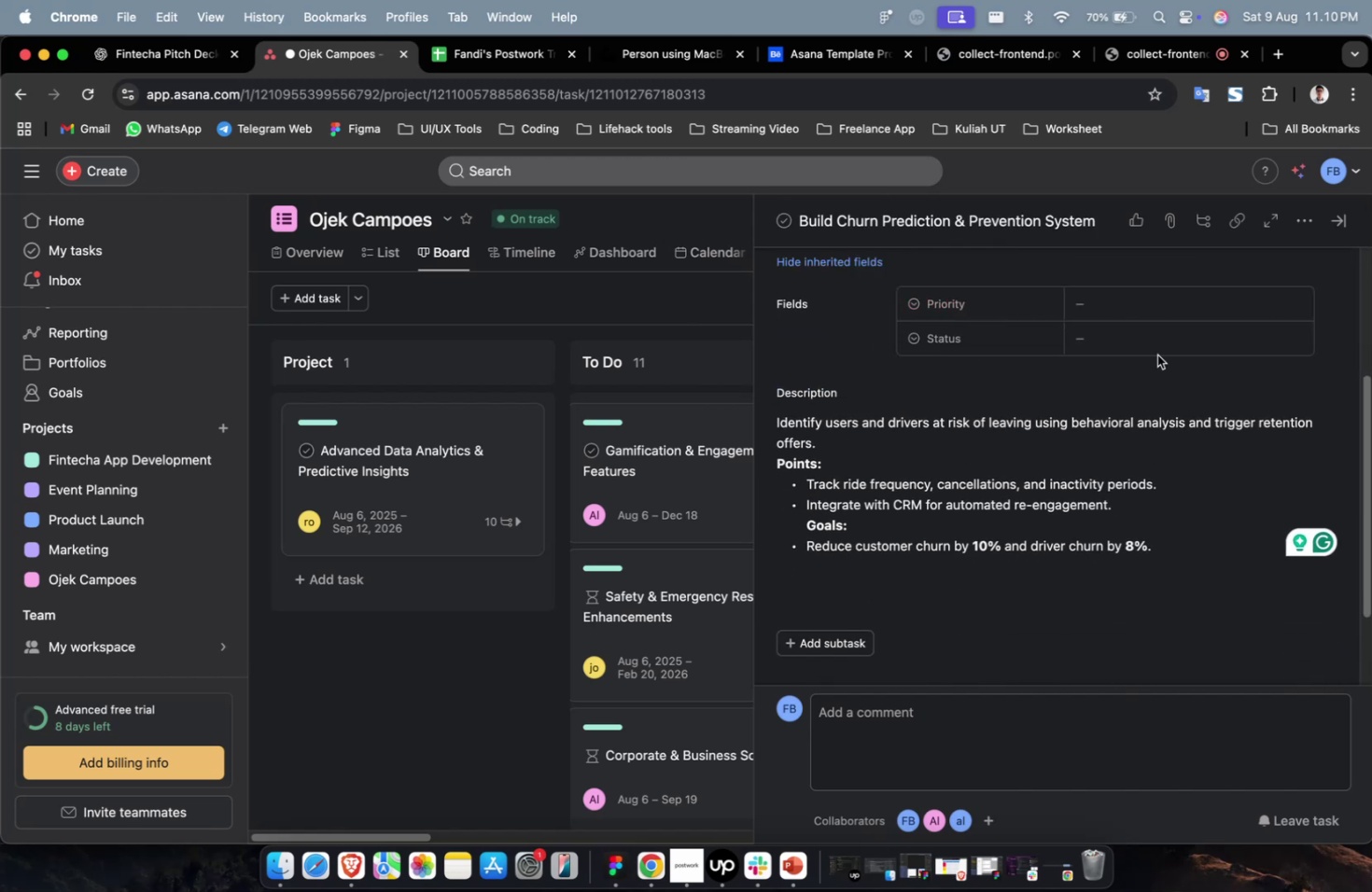 
triple_click([1163, 310])
 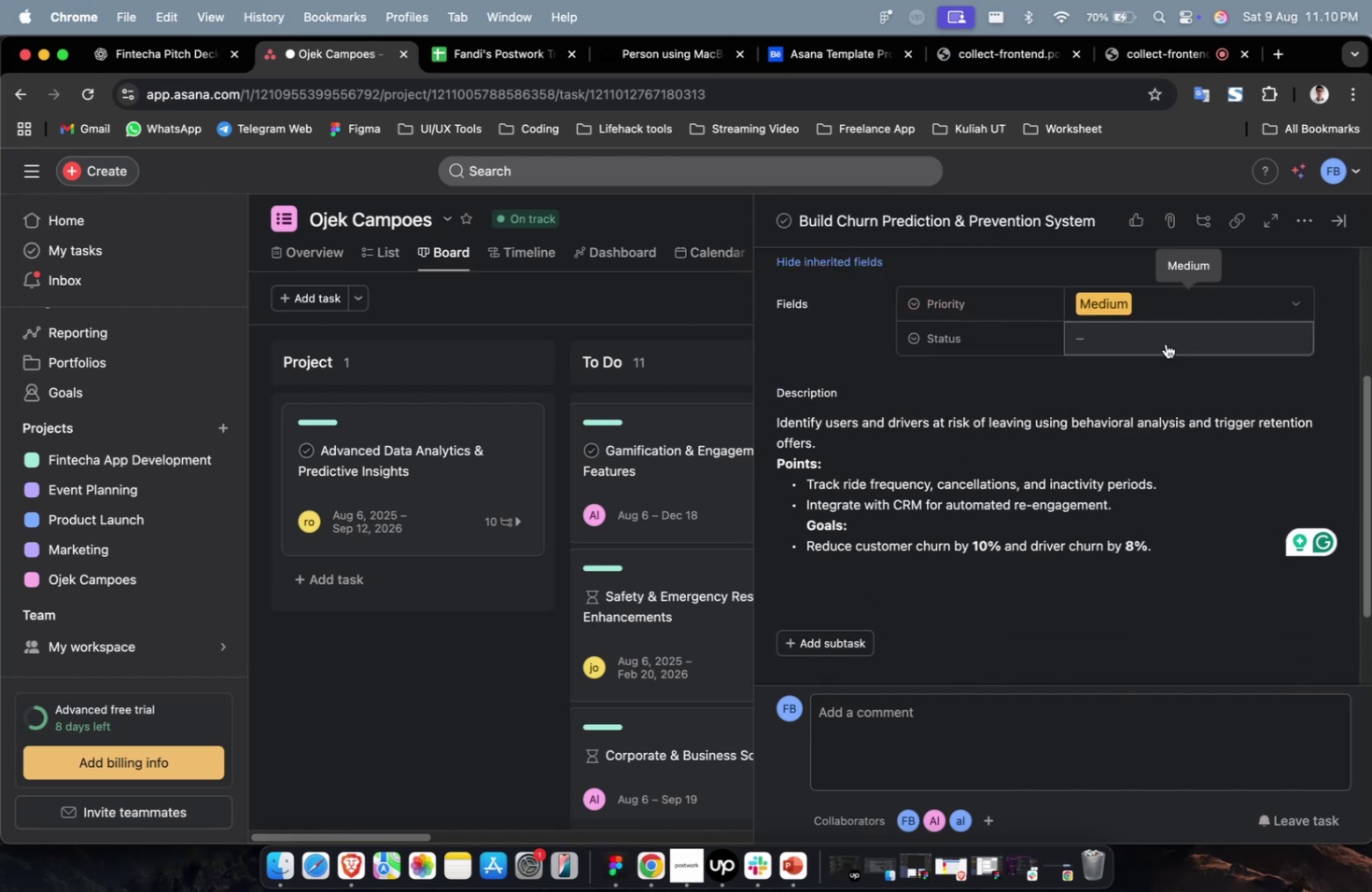 
triple_click([1166, 335])
 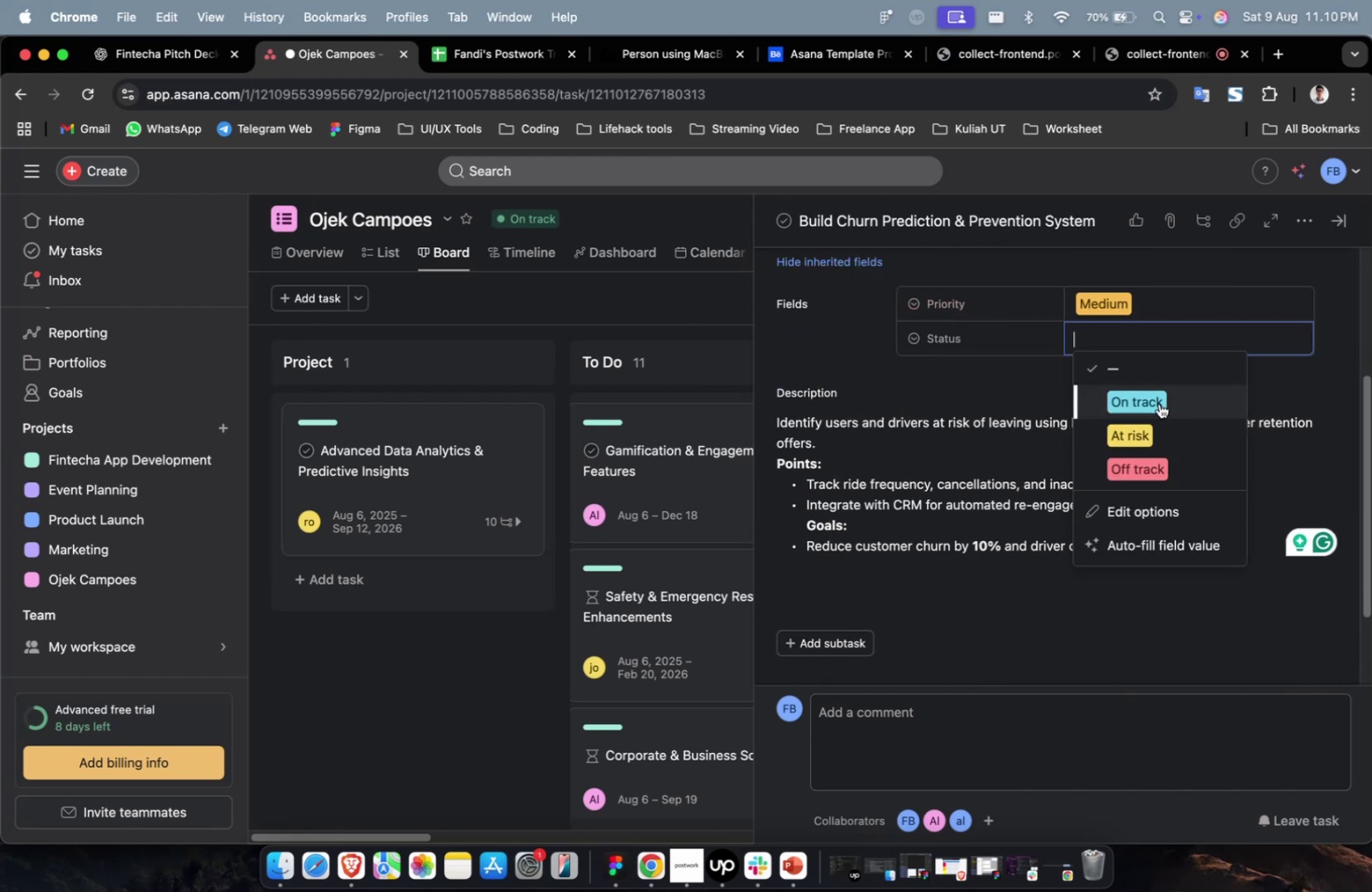 
triple_click([1157, 404])
 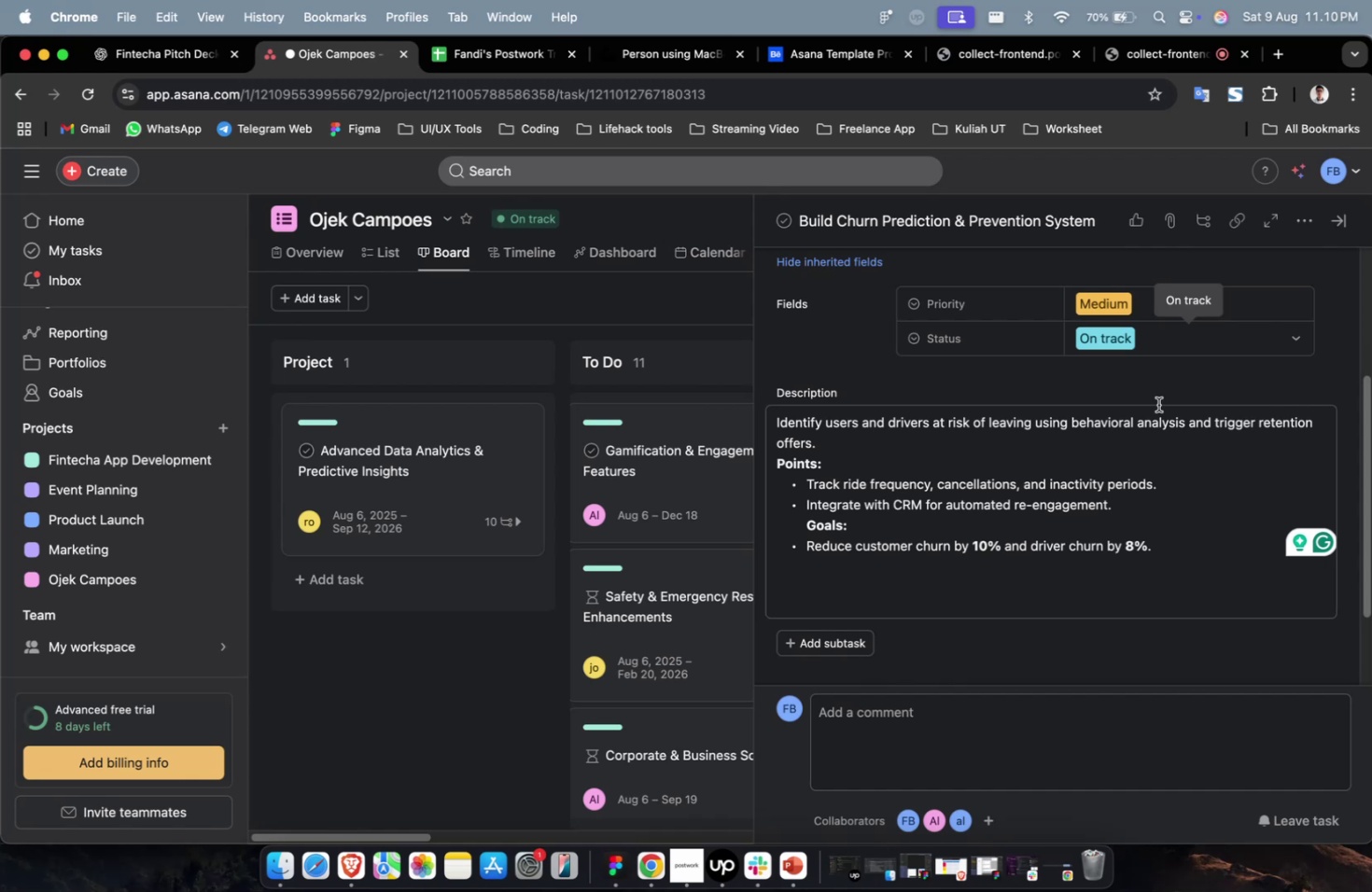 
scroll: coordinate [1125, 452], scroll_direction: up, amount: 7.0
 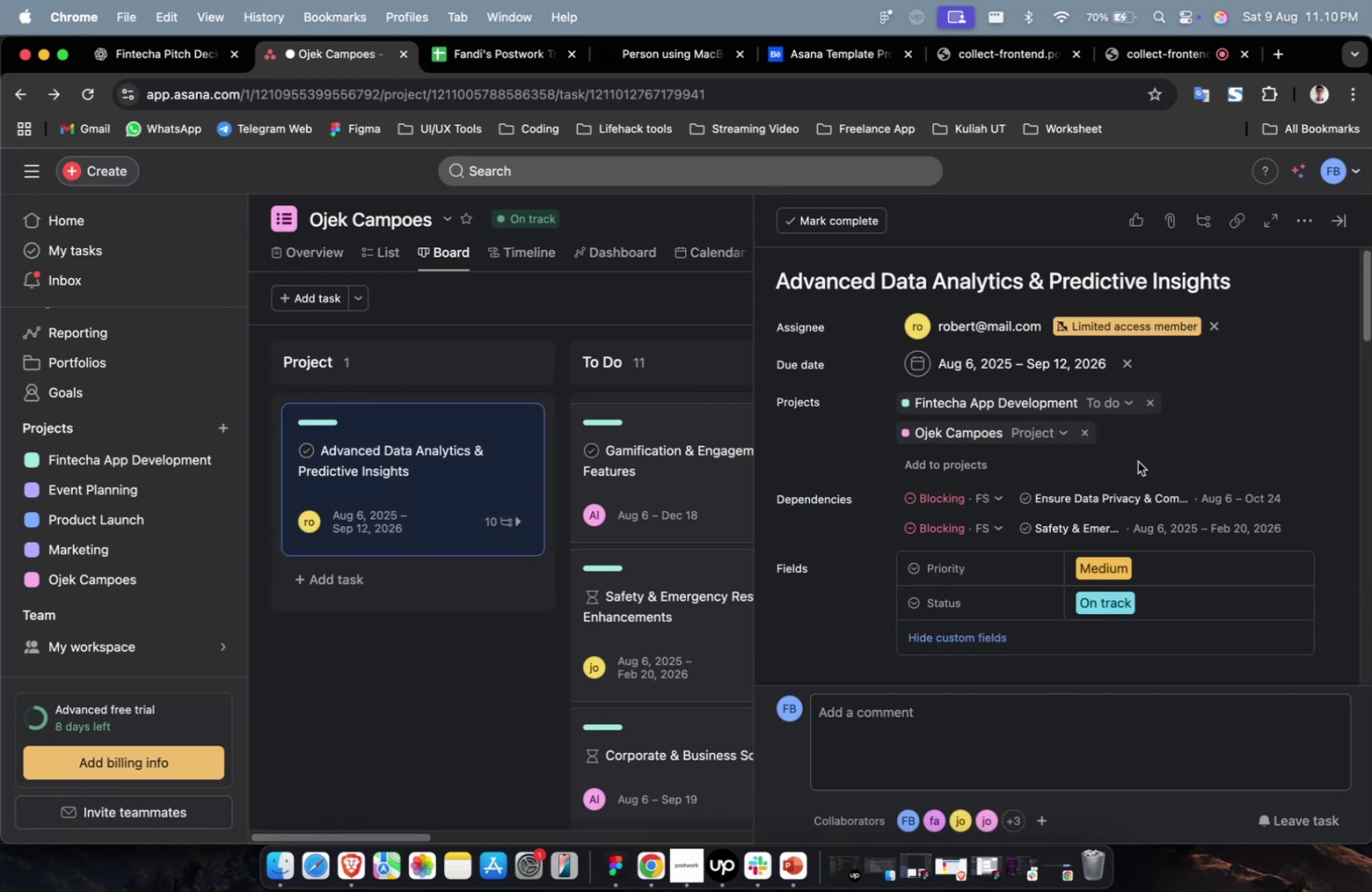 
left_click([987, 391])
 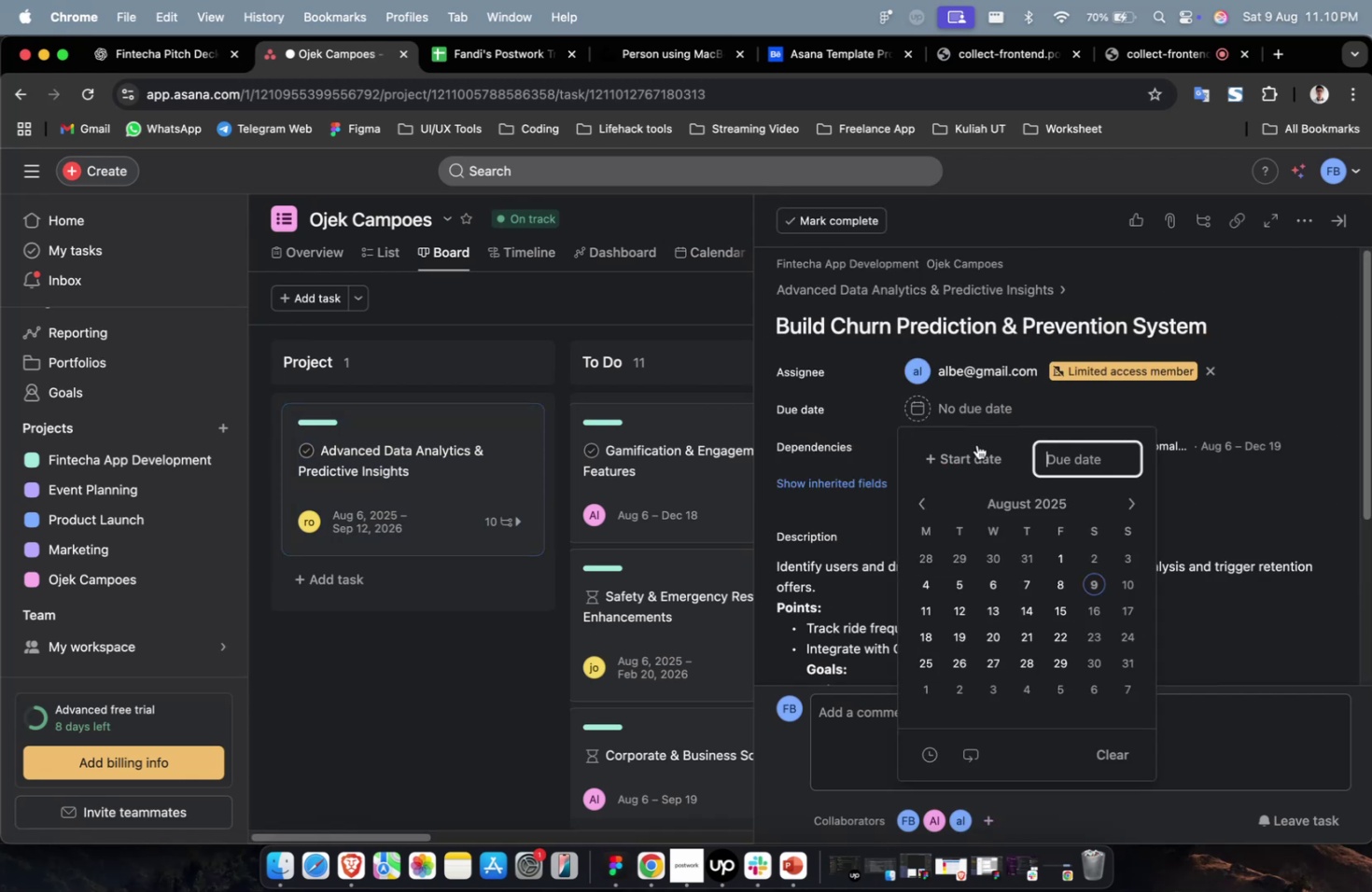 
double_click([975, 447])
 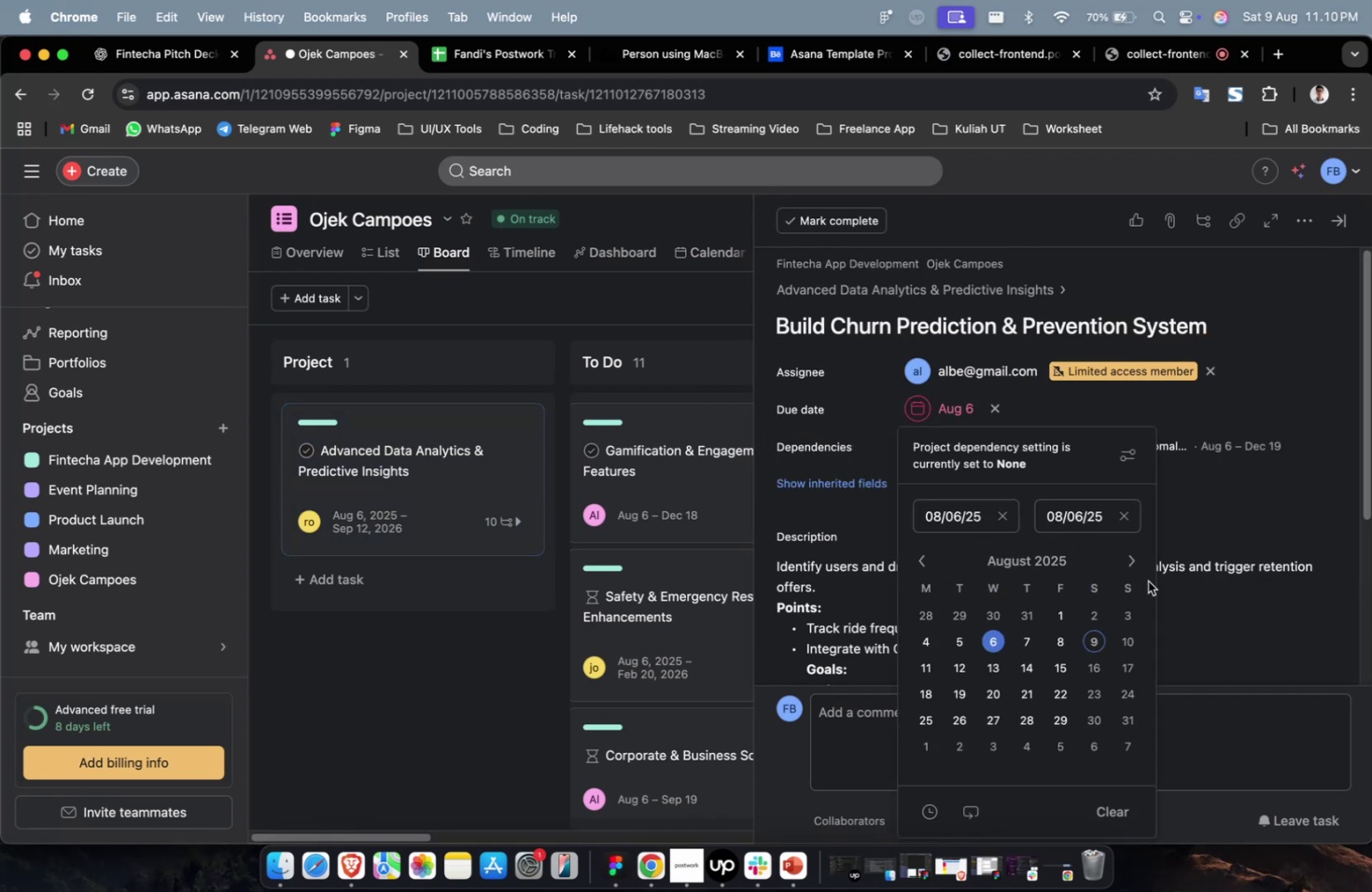 
double_click([1129, 561])
 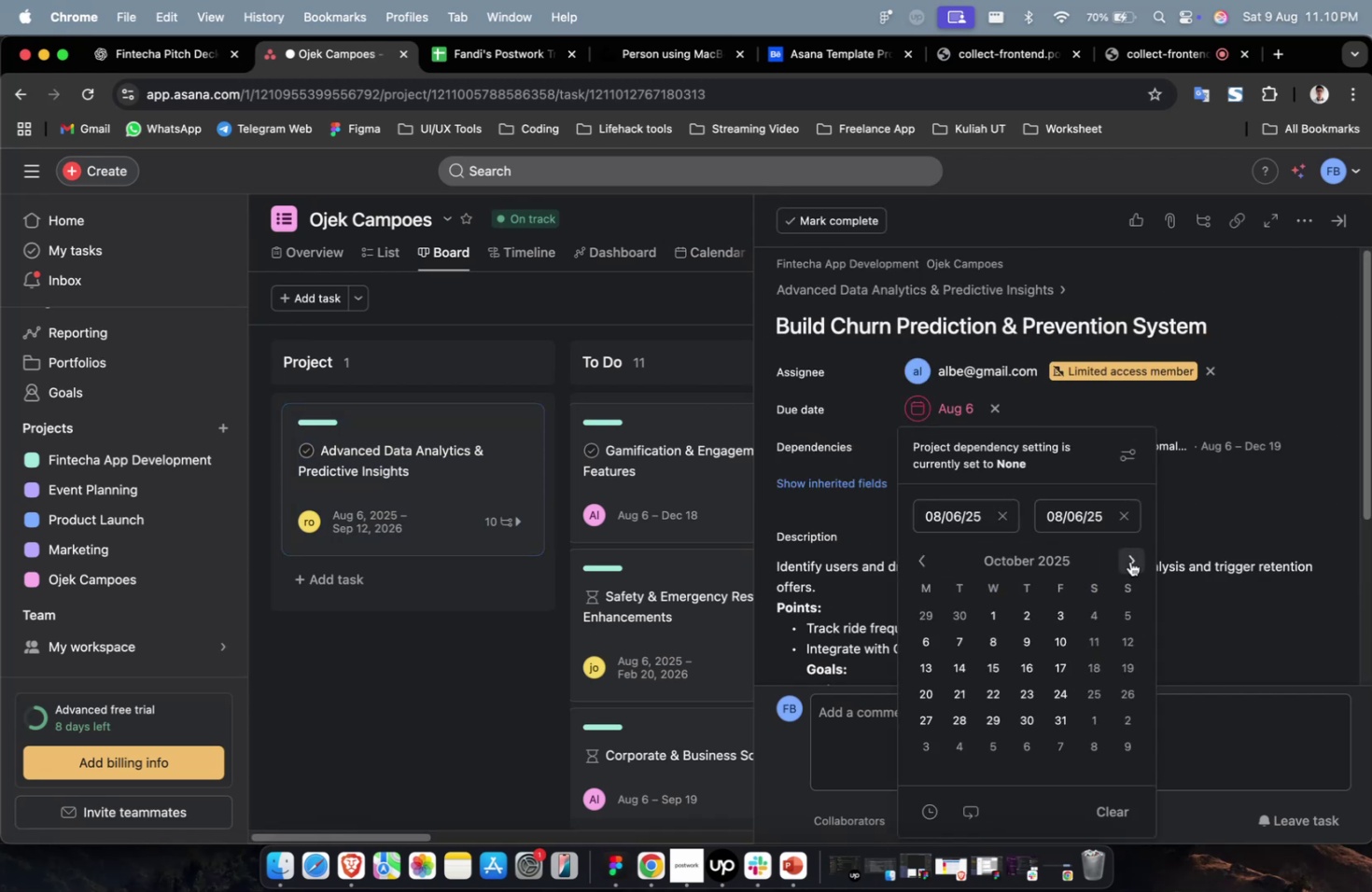 
triple_click([1129, 561])
 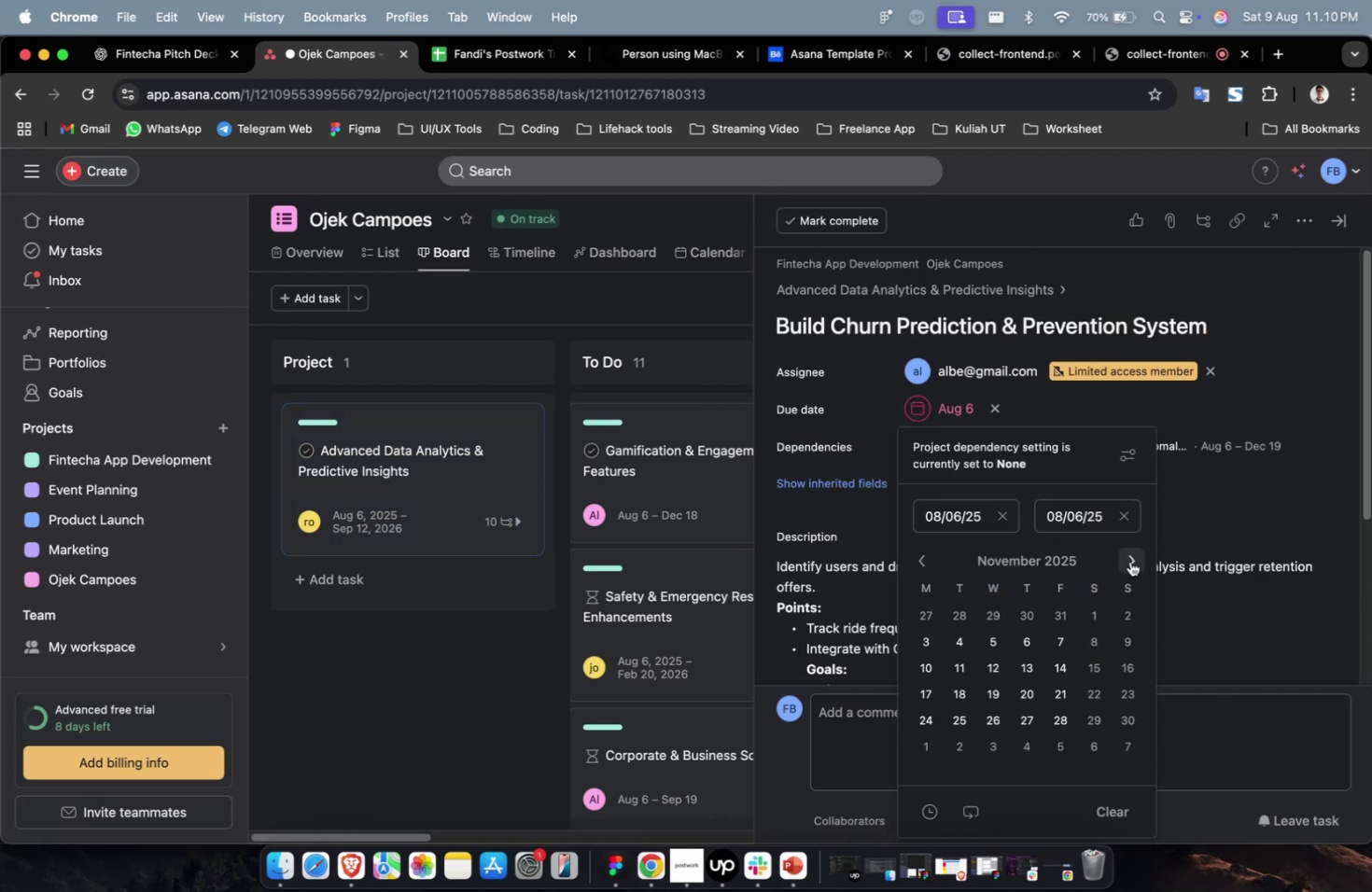 
triple_click([1129, 561])
 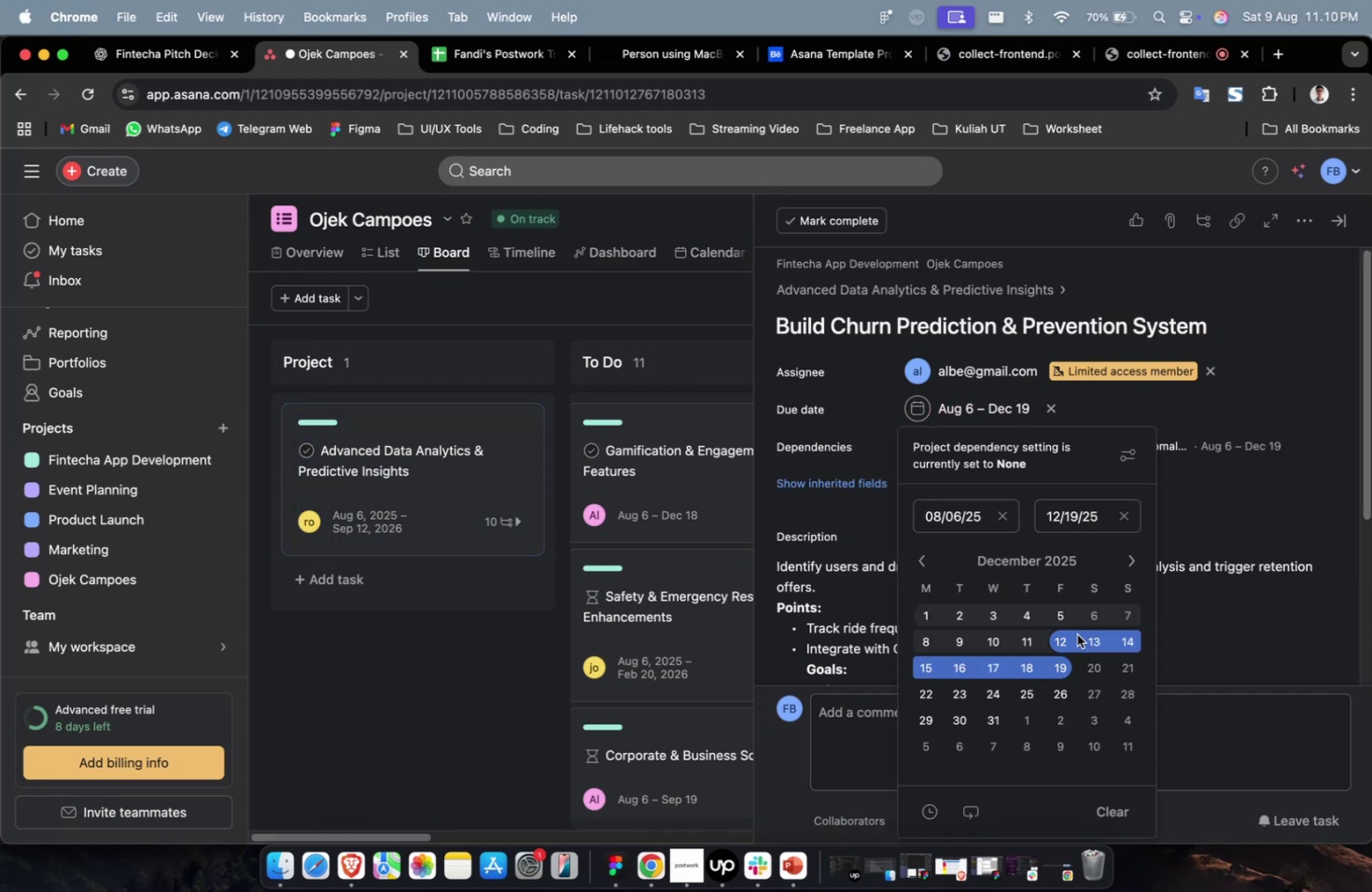 
double_click([1219, 494])
 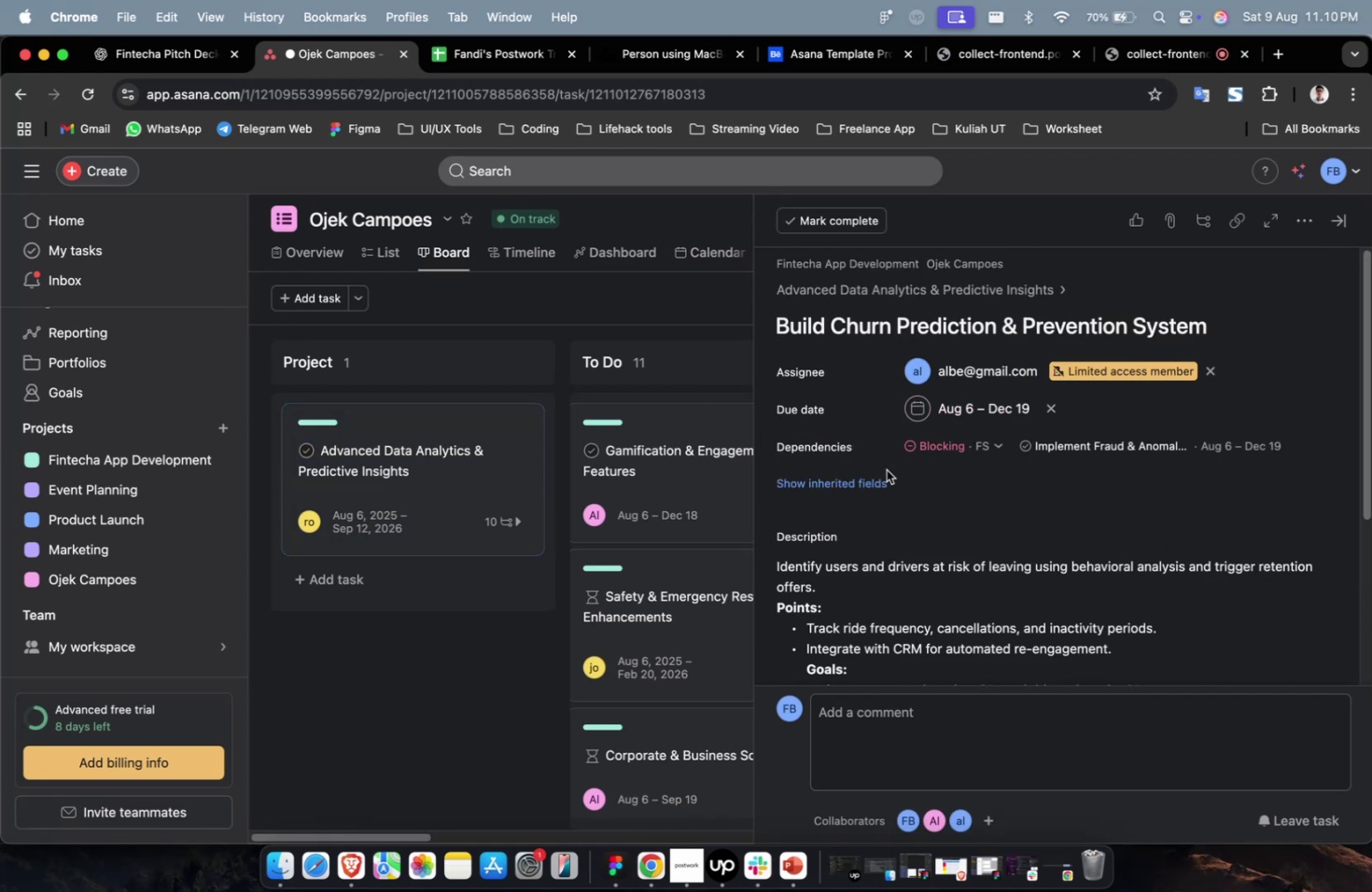 
triple_click([874, 478])
 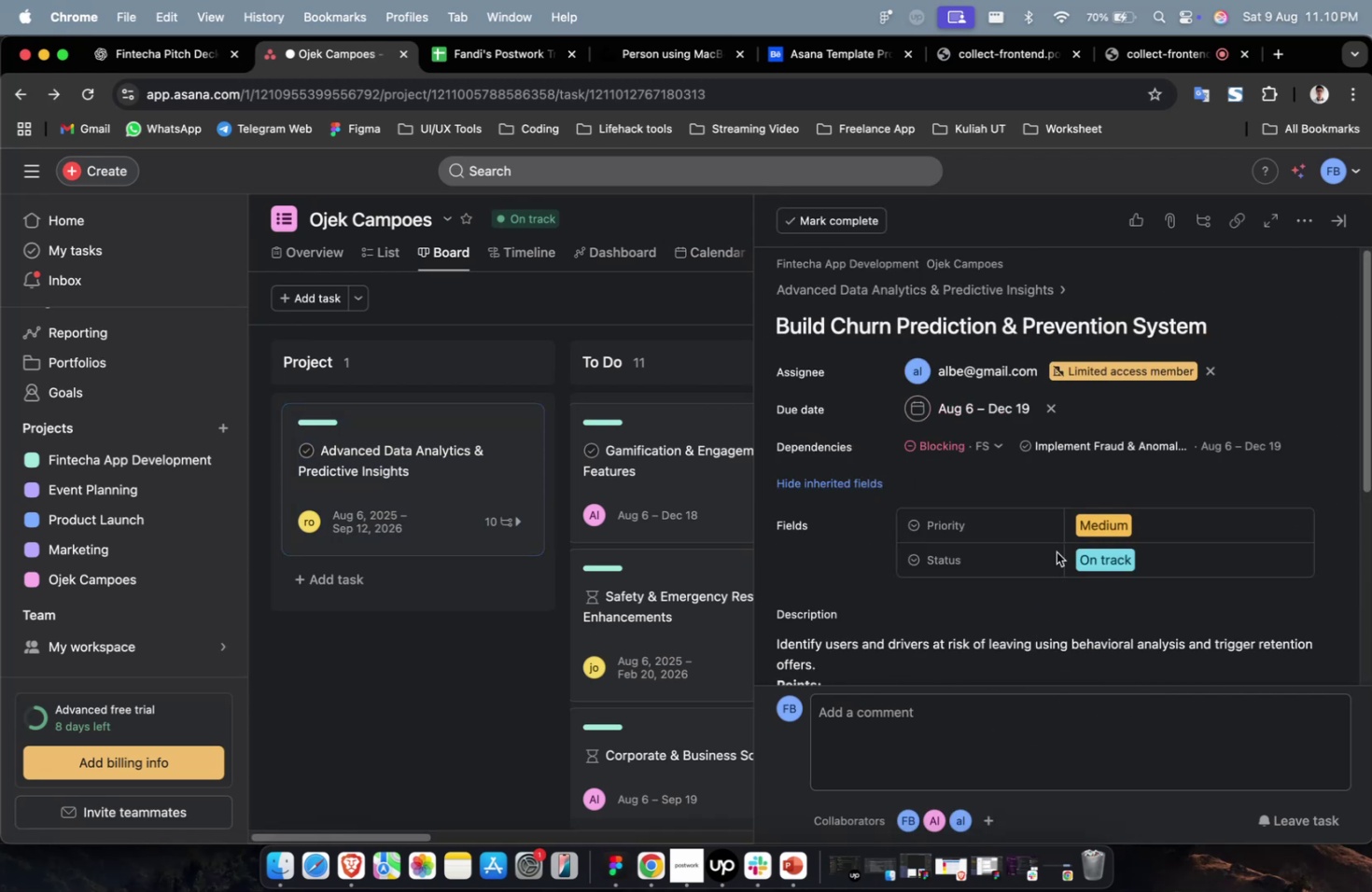 
scroll: coordinate [1056, 550], scroll_direction: down, amount: 43.0
 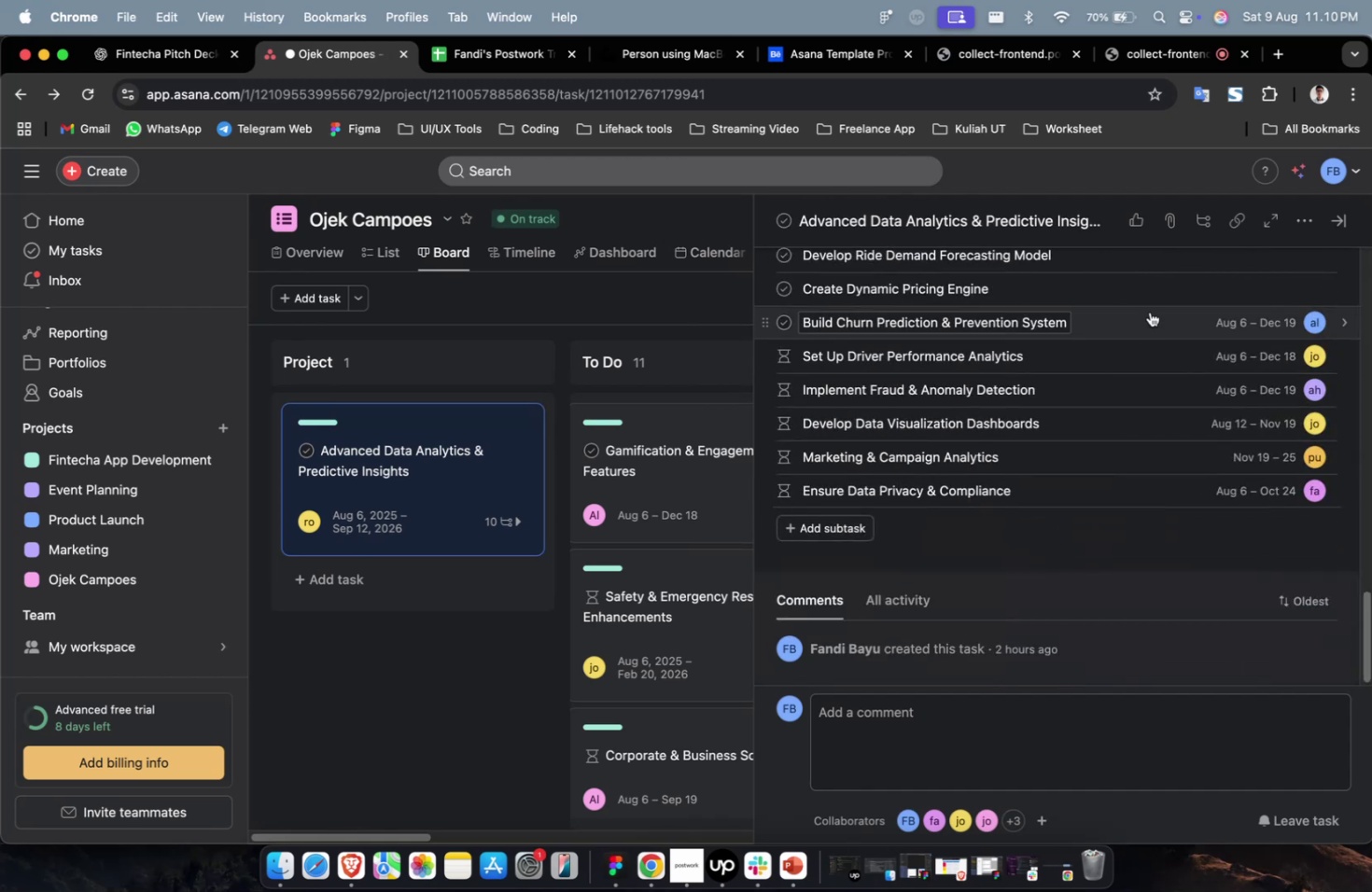 
left_click([1159, 289])
 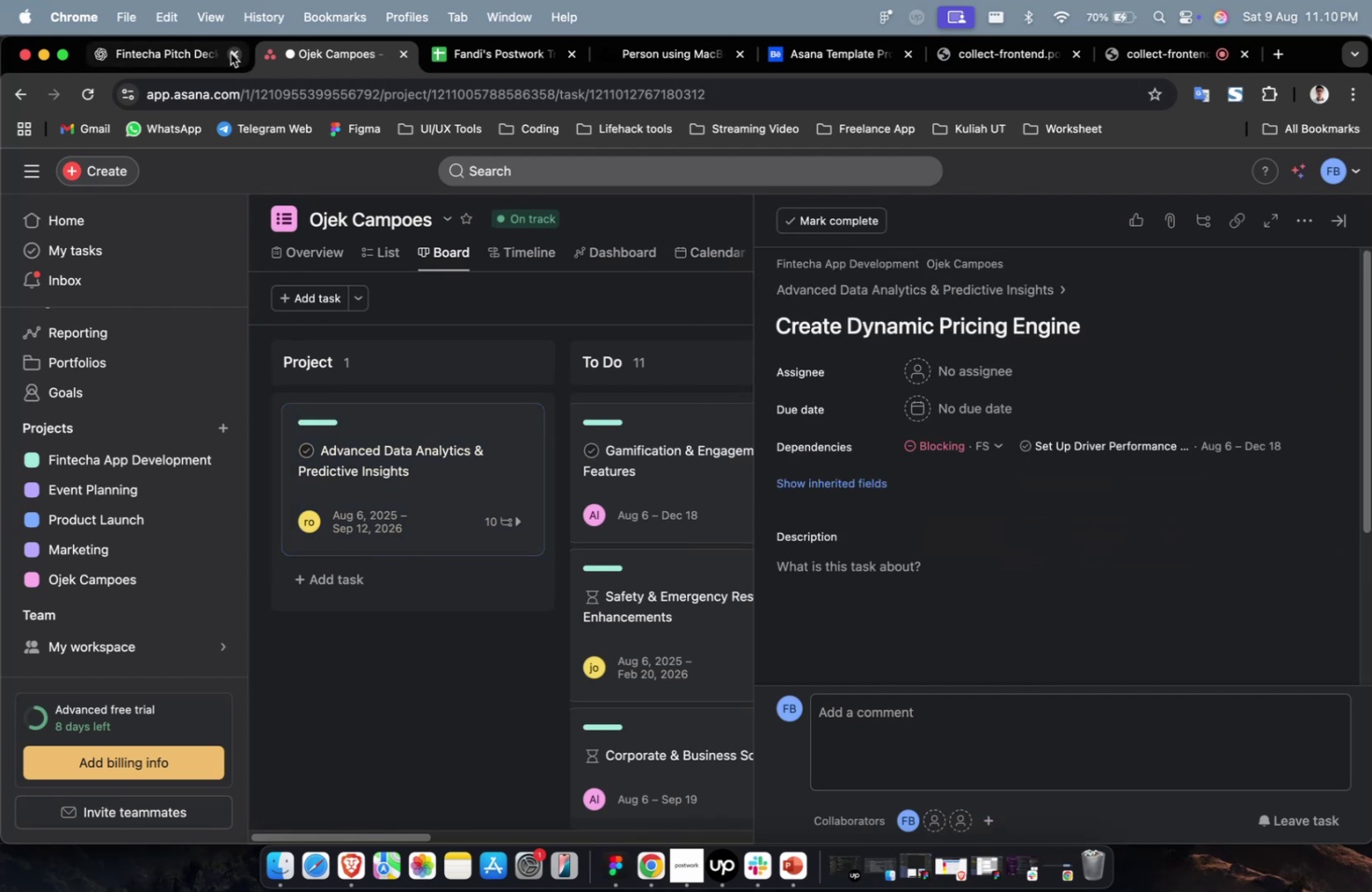 
left_click([165, 55])
 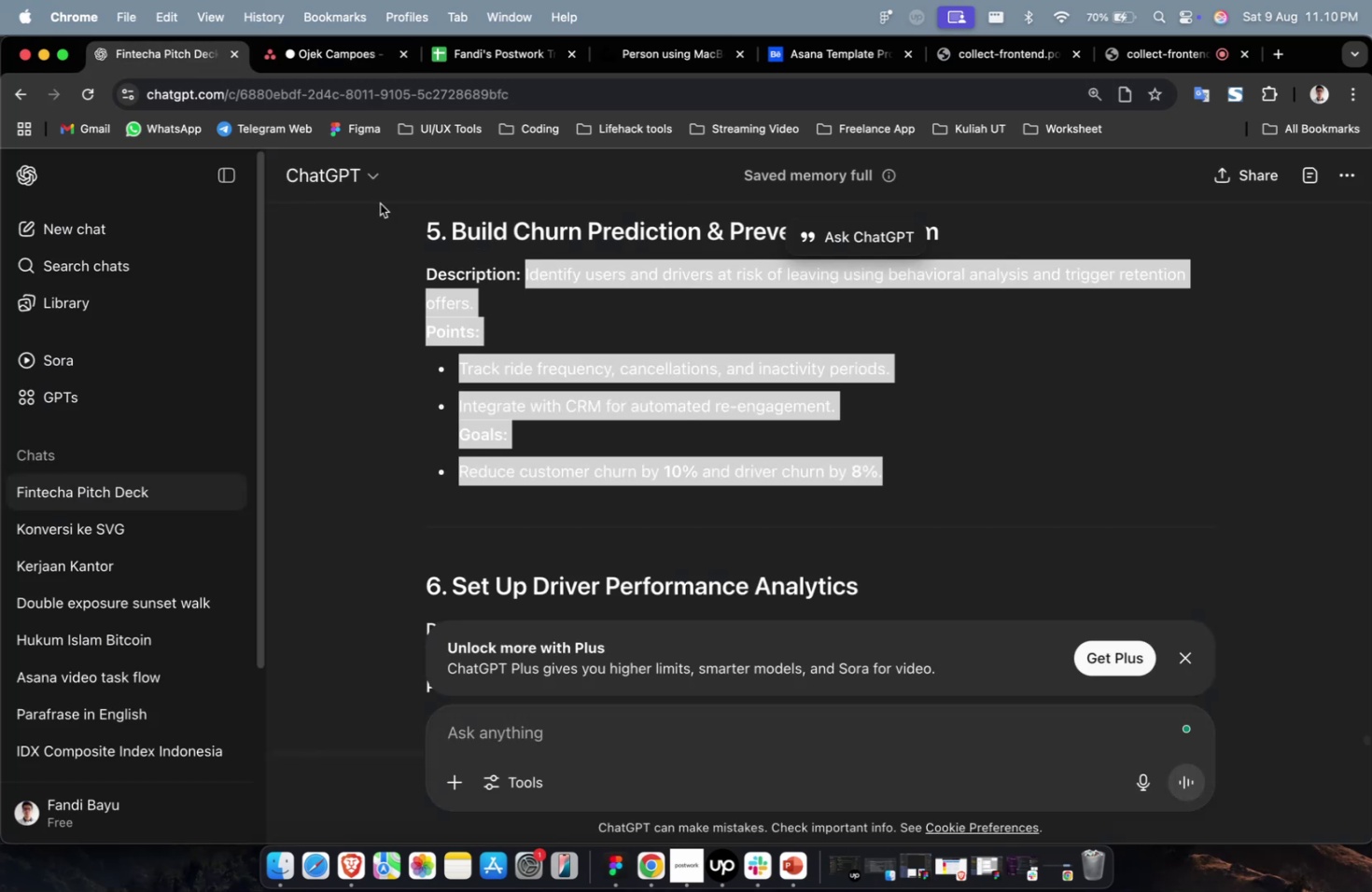 
scroll: coordinate [827, 453], scroll_direction: up, amount: 10.0
 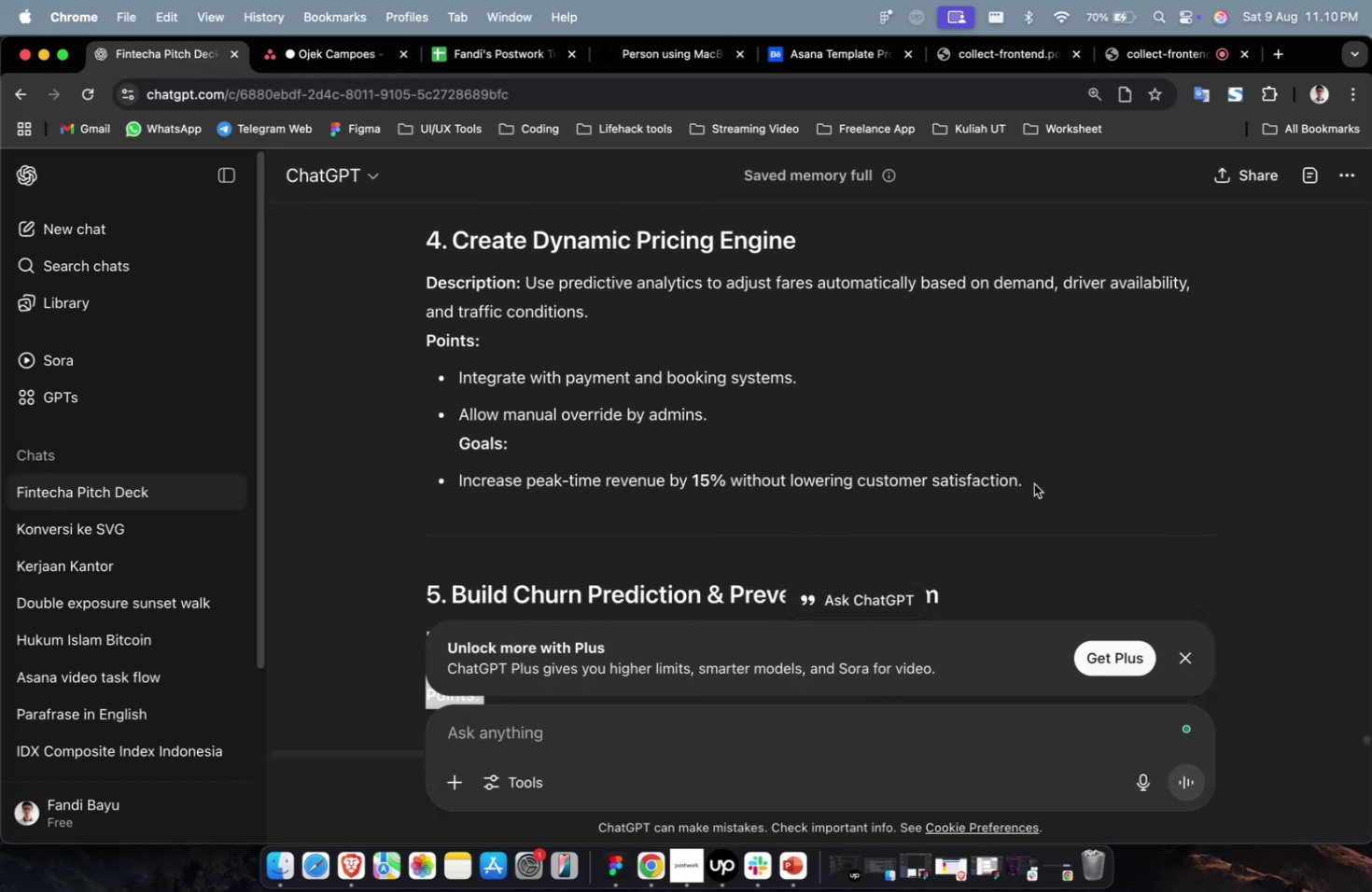 
left_click_drag(start_coordinate=[1048, 482], to_coordinate=[525, 291])
 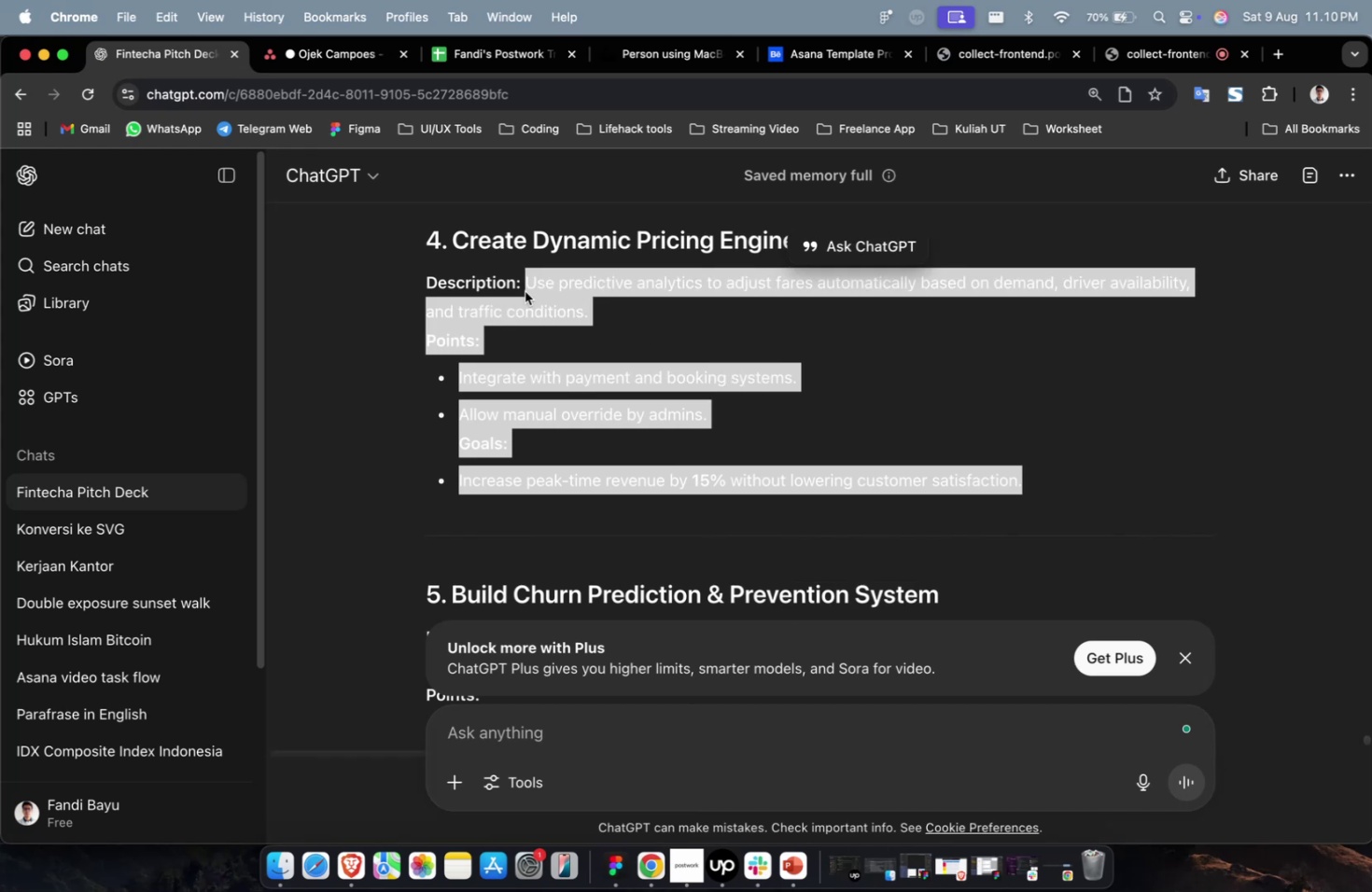 
key(Meta+C)
 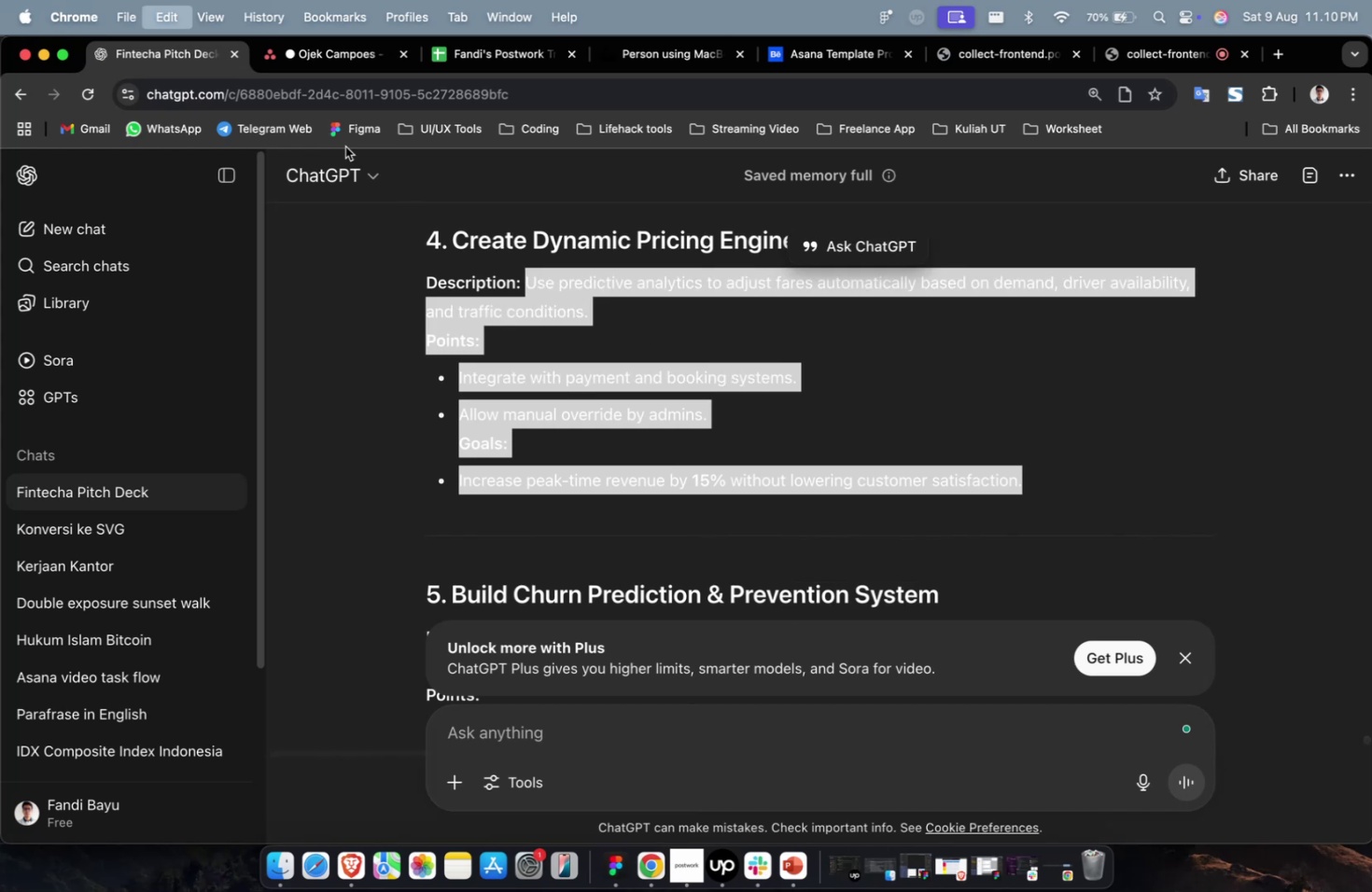 
key(Meta+C)
 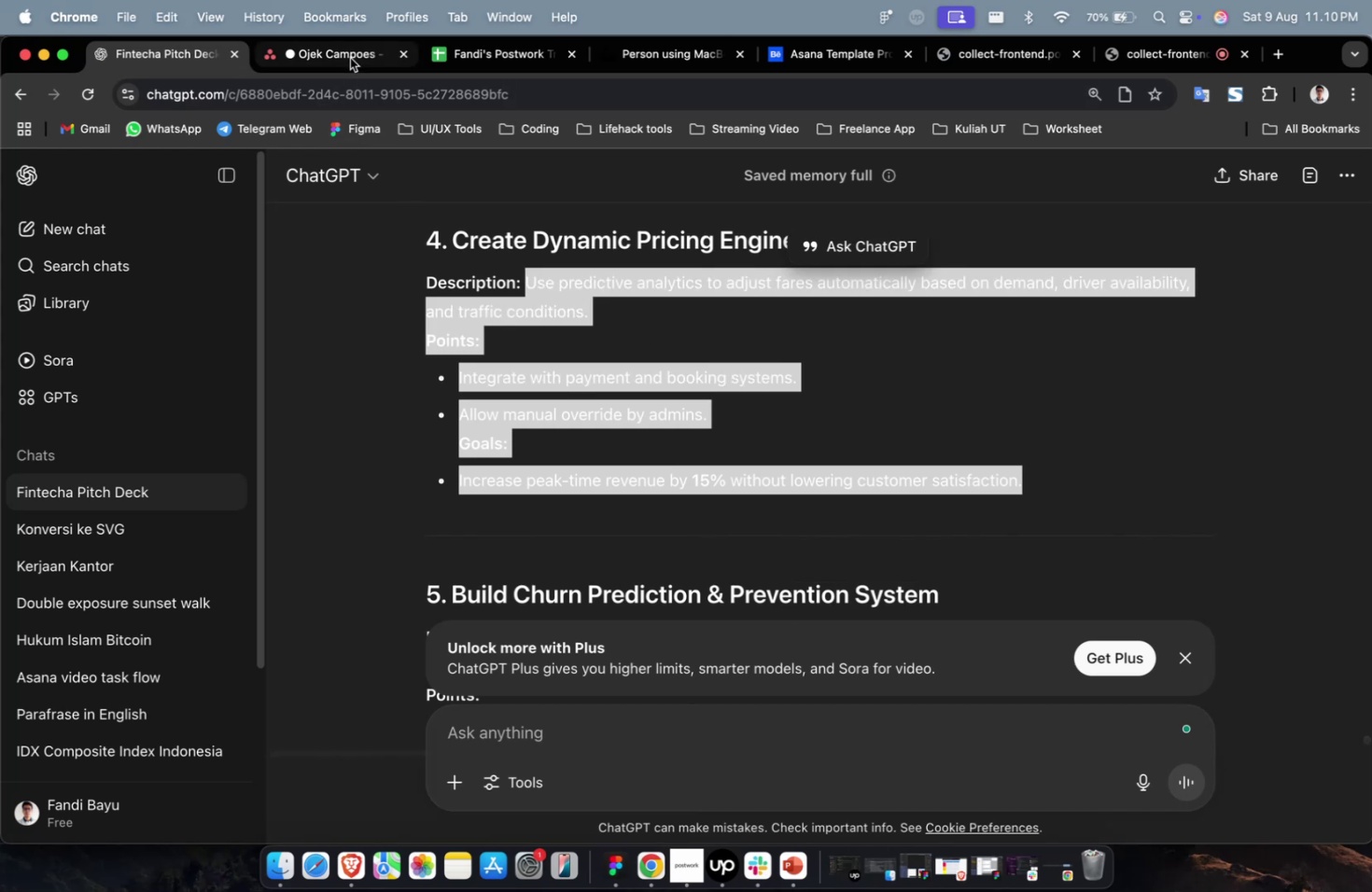 
left_click([350, 58])
 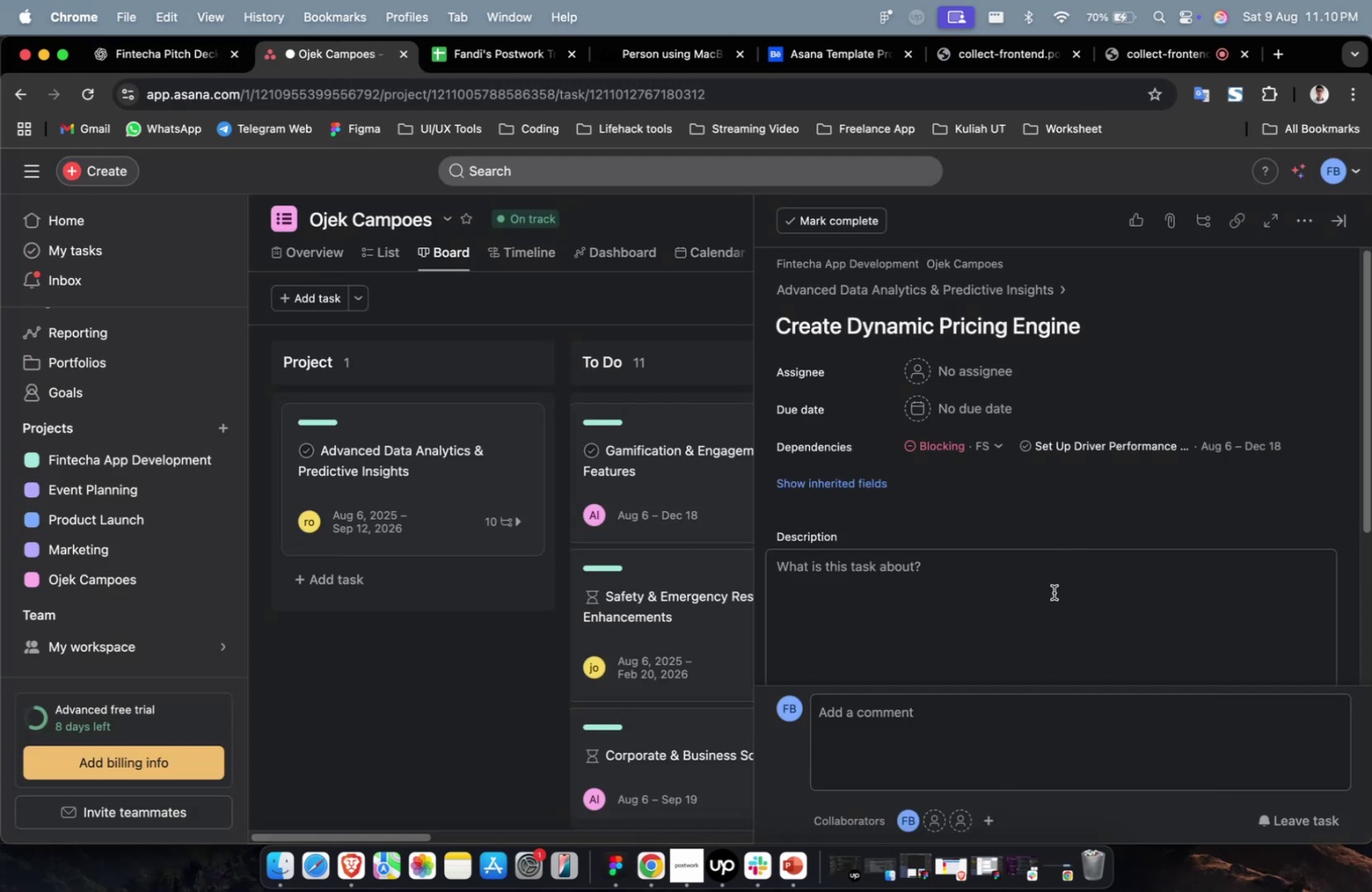 
double_click([1052, 595])
 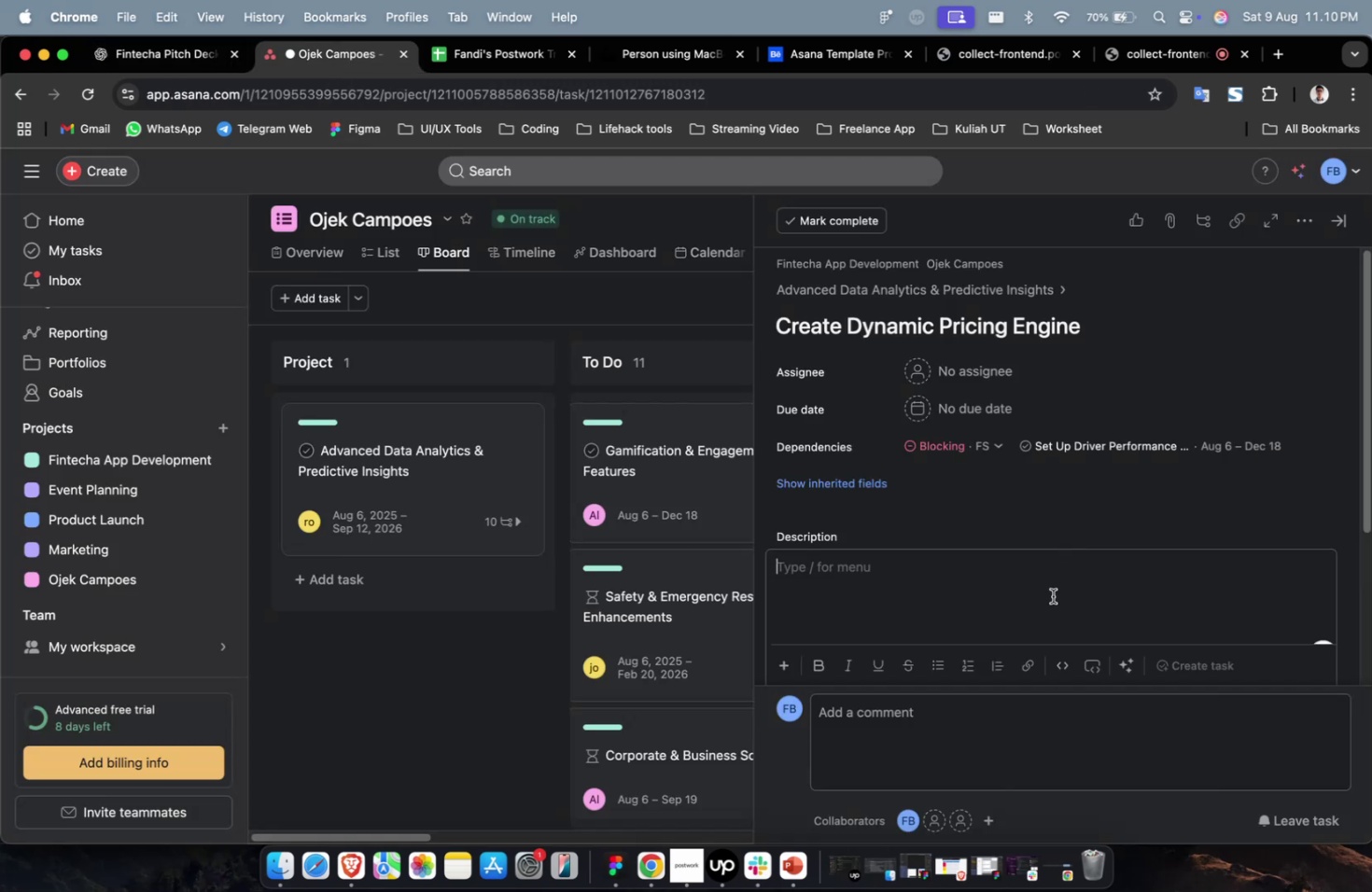 
key(Meta+V)
 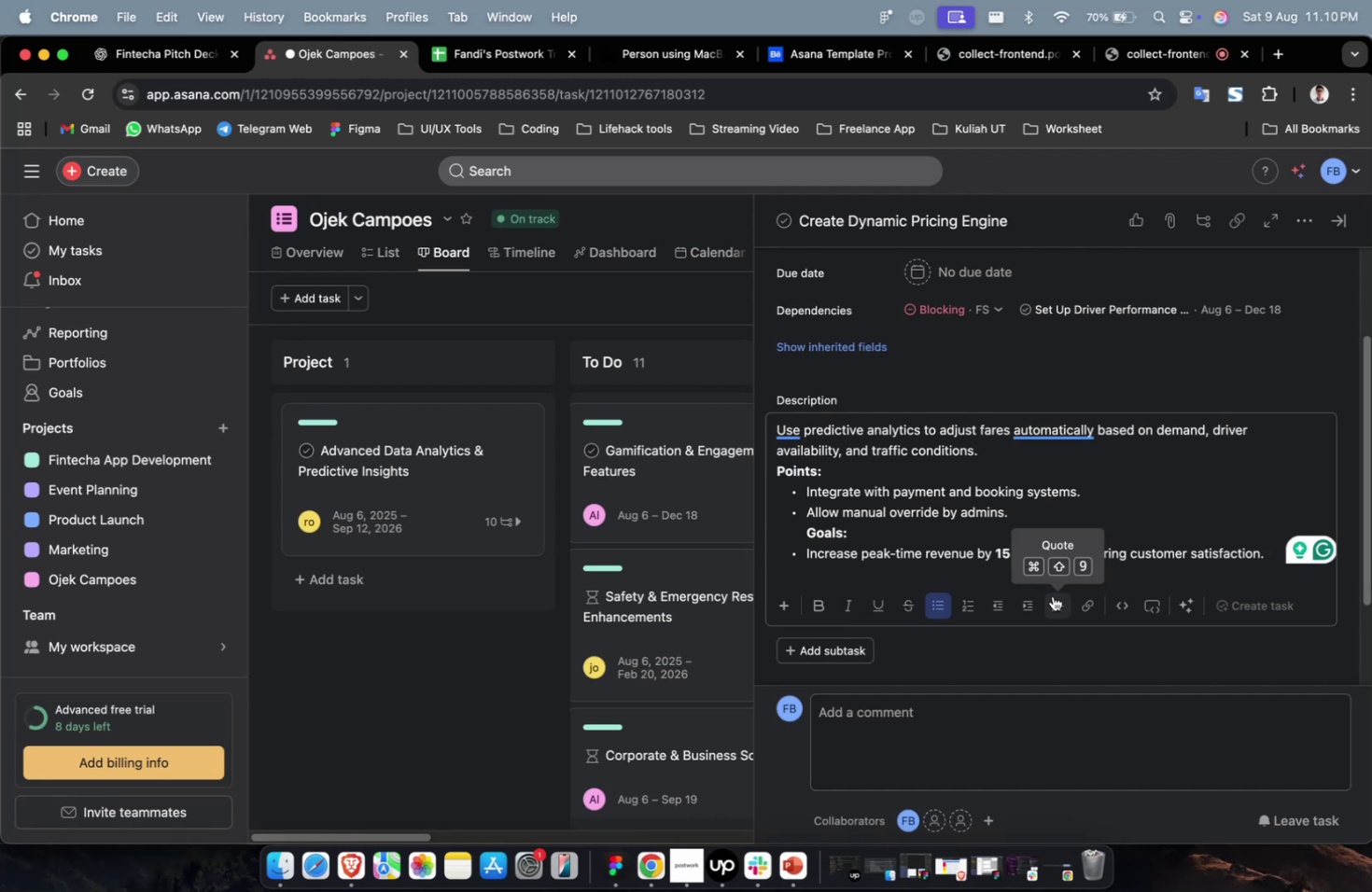 
wait(29.55)
 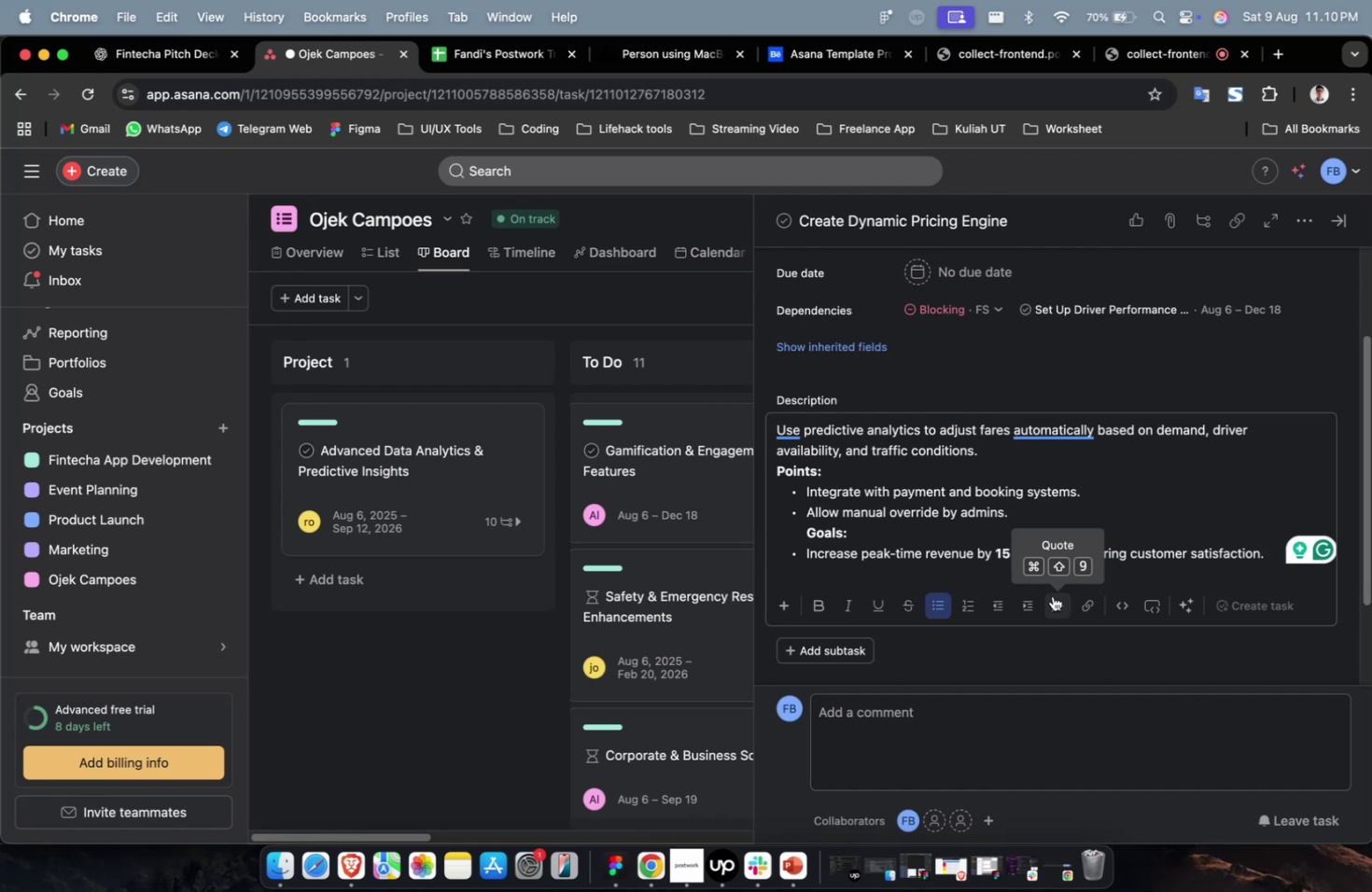 
scroll: coordinate [1023, 545], scroll_direction: up, amount: 9.0
 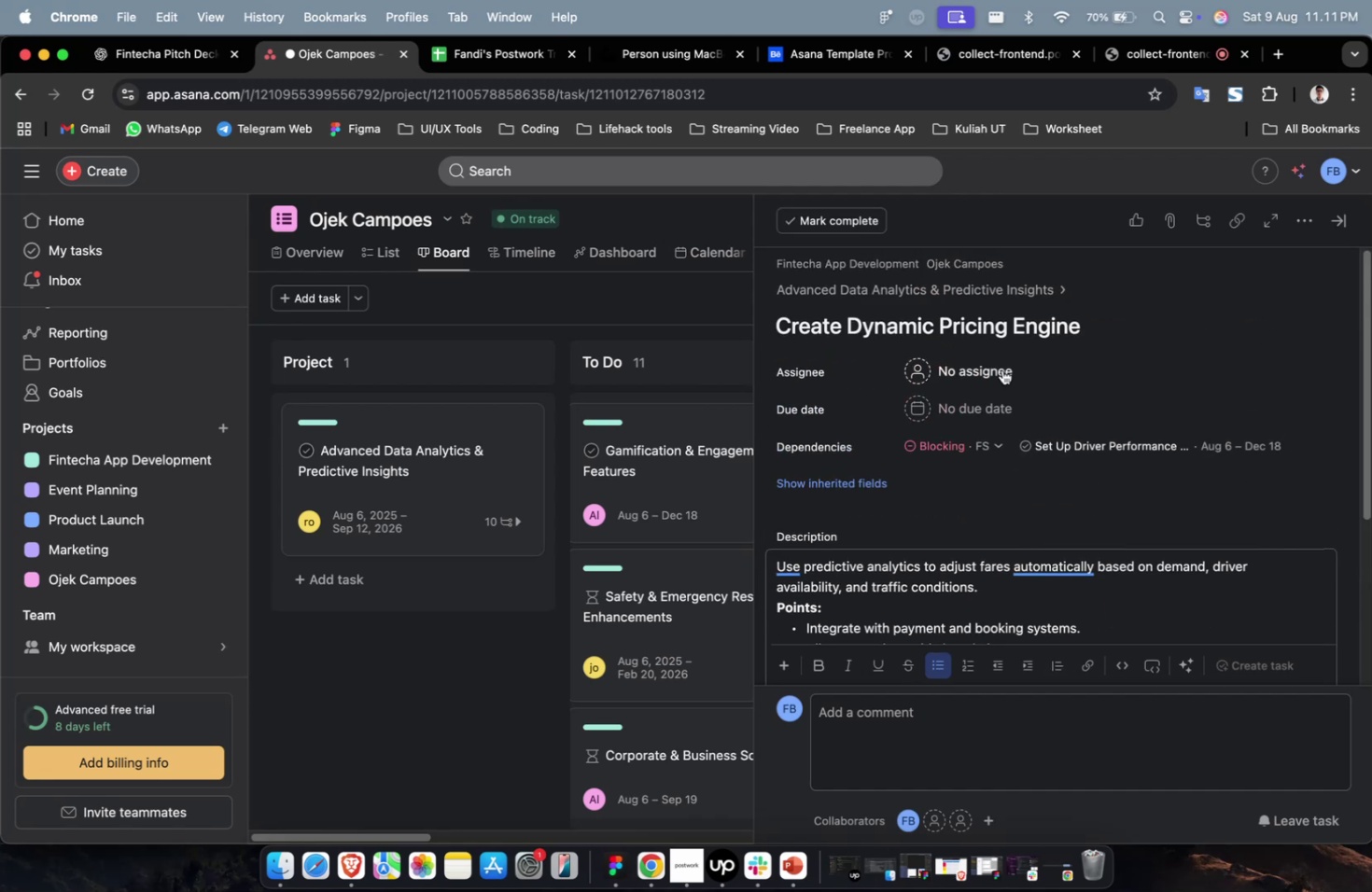 
left_click([990, 359])
 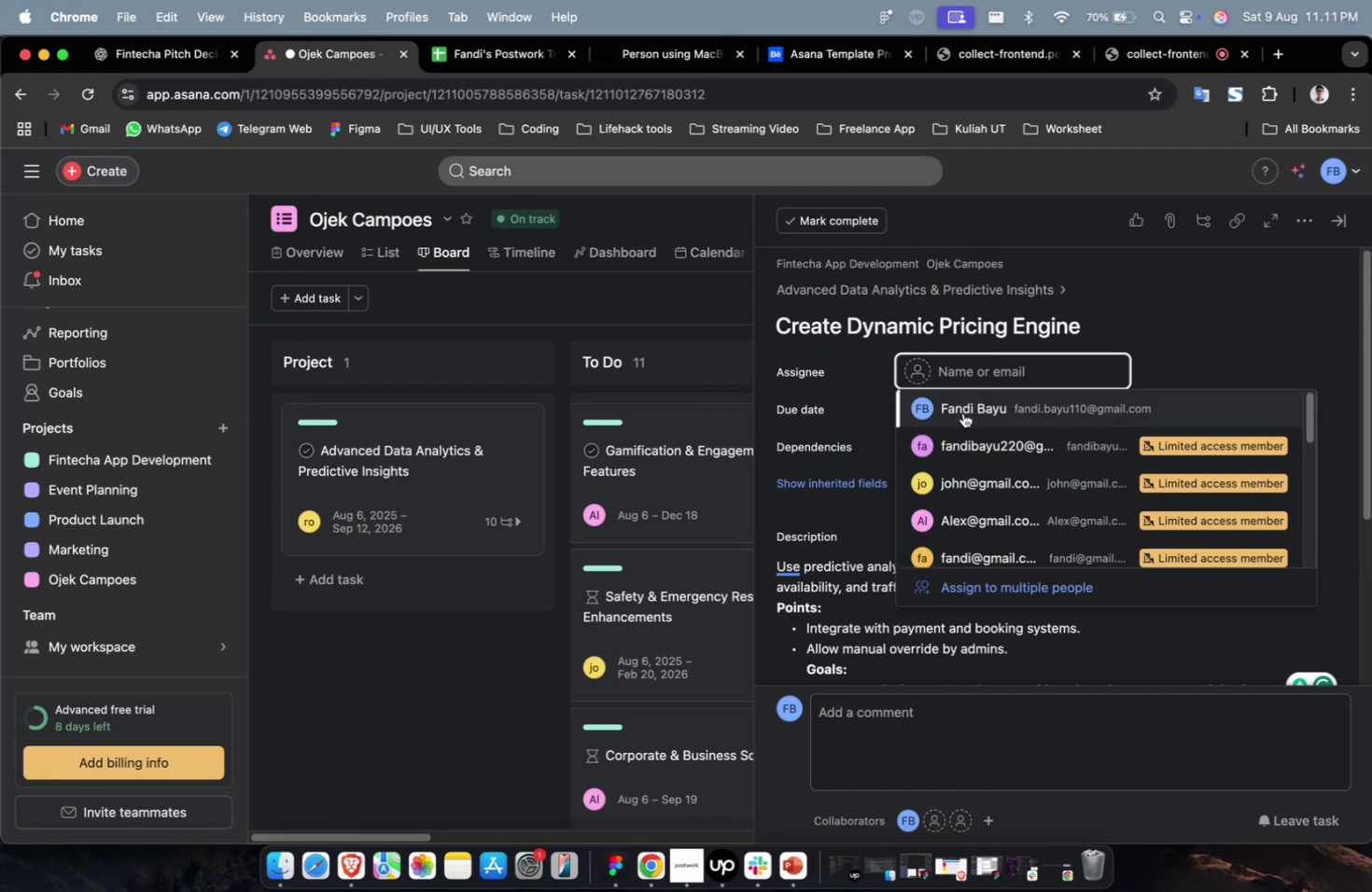 
left_click([971, 438])
 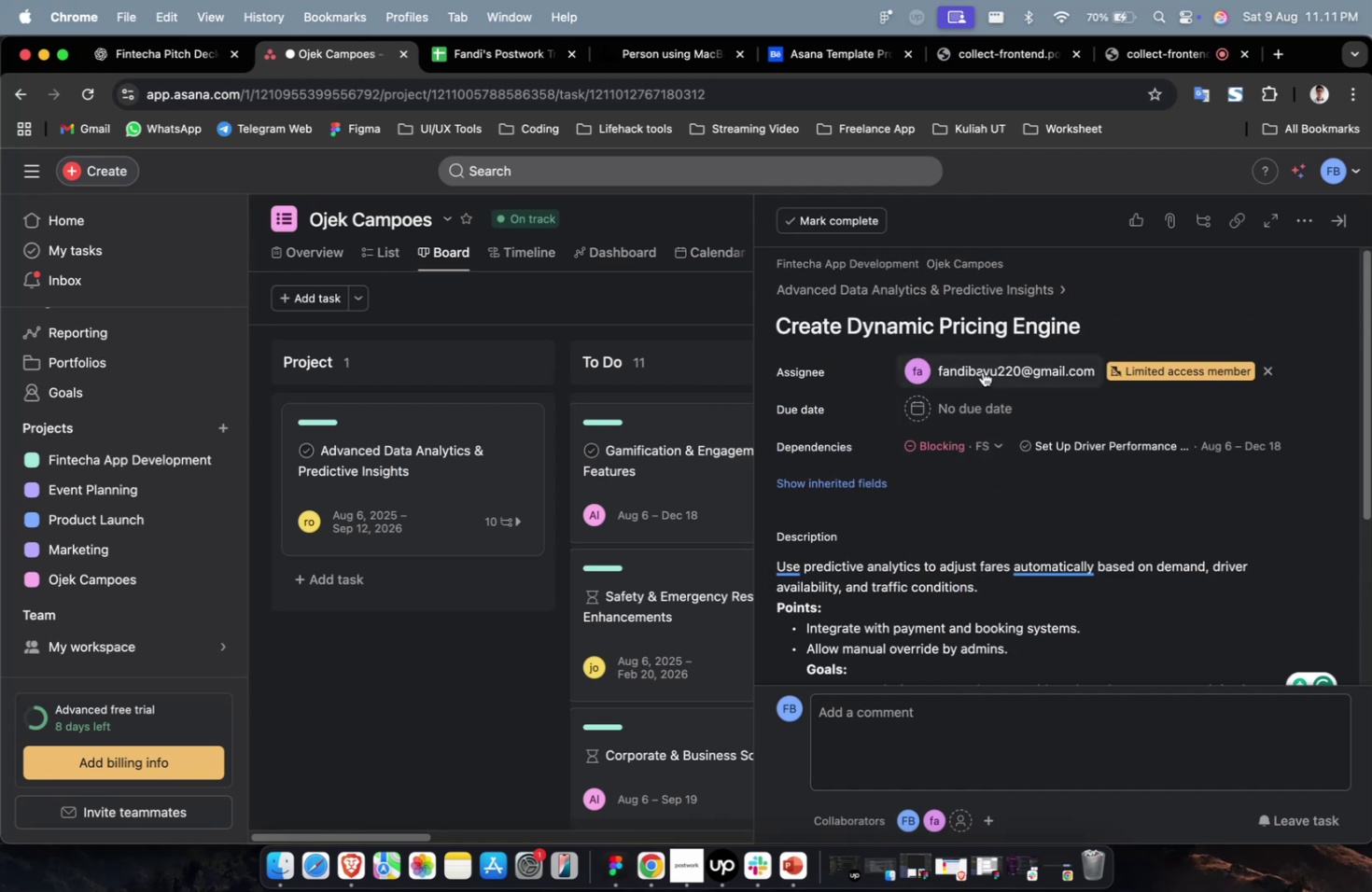 
double_click([982, 371])
 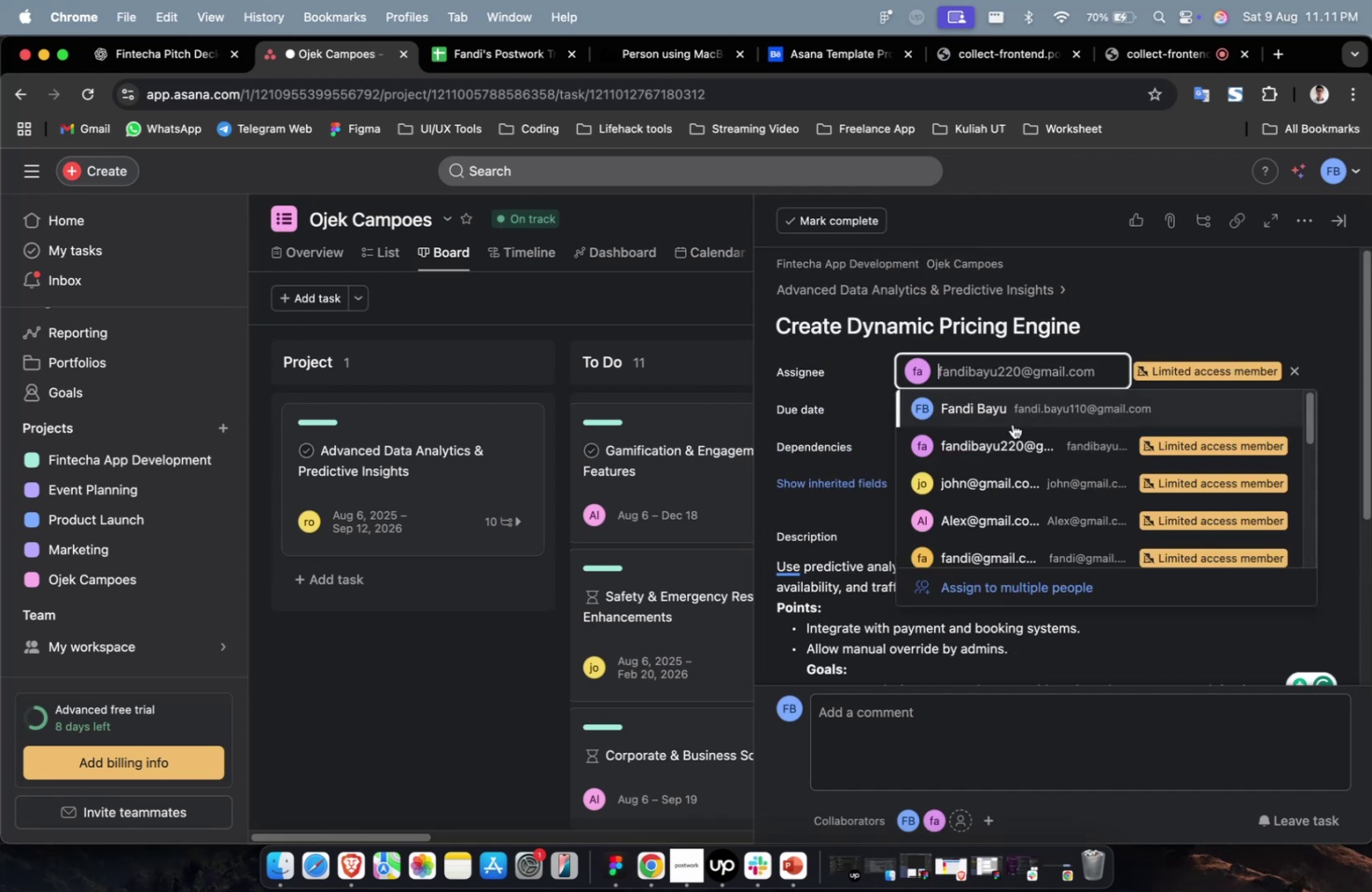 
scroll: coordinate [1013, 439], scroll_direction: down, amount: 4.0
 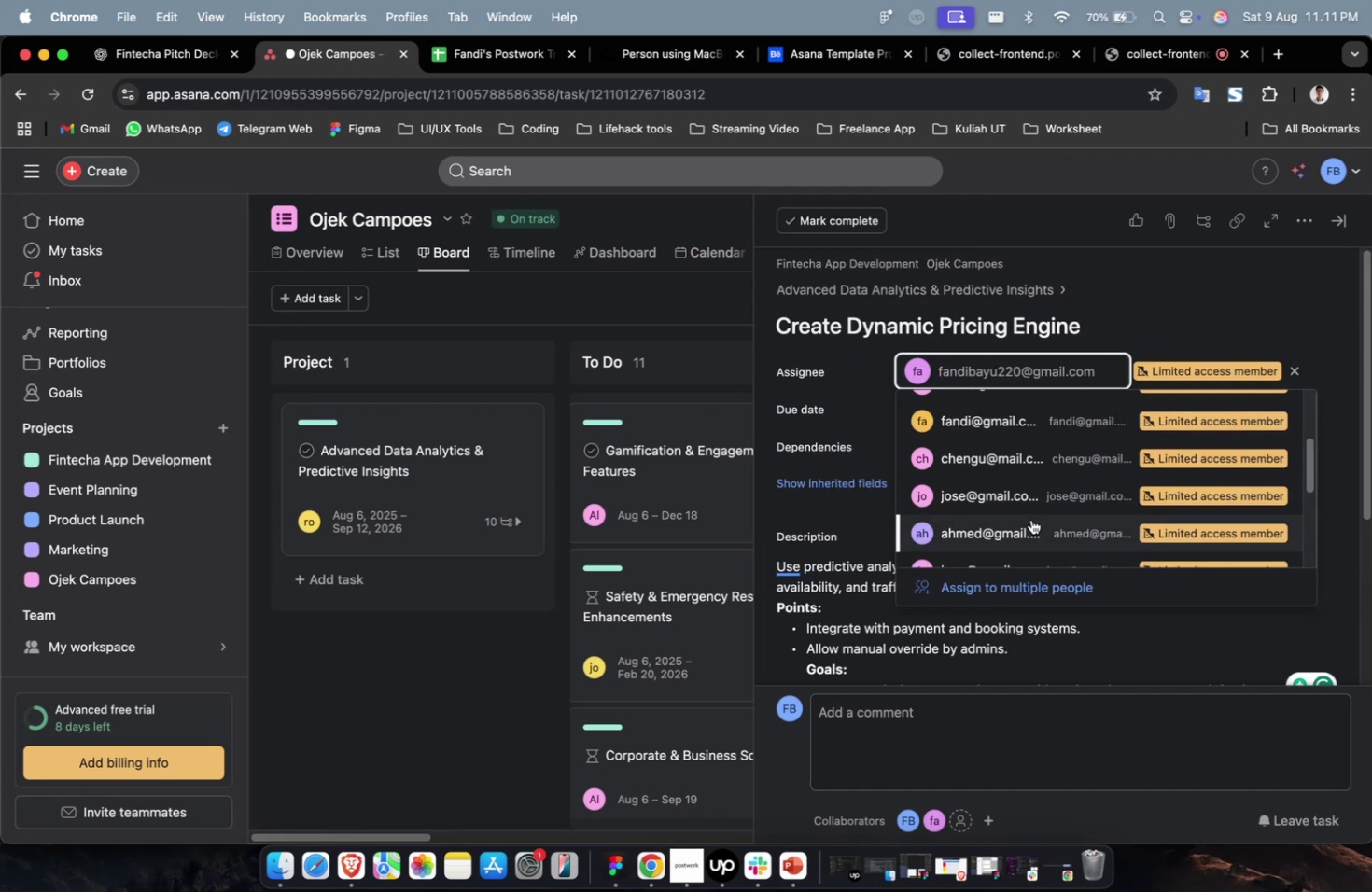 
left_click([1030, 519])
 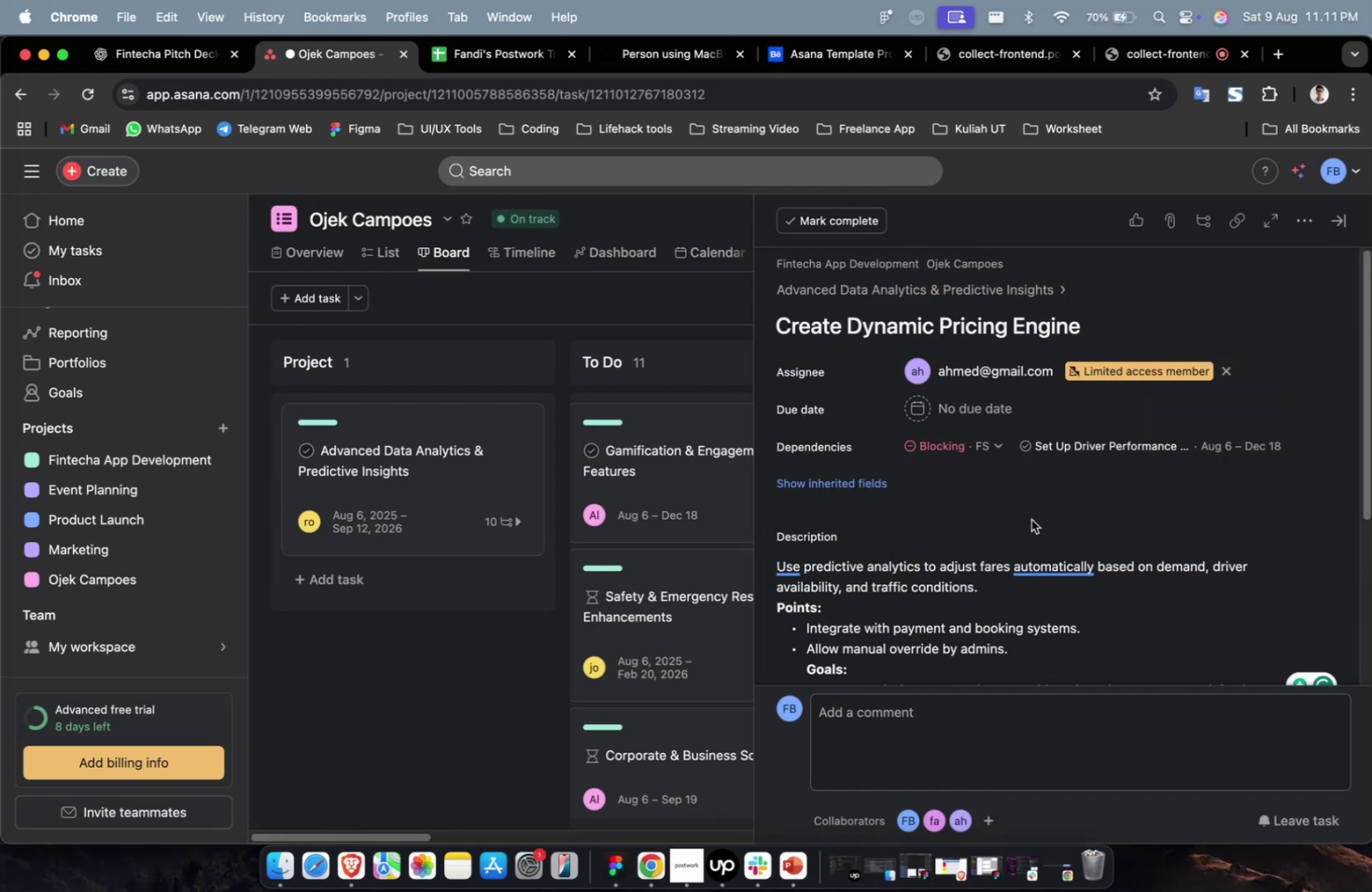 
wait(8.83)
 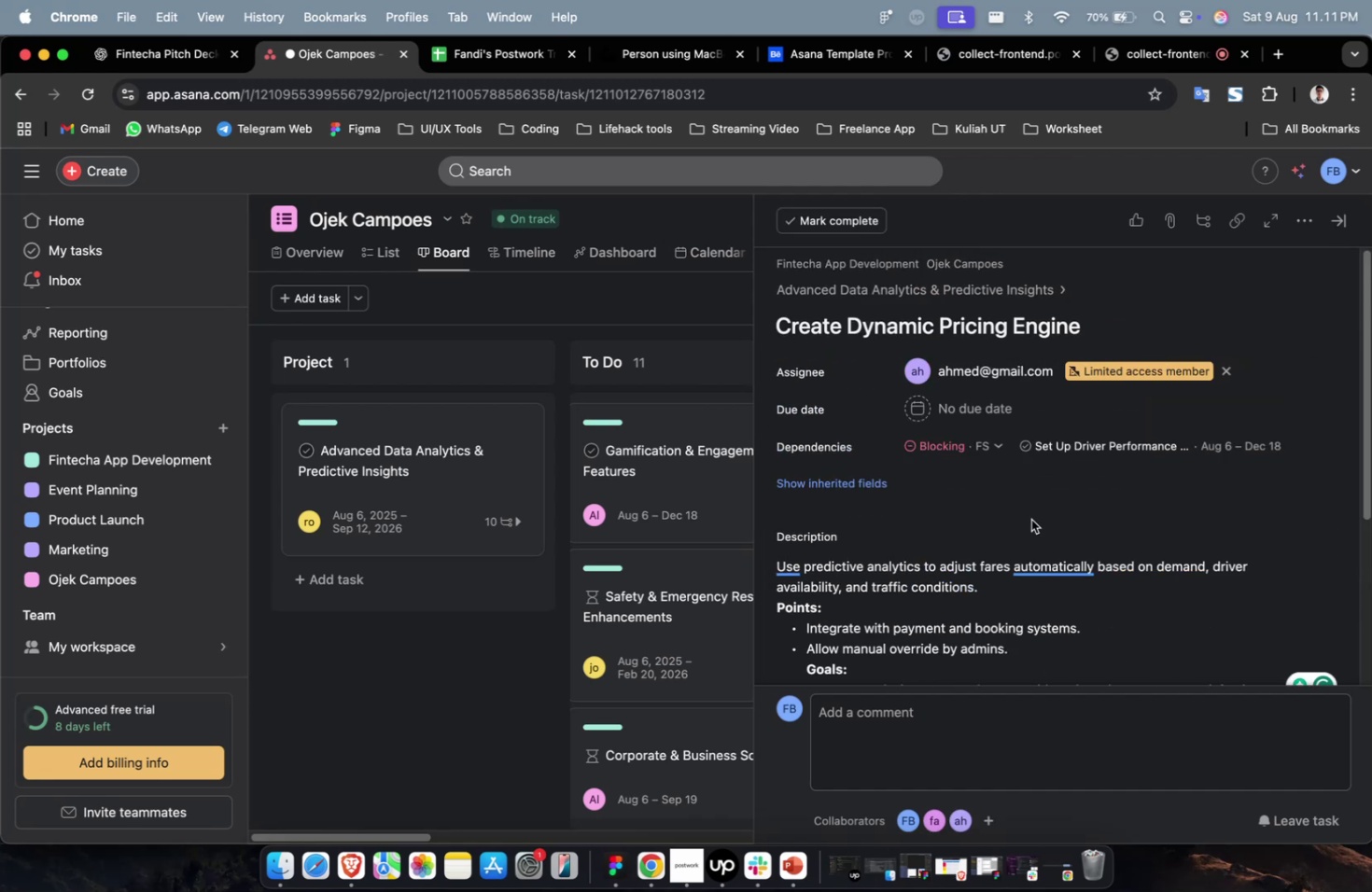 
left_click([999, 415])
 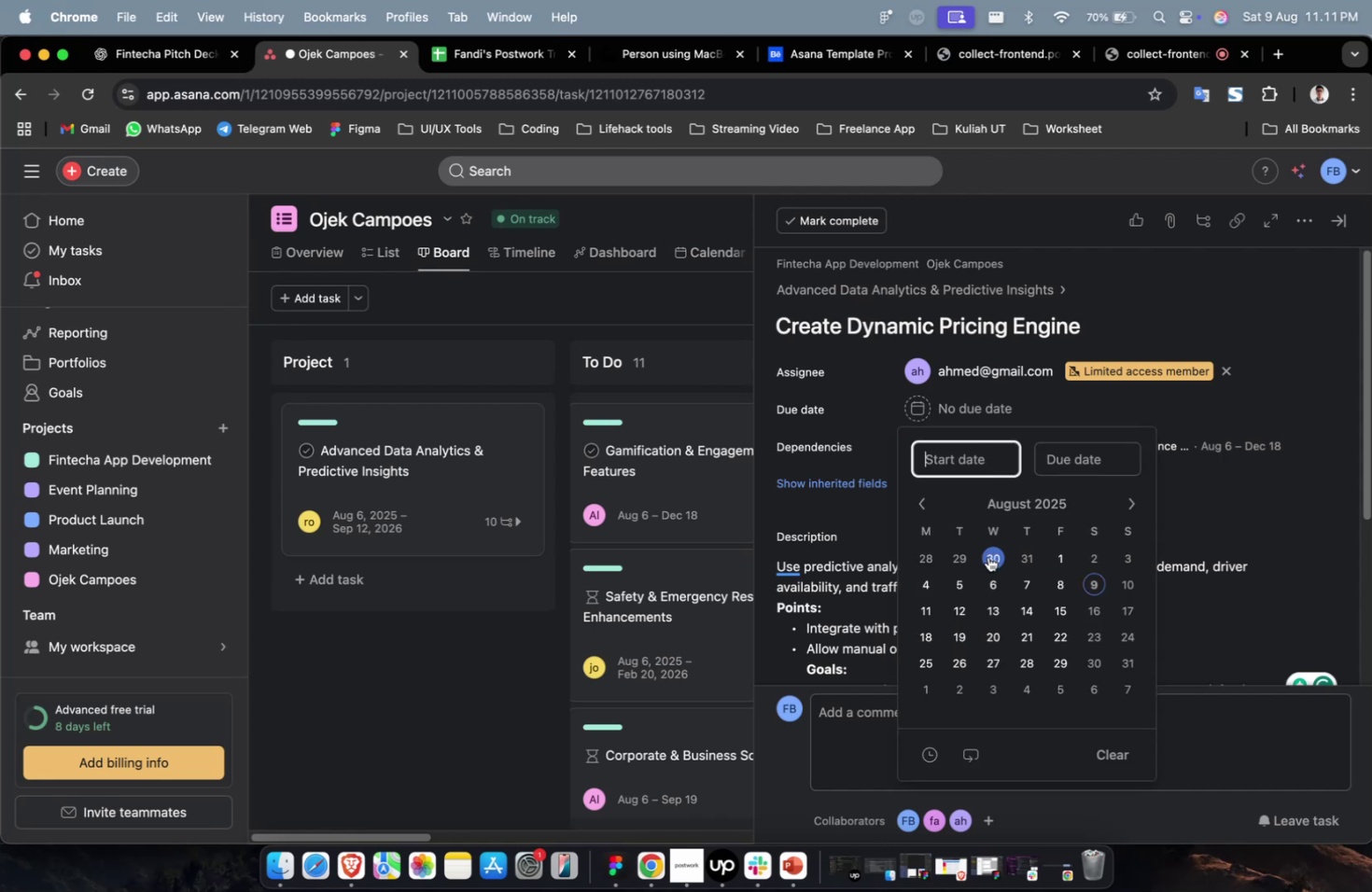 
triple_click([993, 572])
 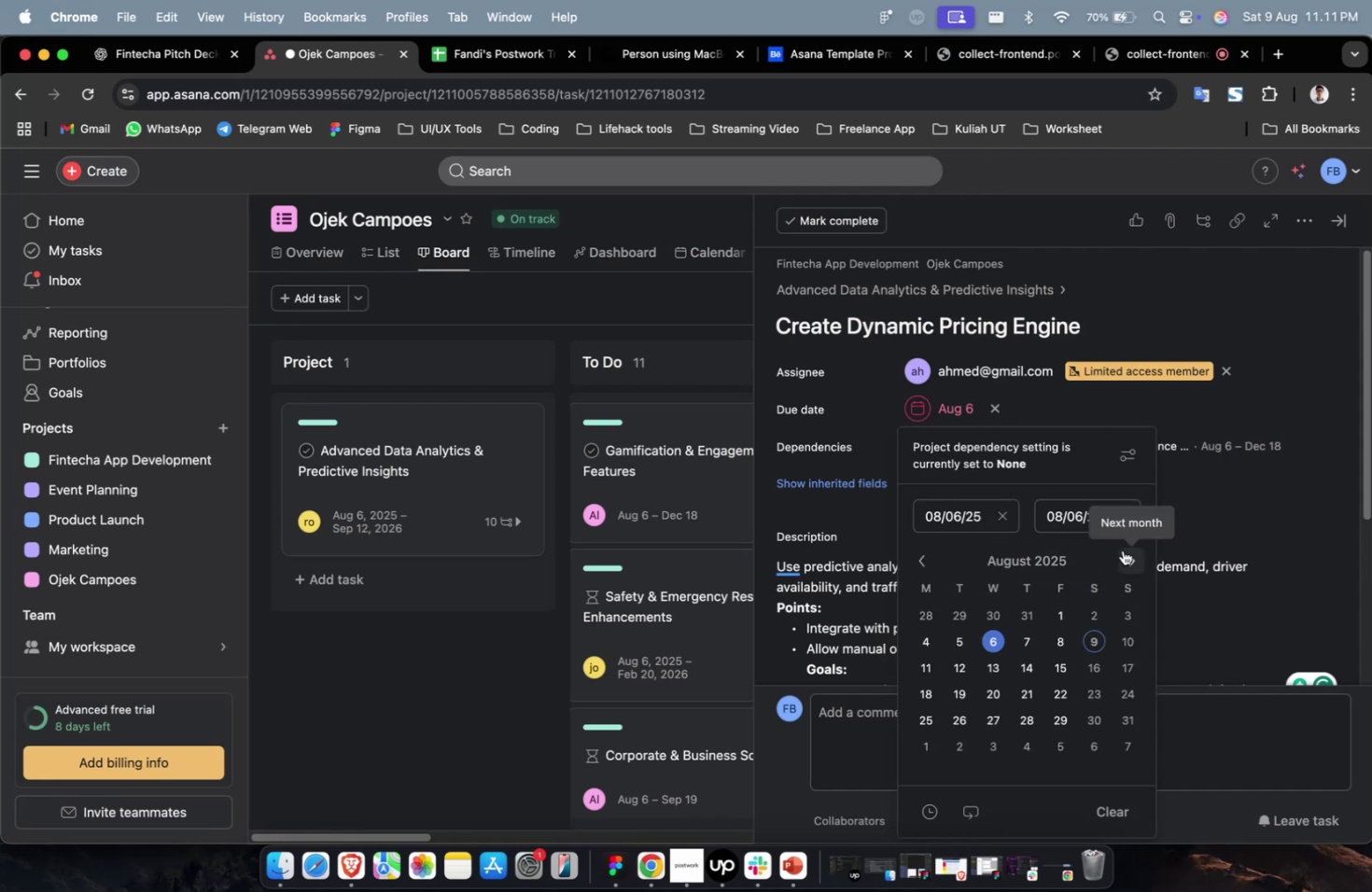 
triple_click([1127, 553])
 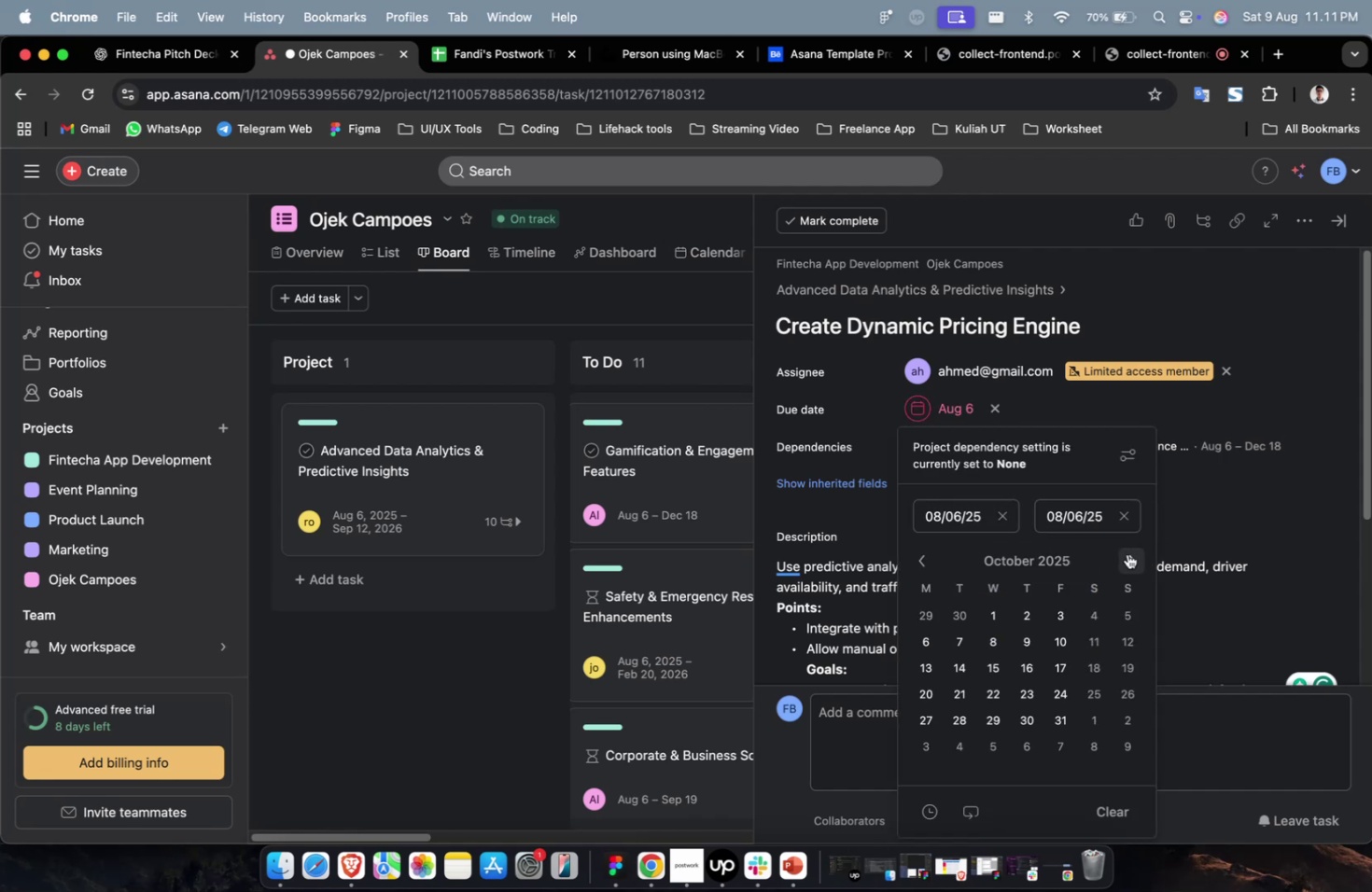 
triple_click([1127, 553])
 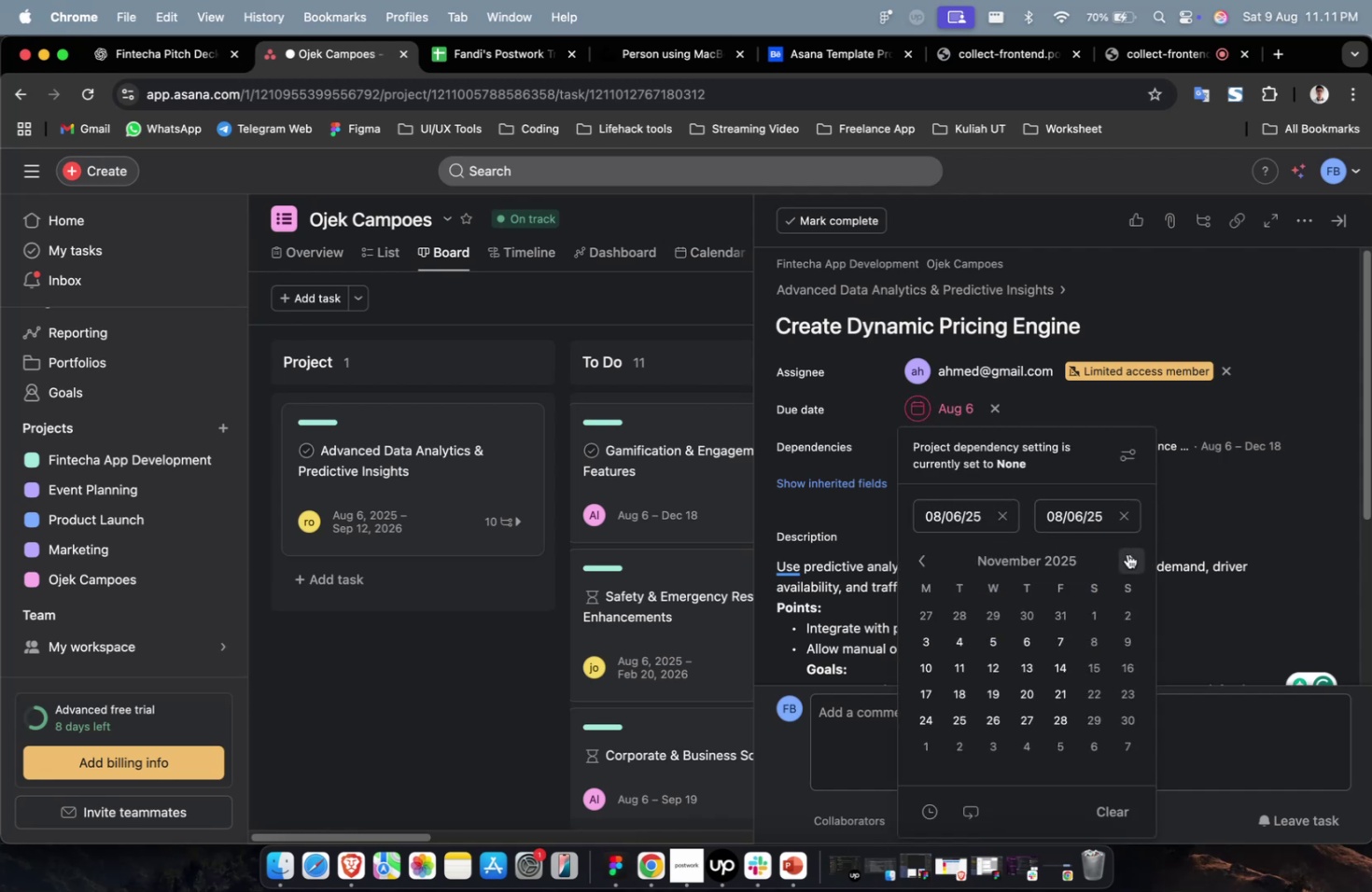 
triple_click([1127, 553])
 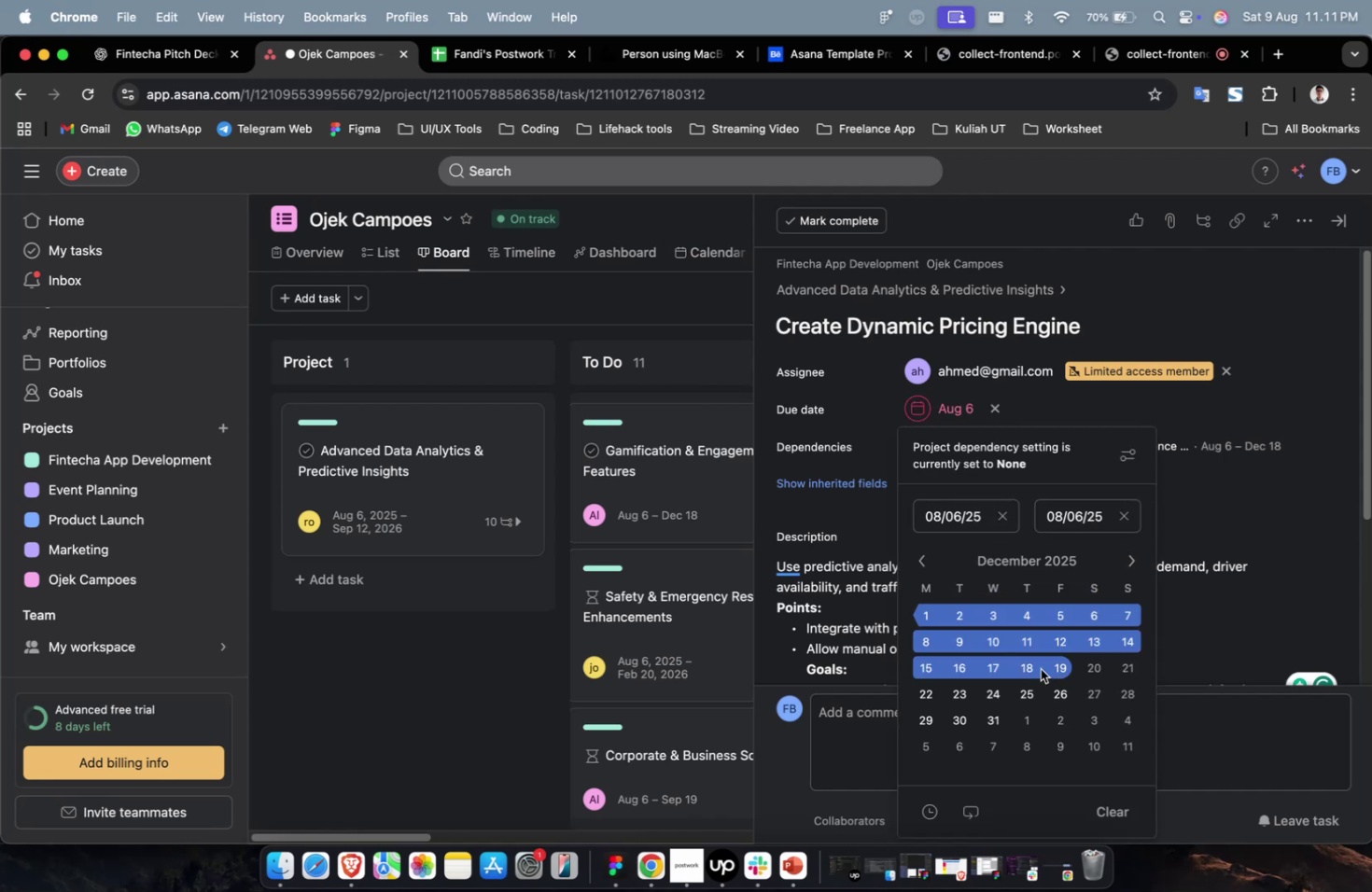 
triple_click([1033, 662])
 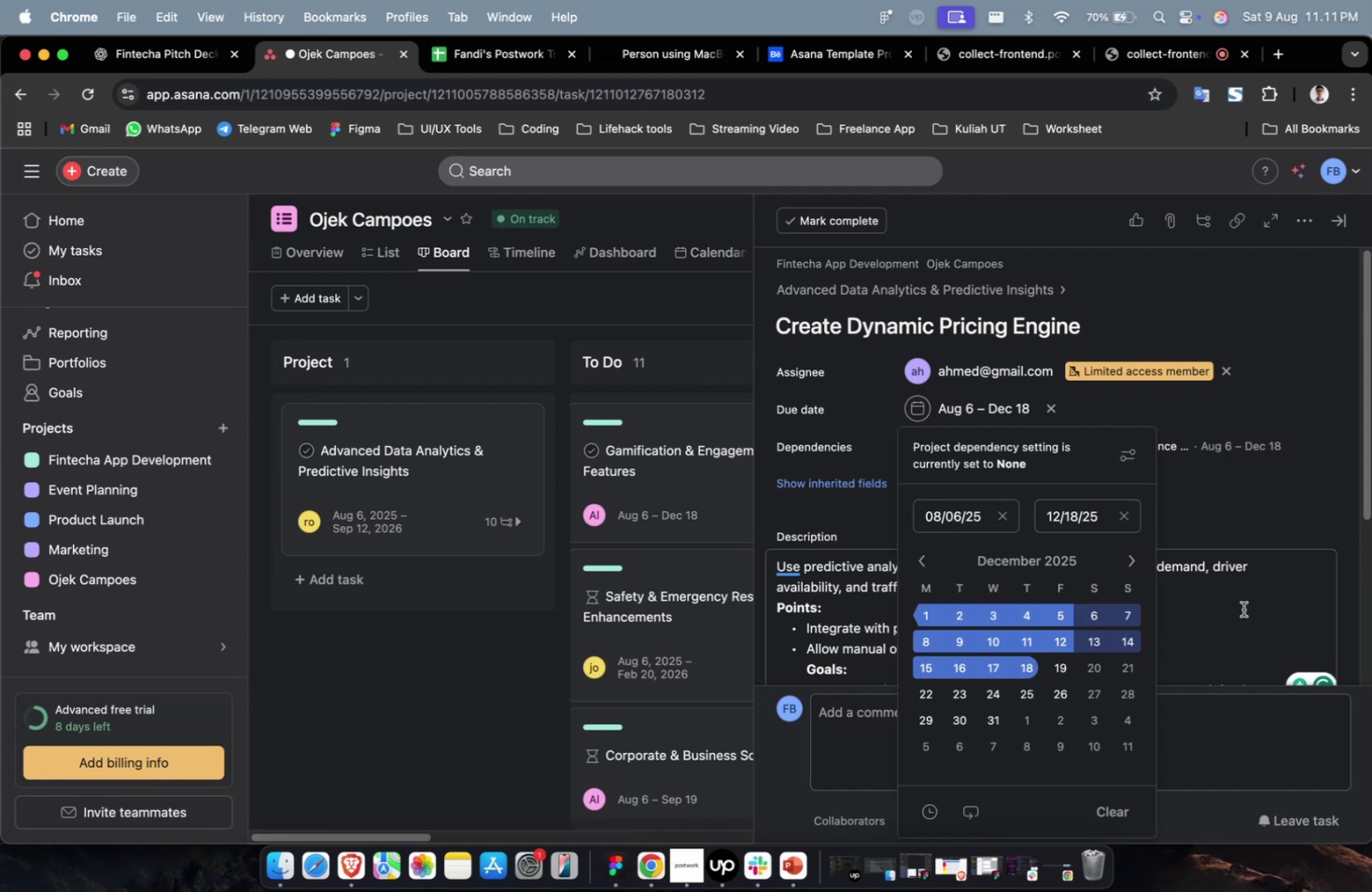 
triple_click([1249, 608])
 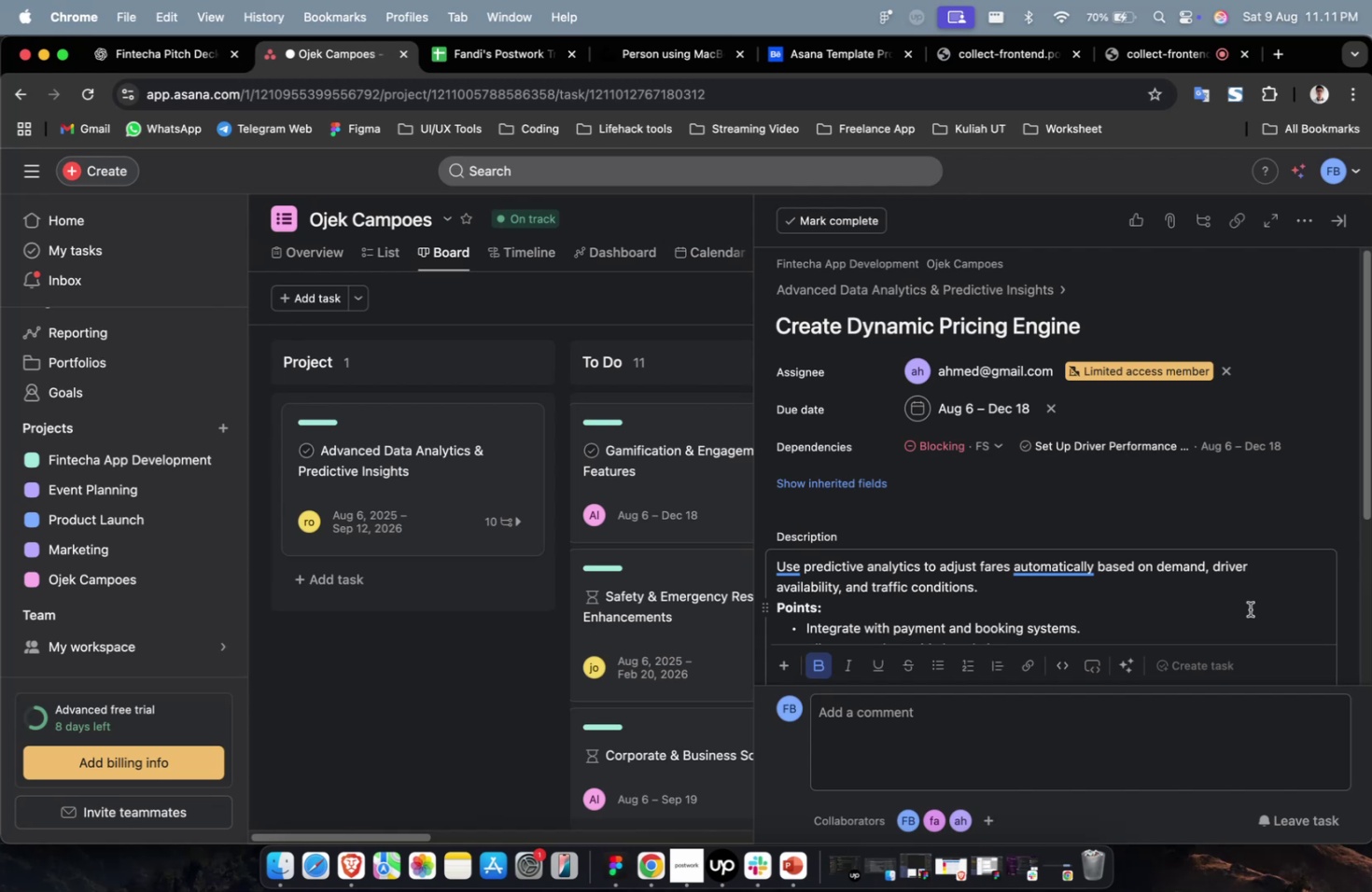 
wait(18.61)
 